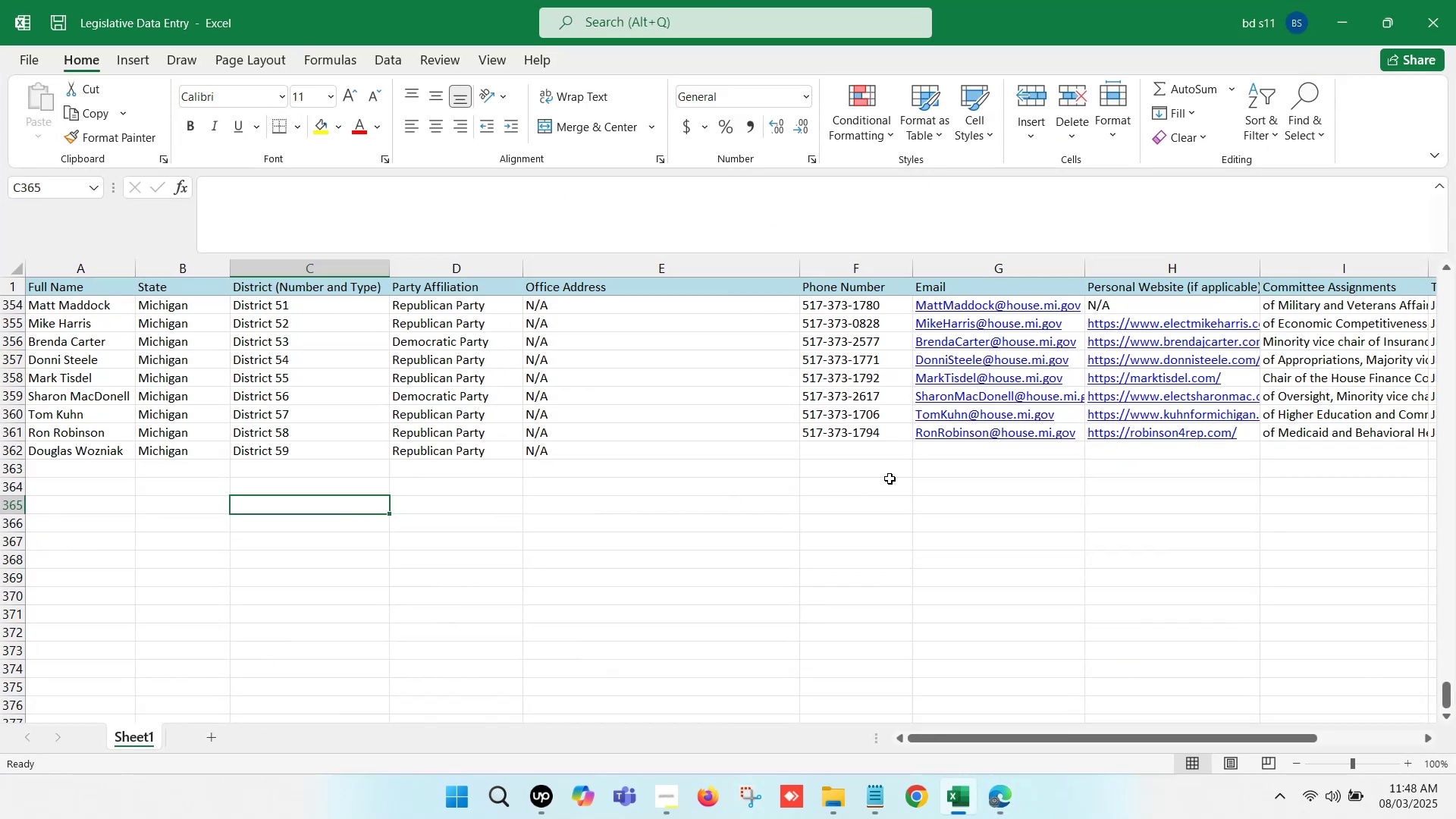 
left_click([865, 453])
 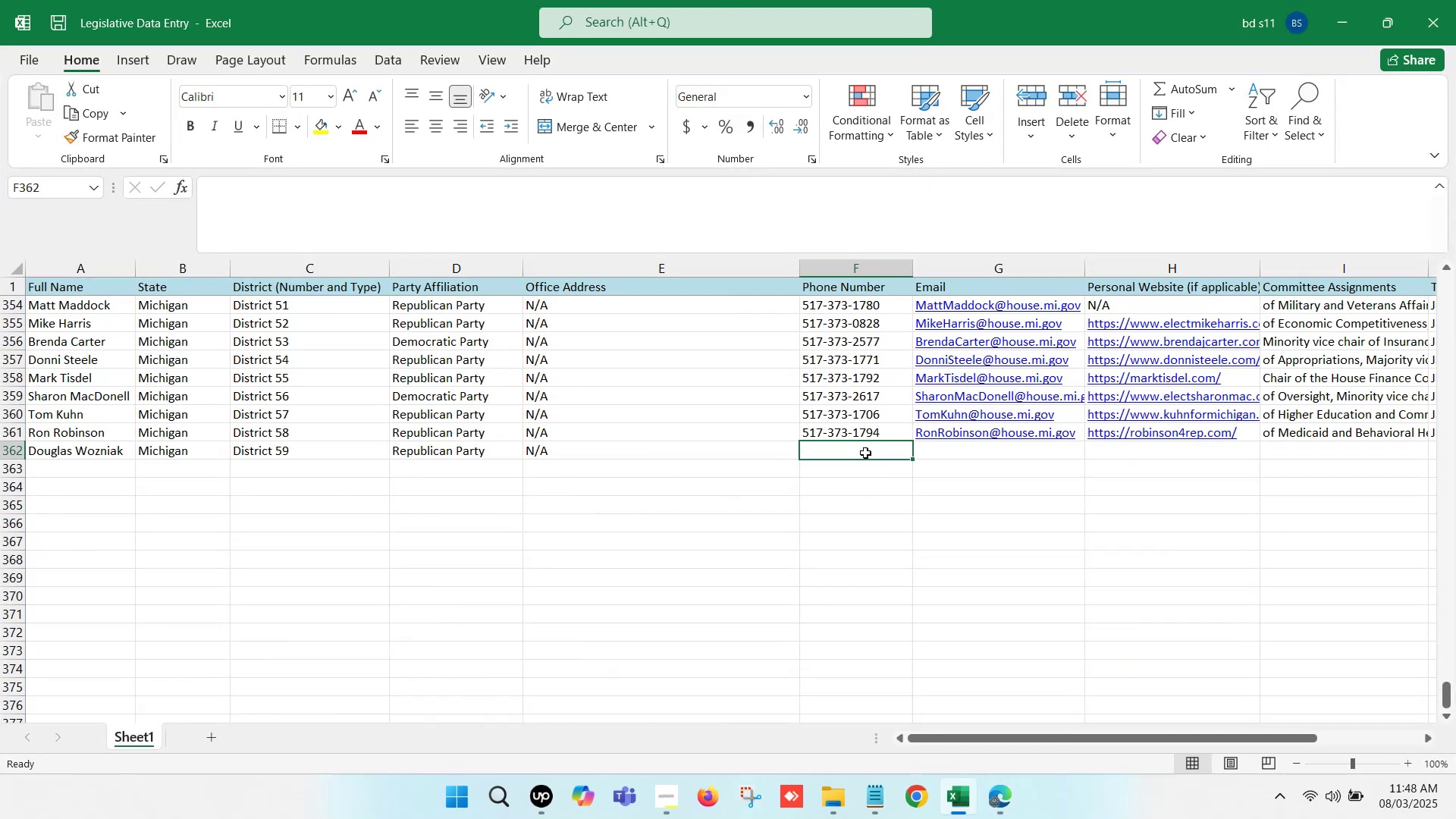 
key(ArrowRight)
 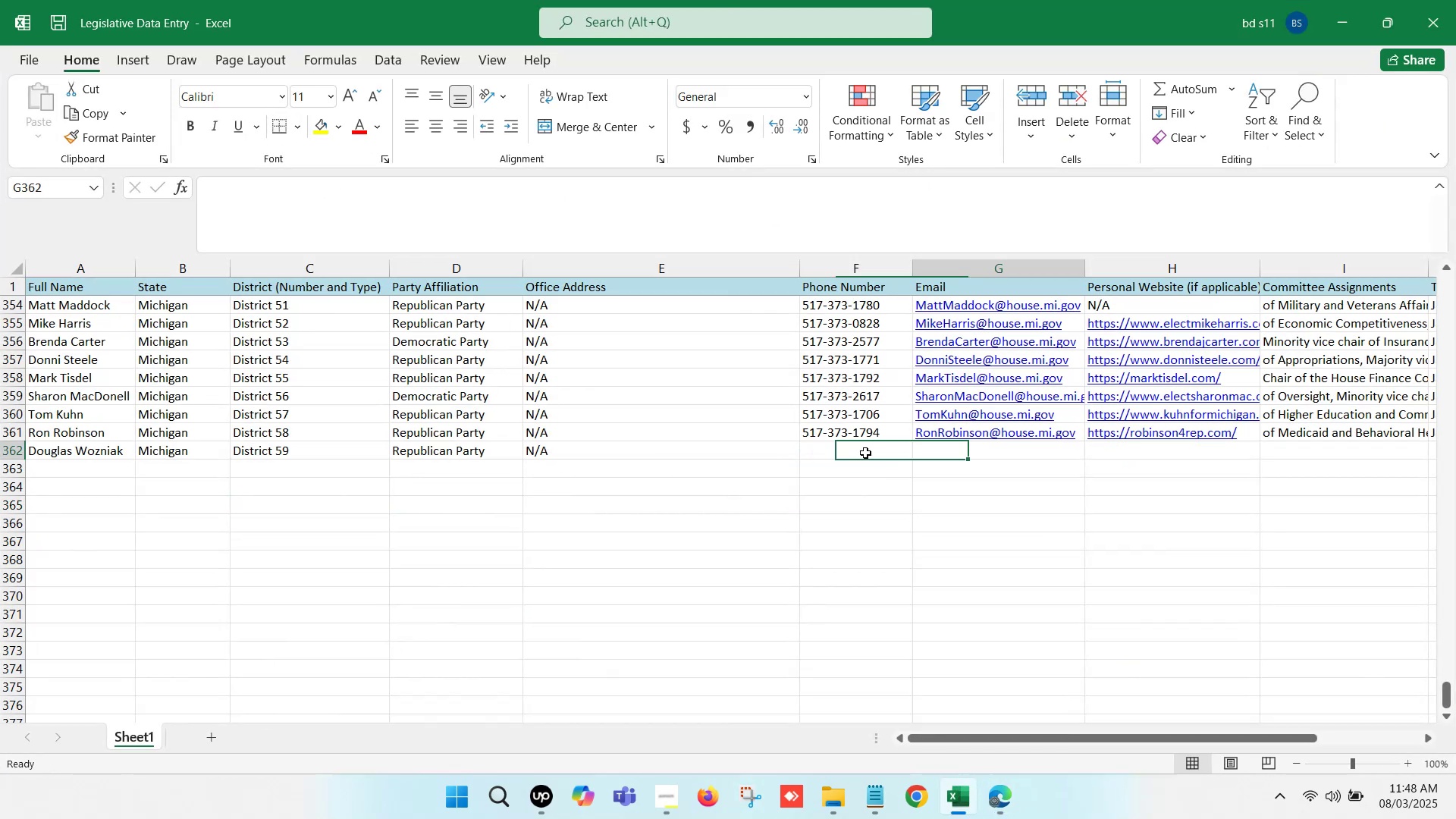 
key(ArrowRight)
 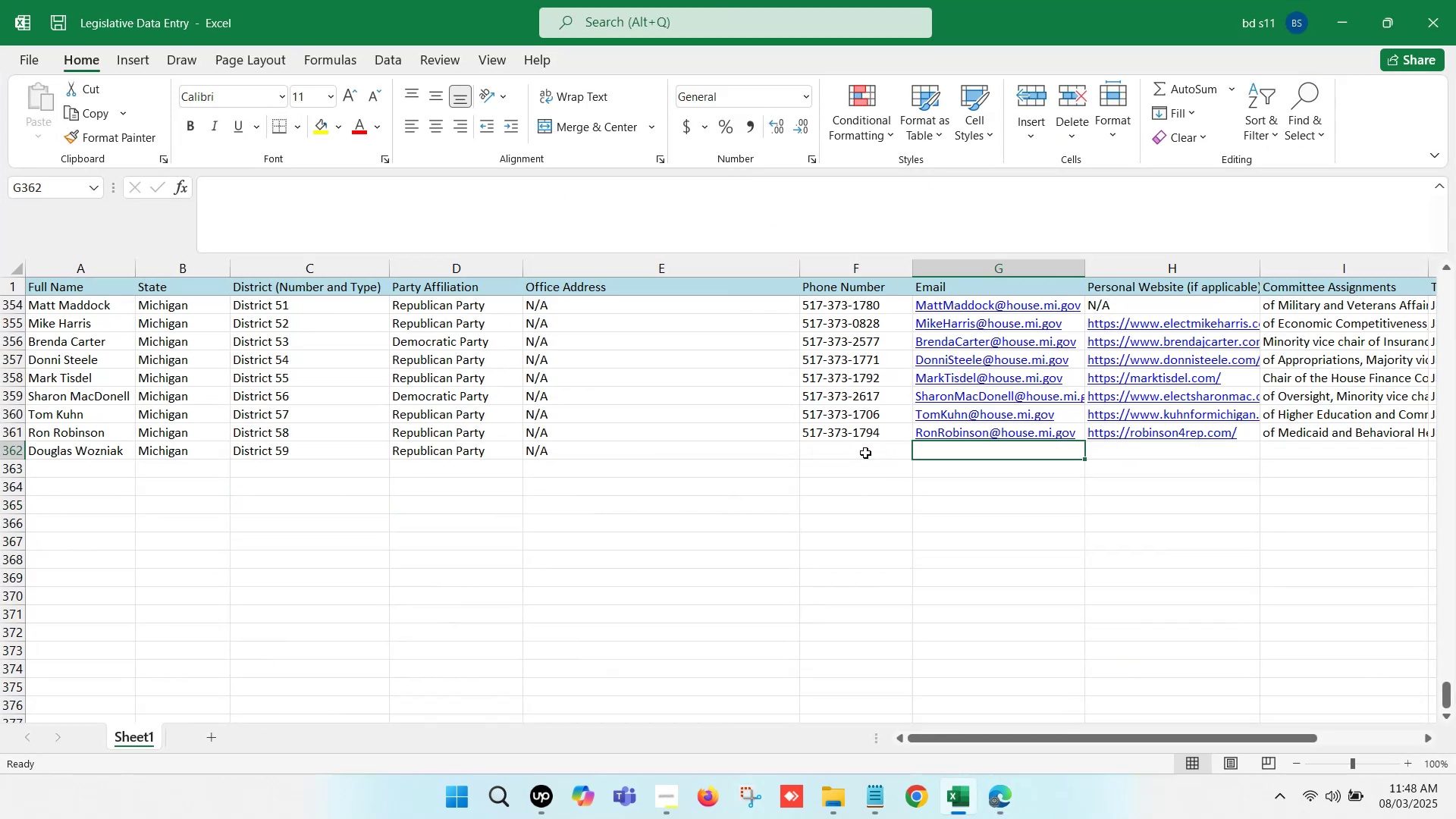 
key(ArrowRight)
 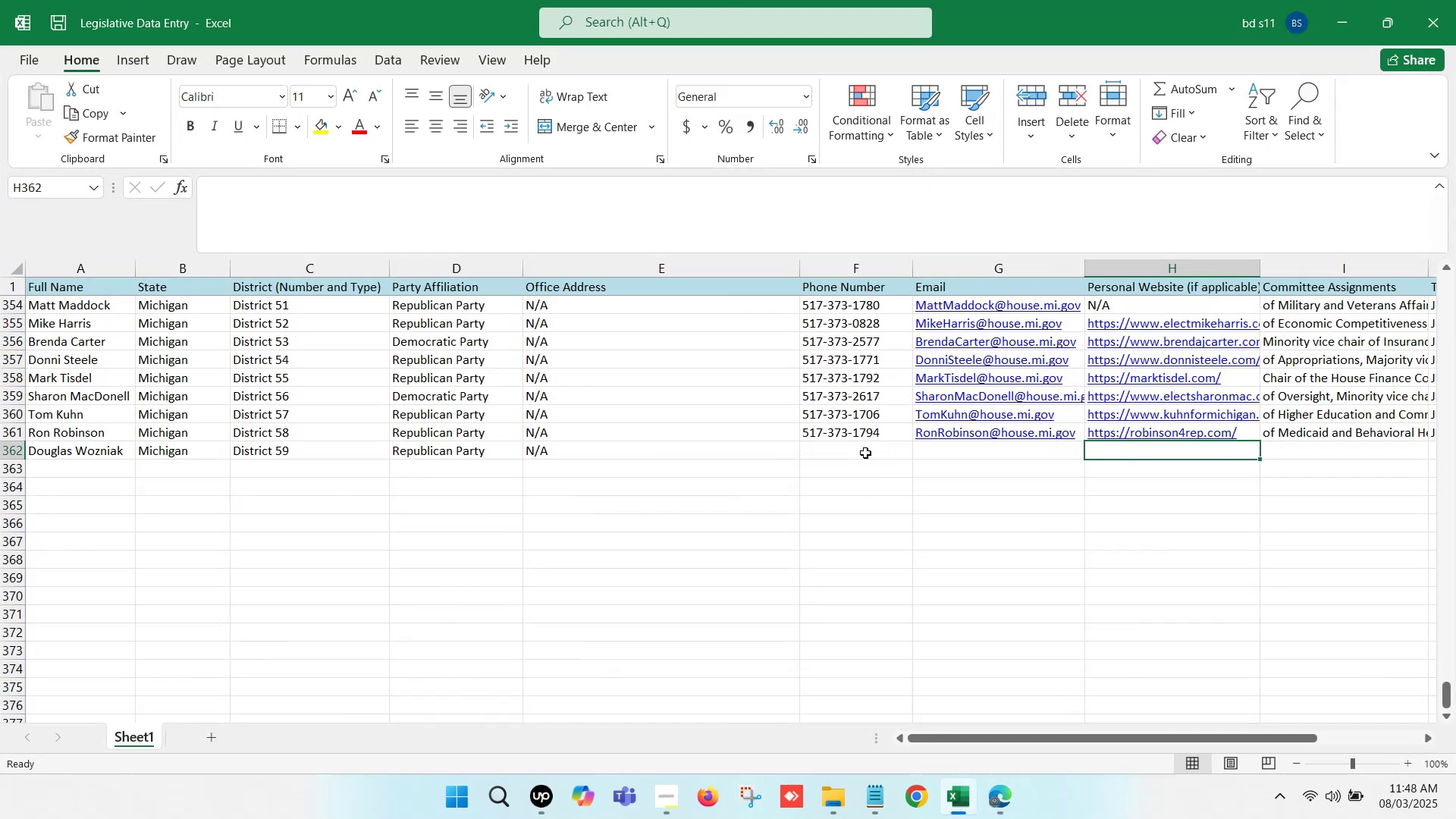 
key(ArrowRight)
 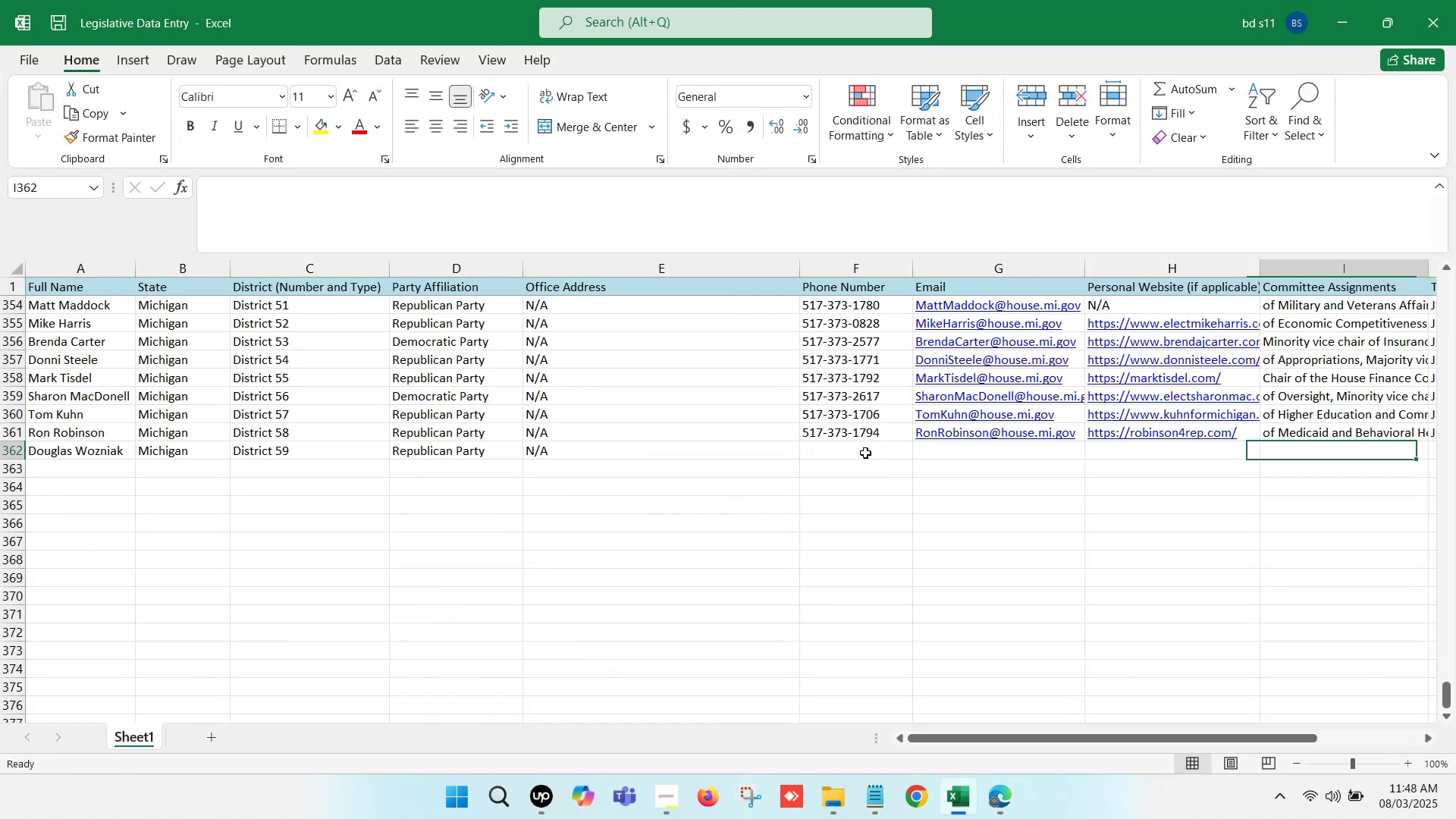 
key(ArrowRight)
 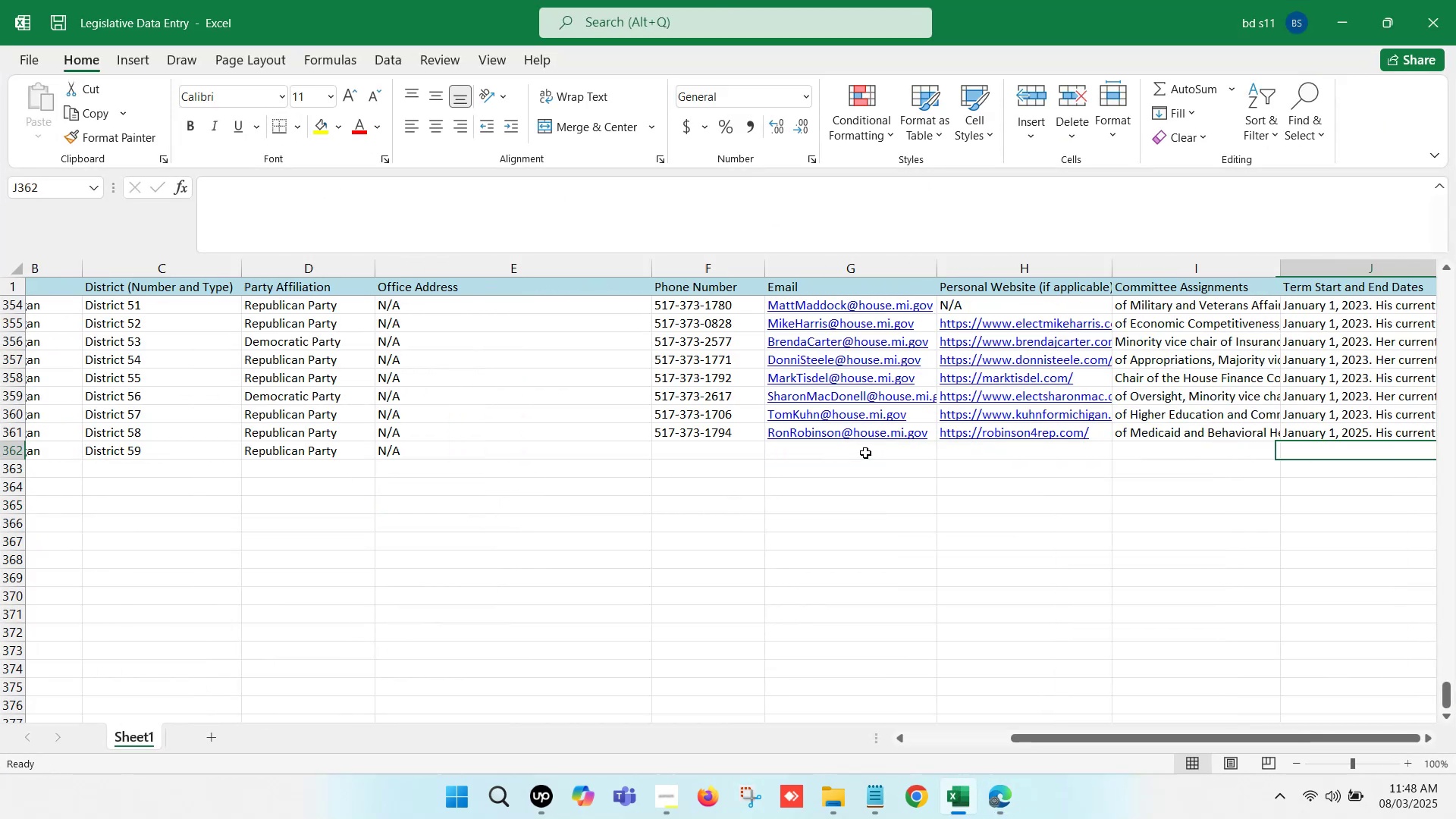 
key(ArrowRight)
 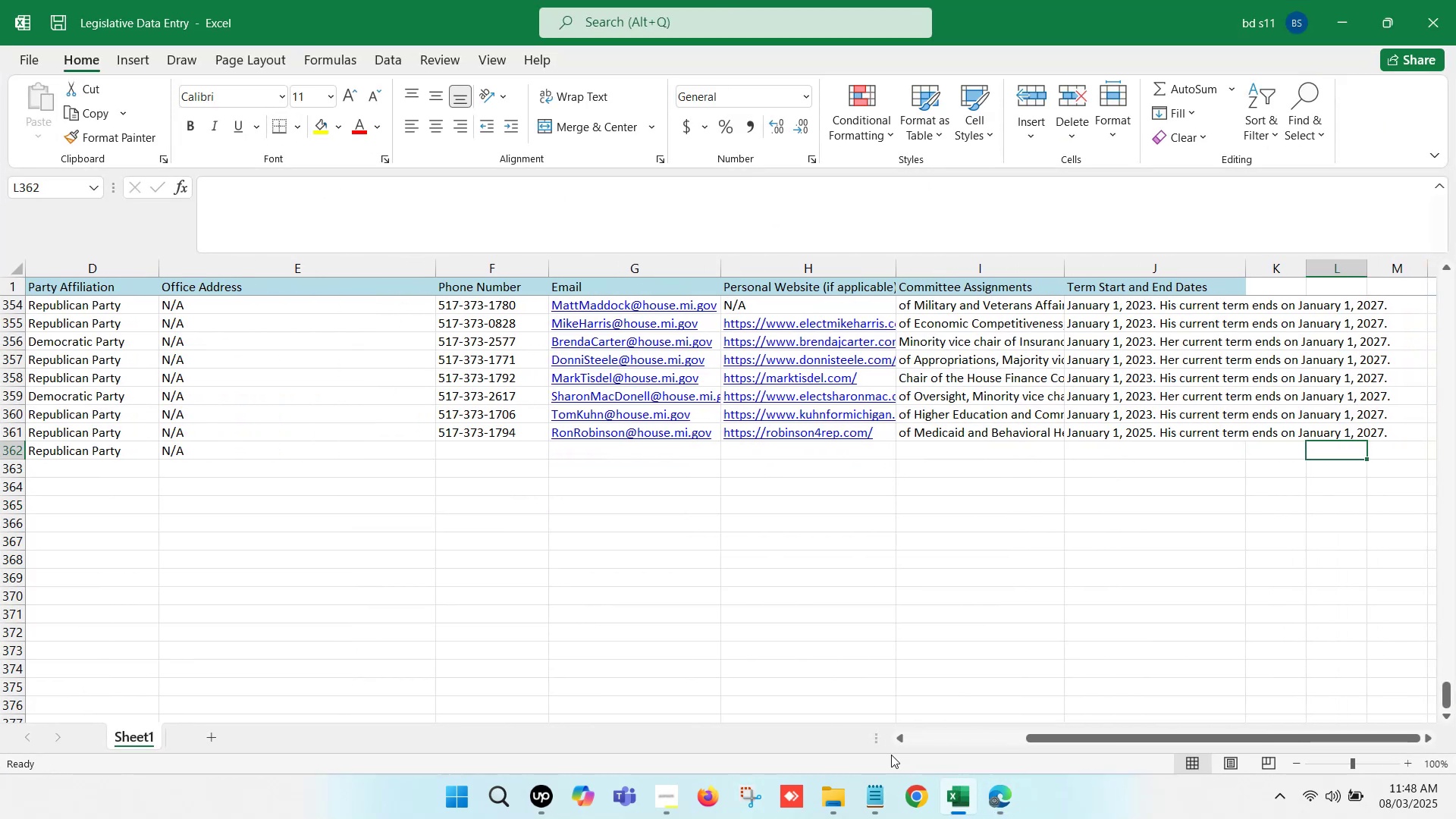 
left_click([952, 795])
 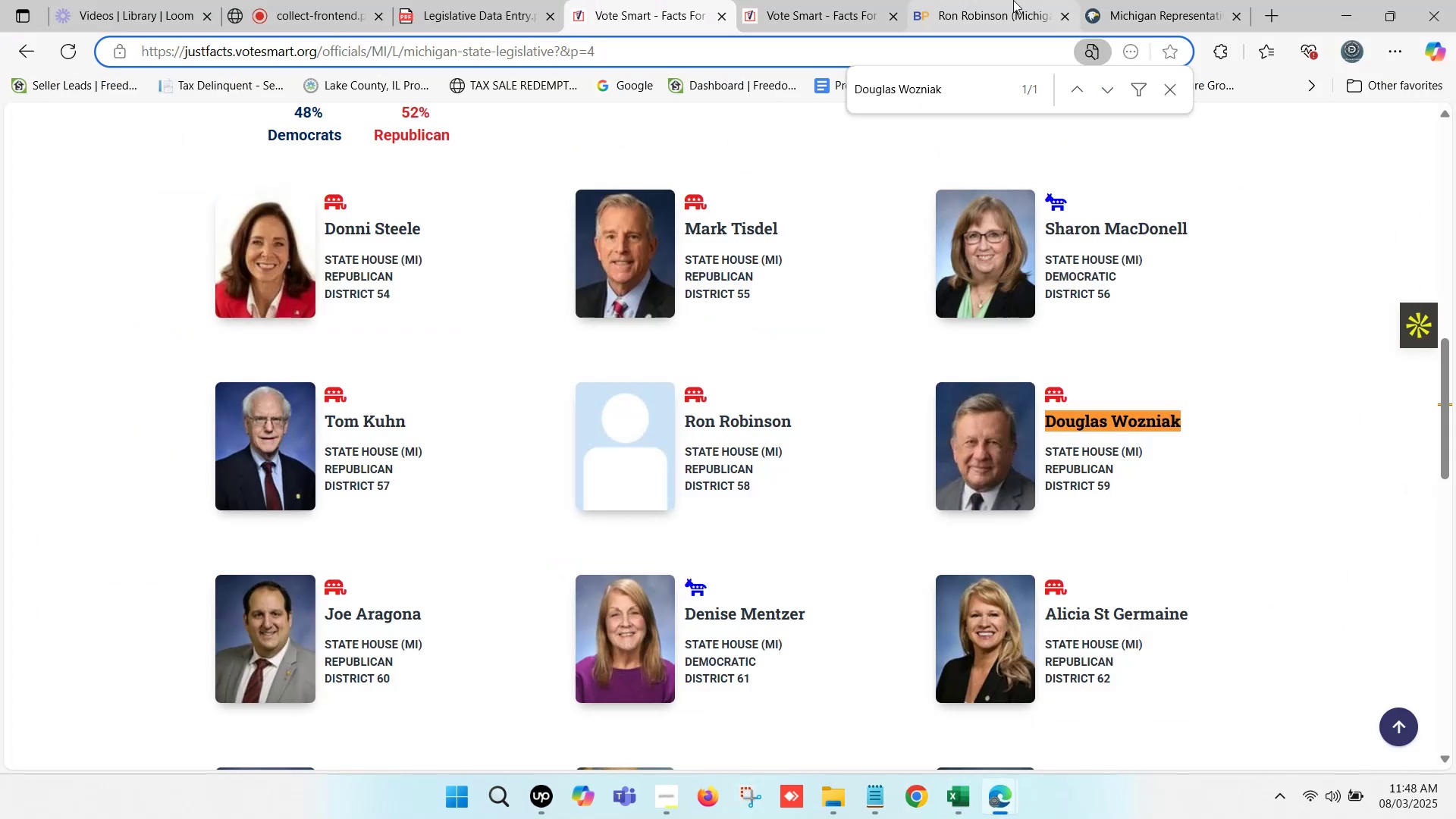 
left_click([1114, 0])
 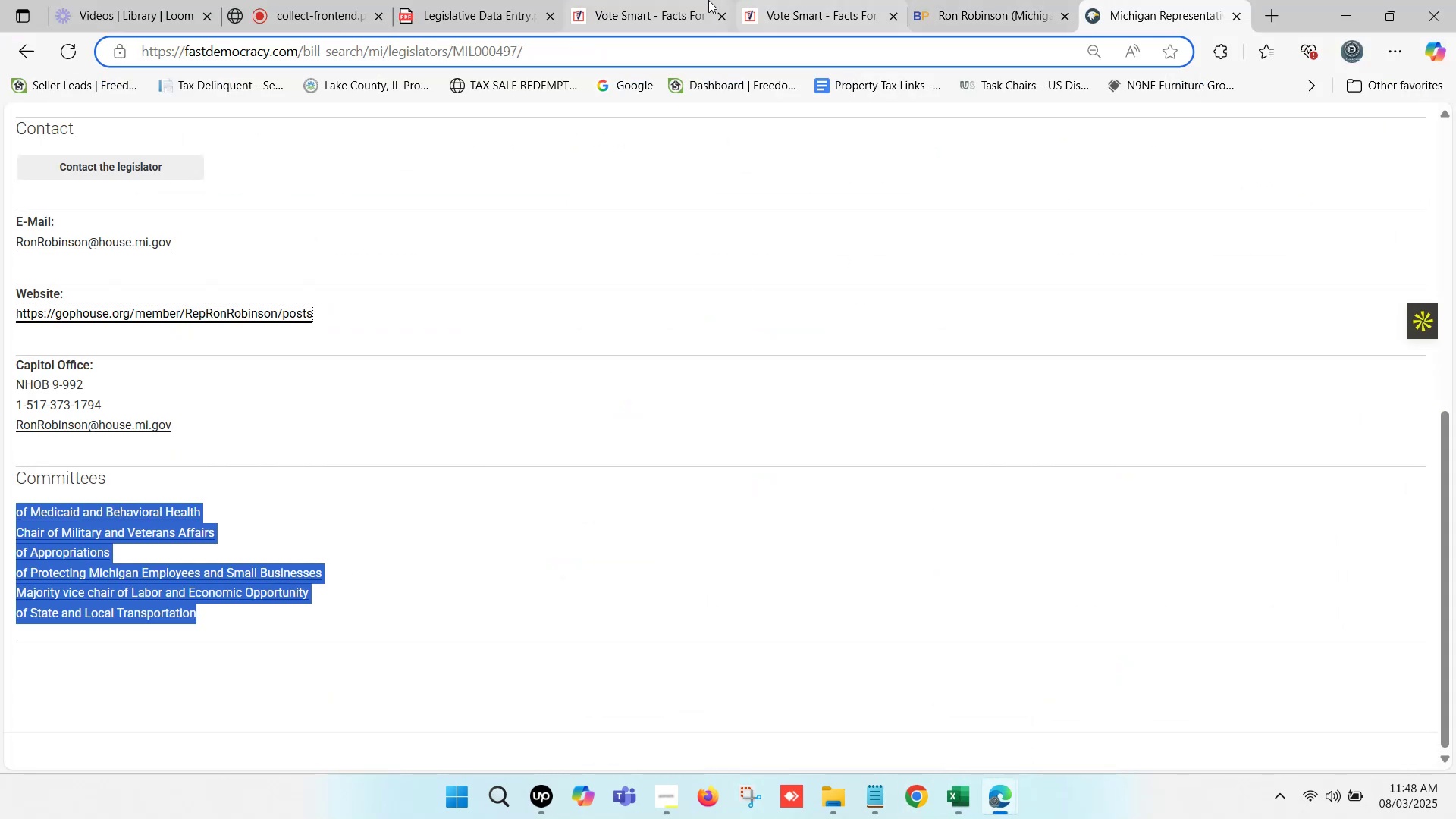 
left_click([642, 0])
 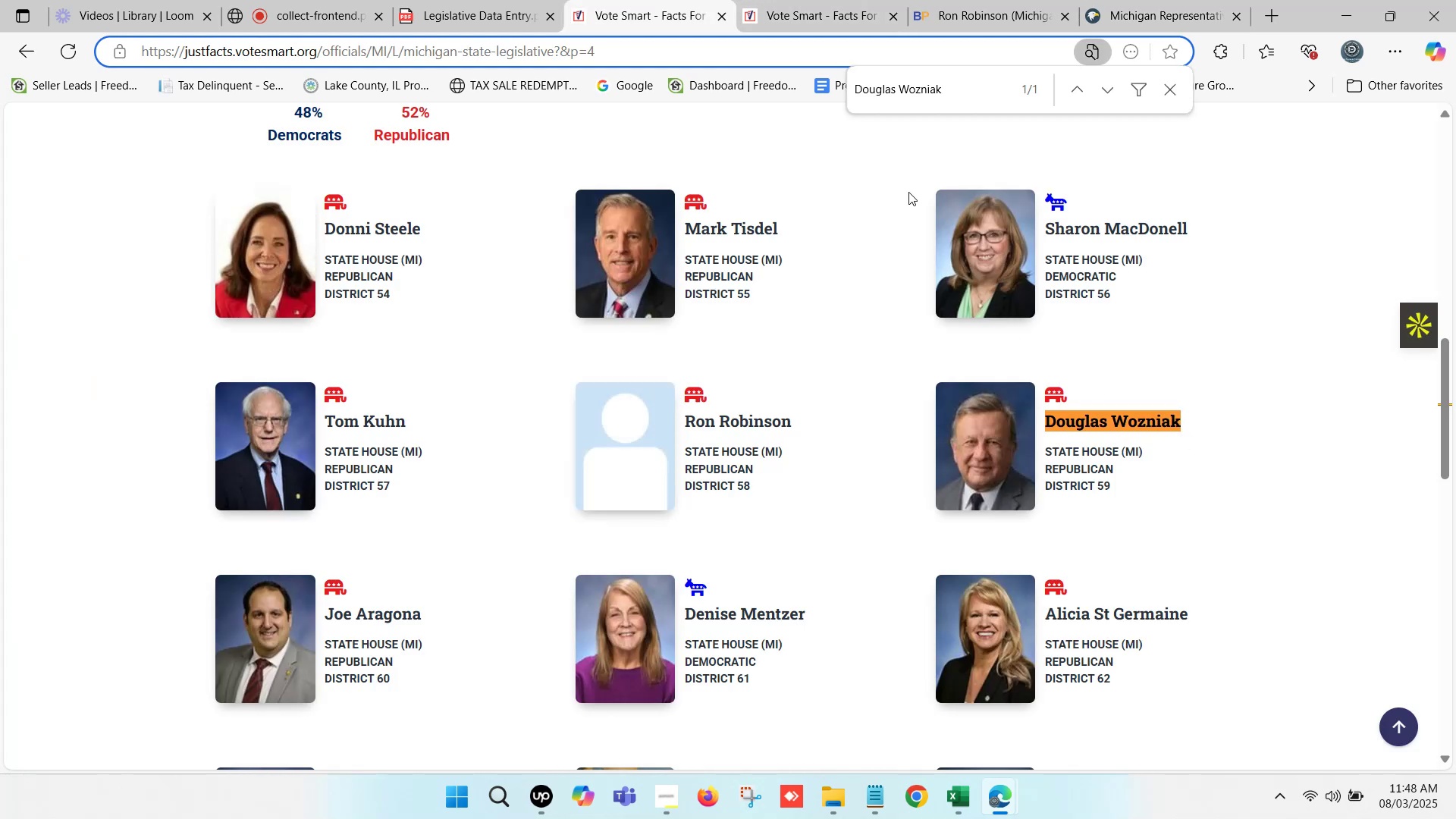 
left_click_drag(start_coordinate=[969, 90], to_coordinate=[839, 90])
 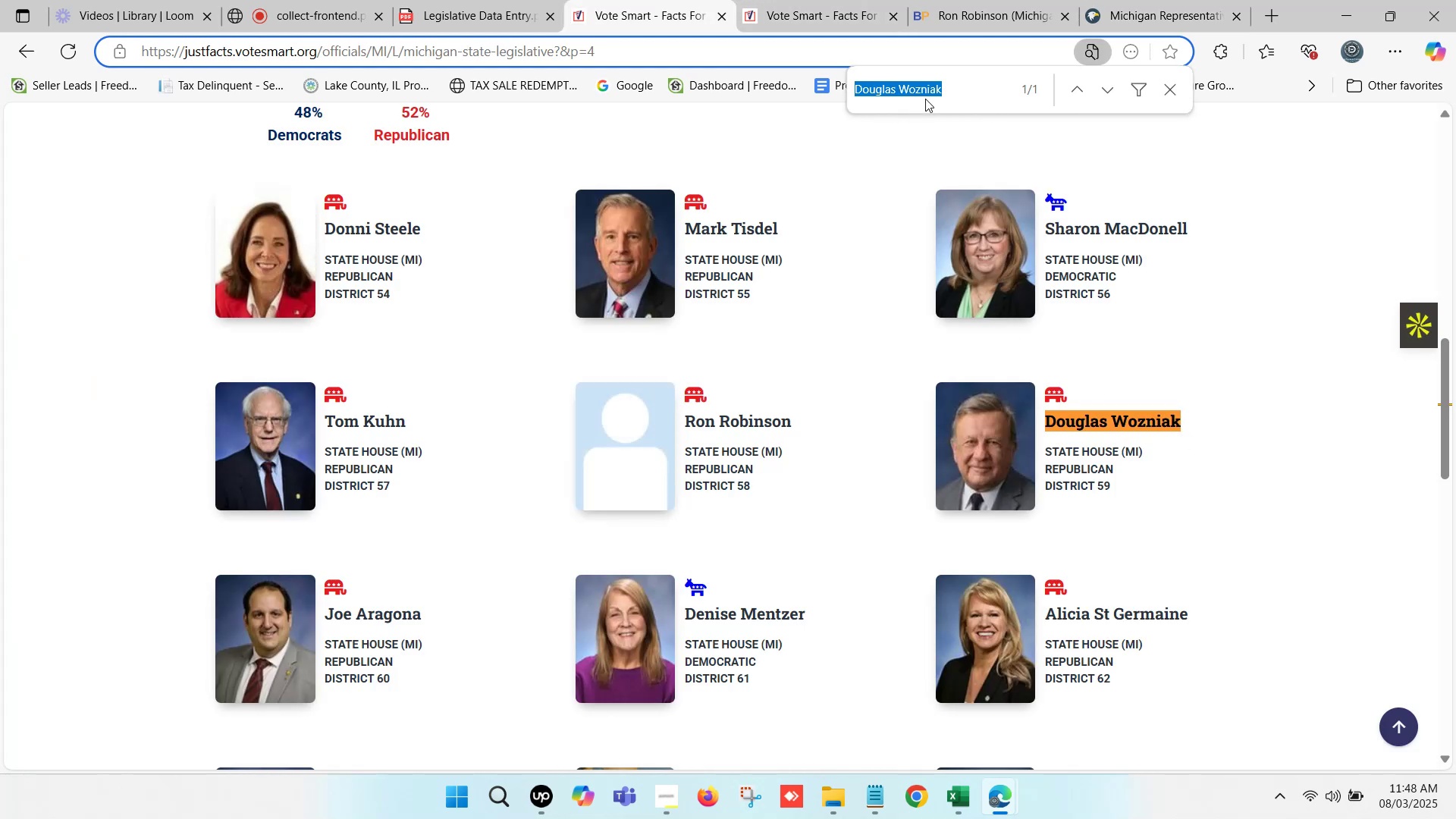 
key(Control+C)
 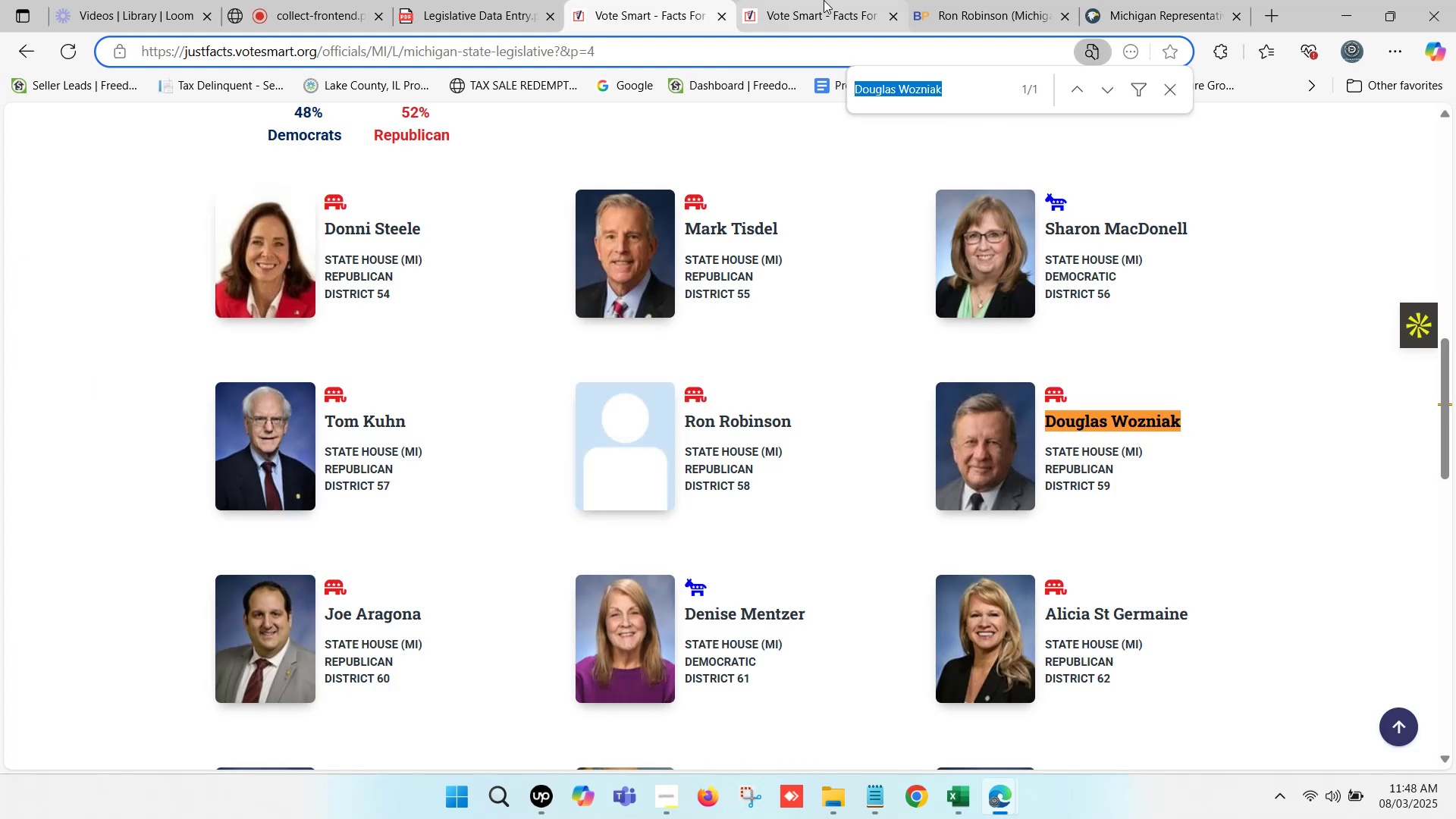 
left_click([824, 0])
 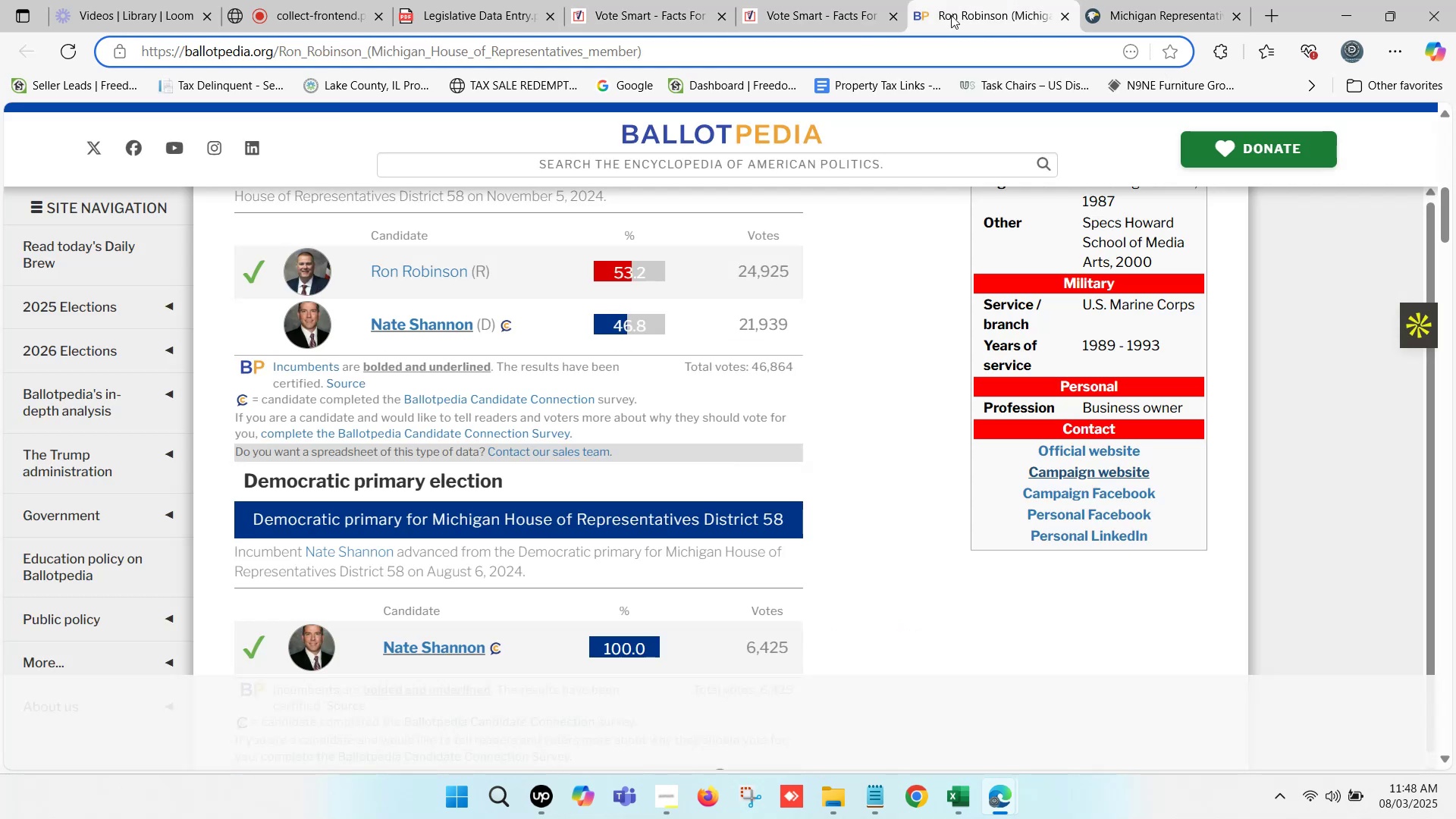 
left_click([714, 158])
 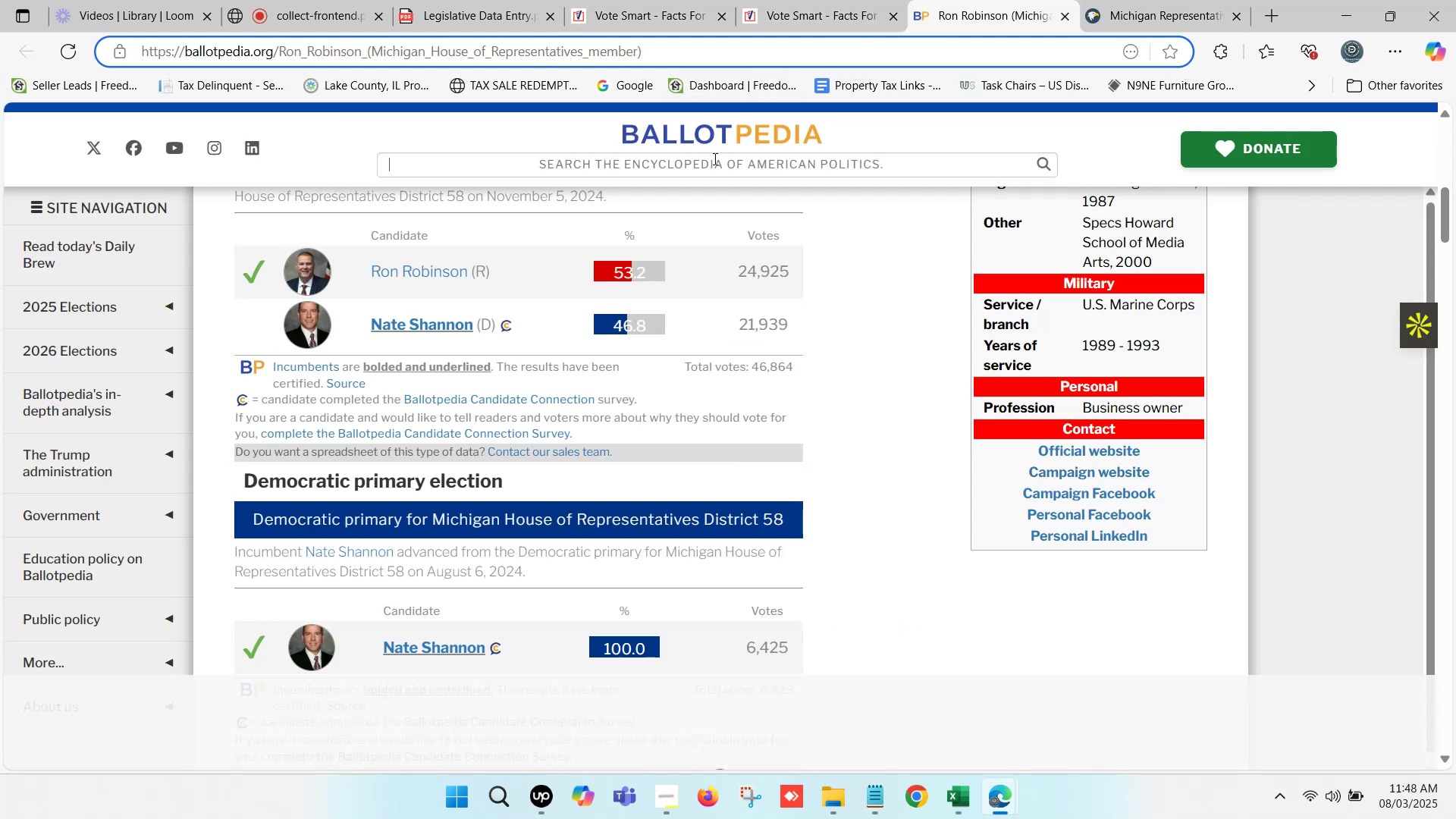 
key(Control+V)
 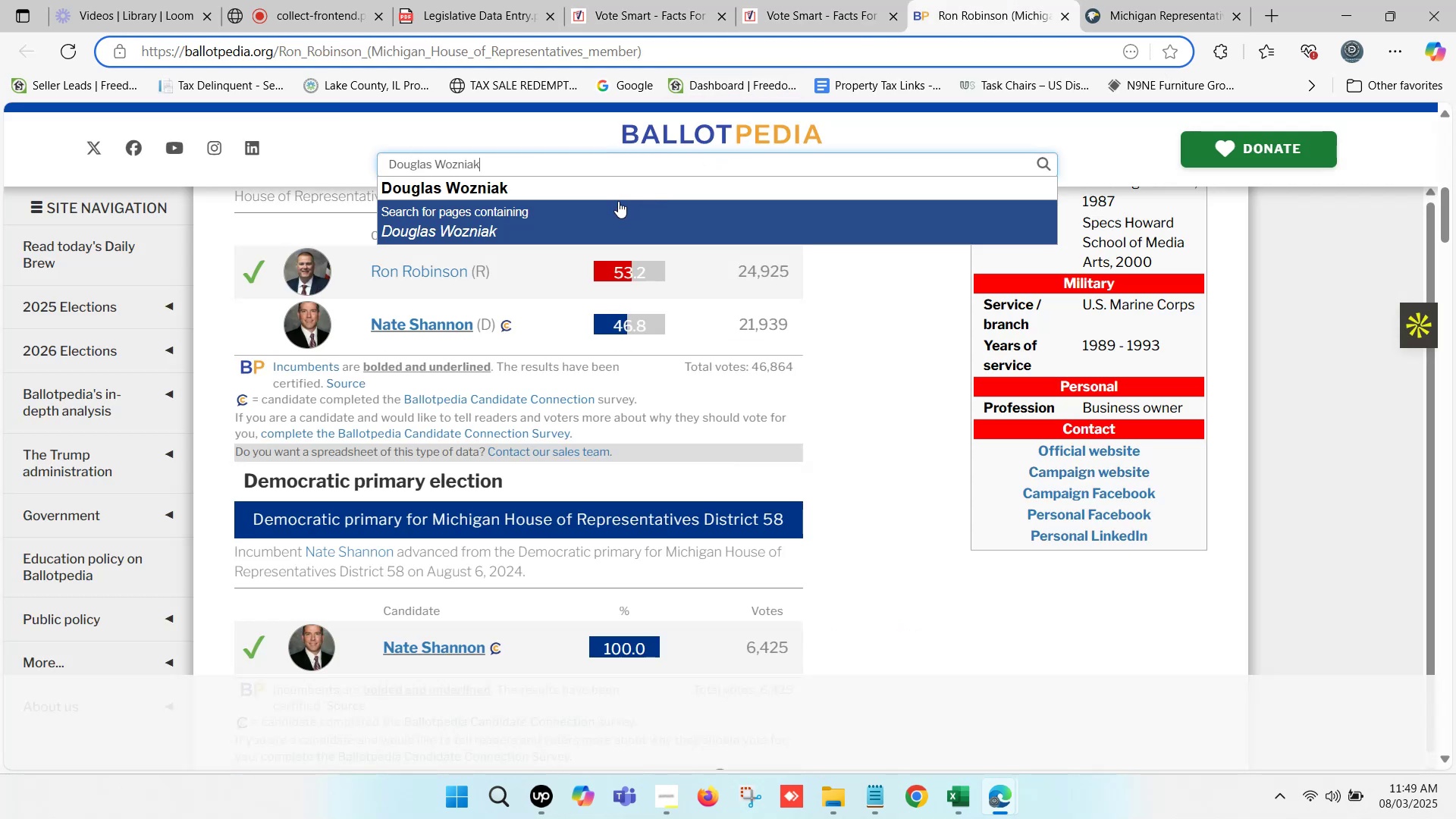 
left_click([619, 185])
 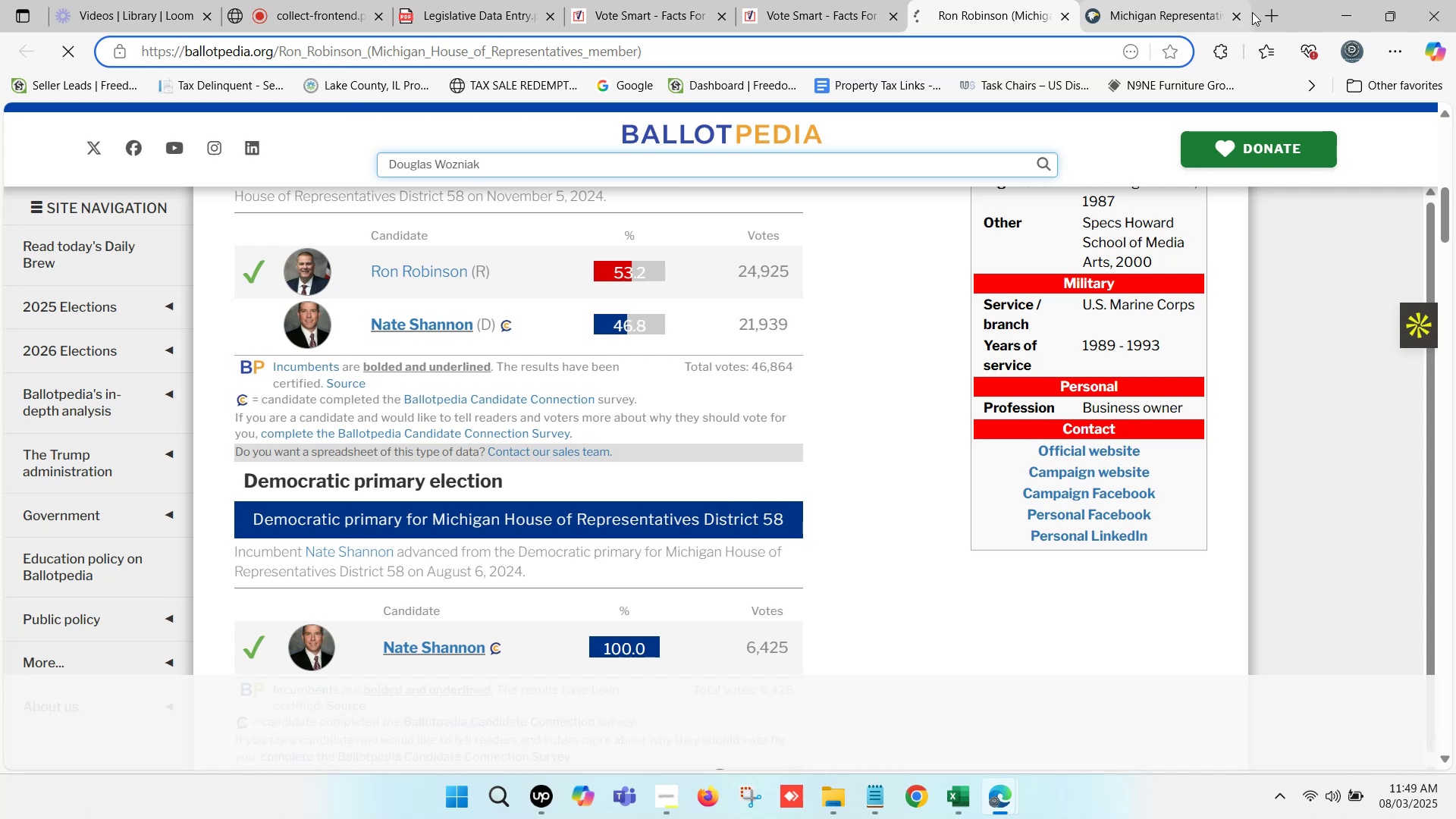 
left_click([1268, 12])
 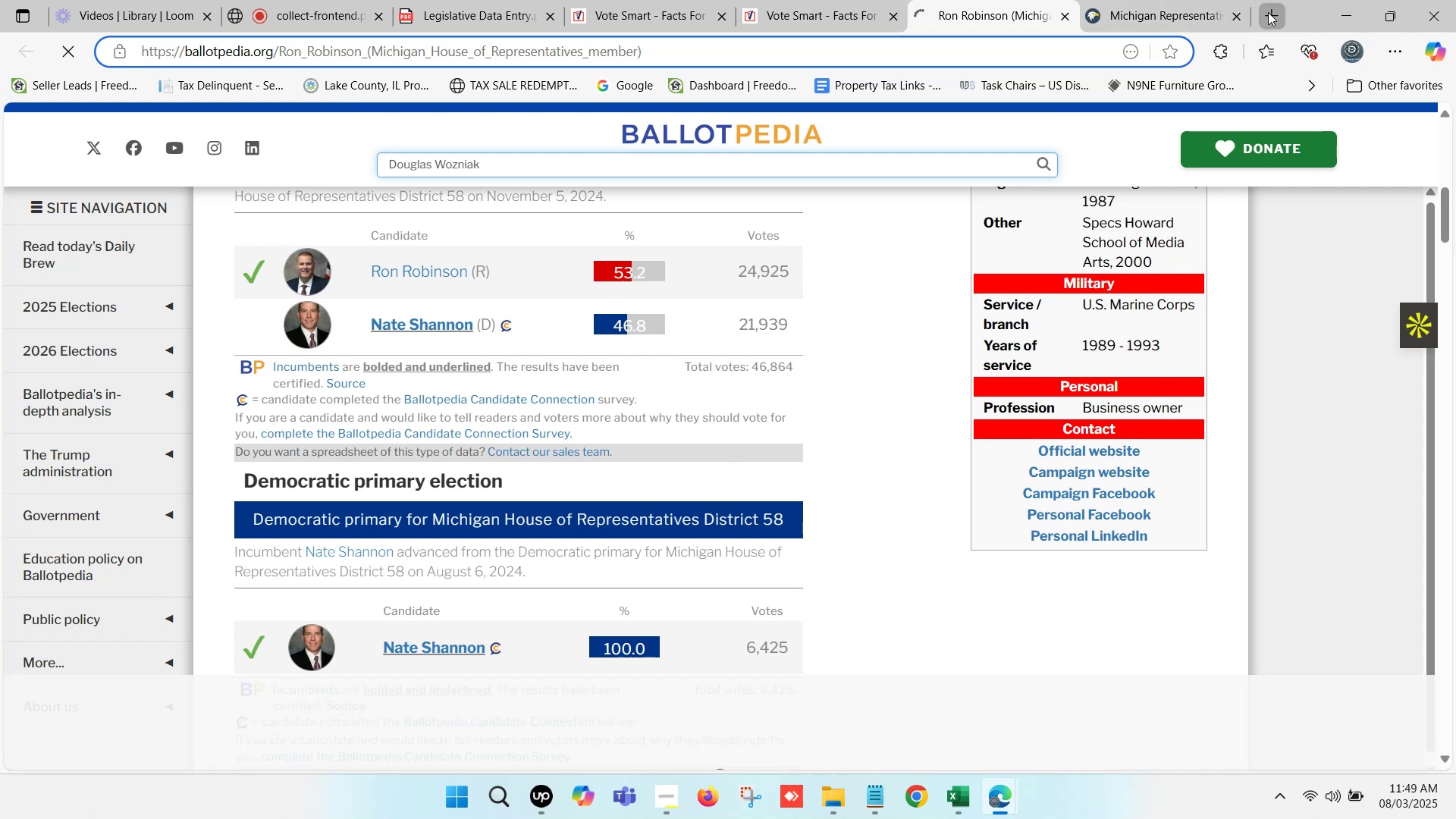 
key(Control+V)
 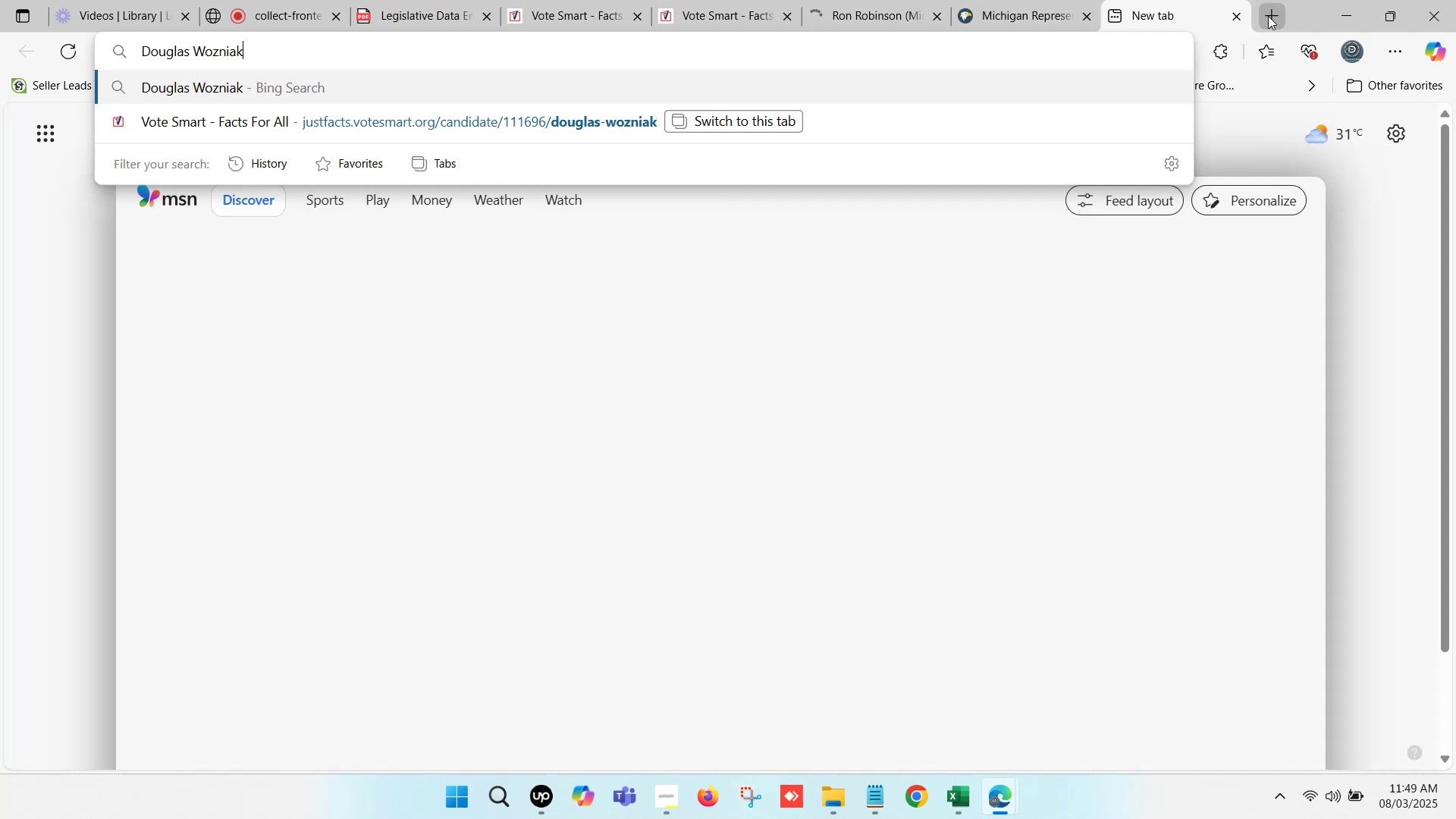 
key(Space)
 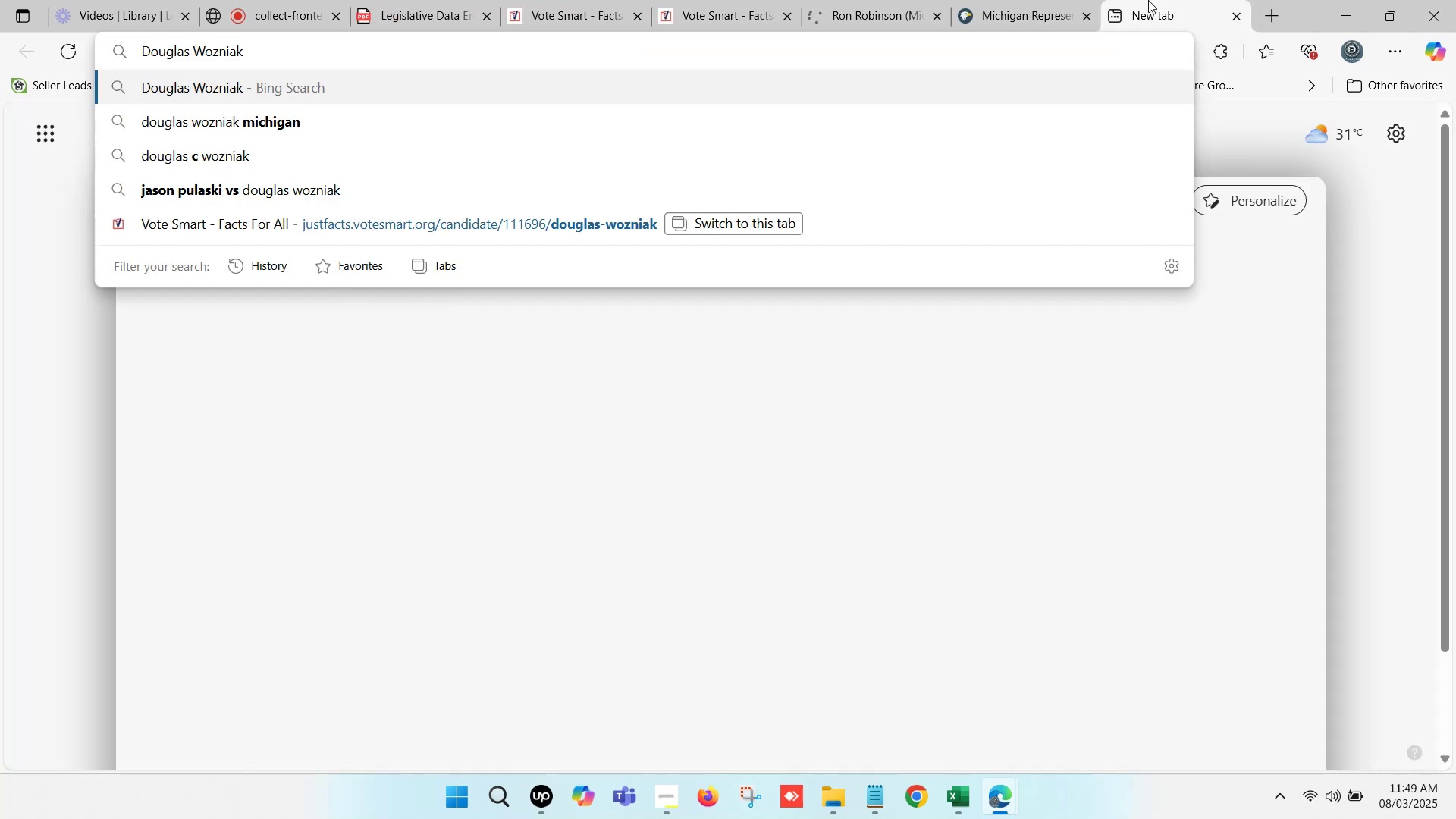 
left_click([1031, 0])
 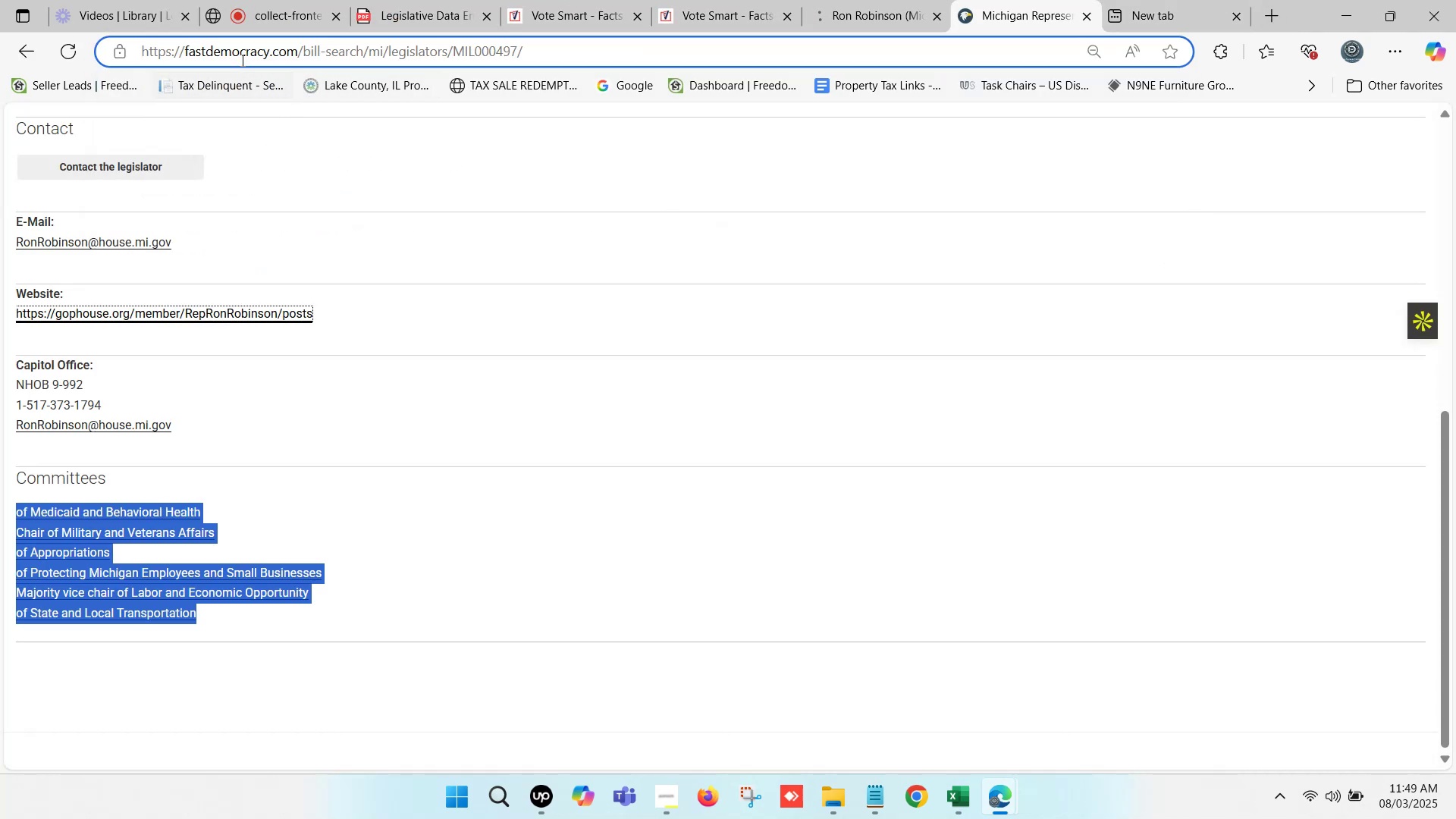 
double_click([239, 52])
 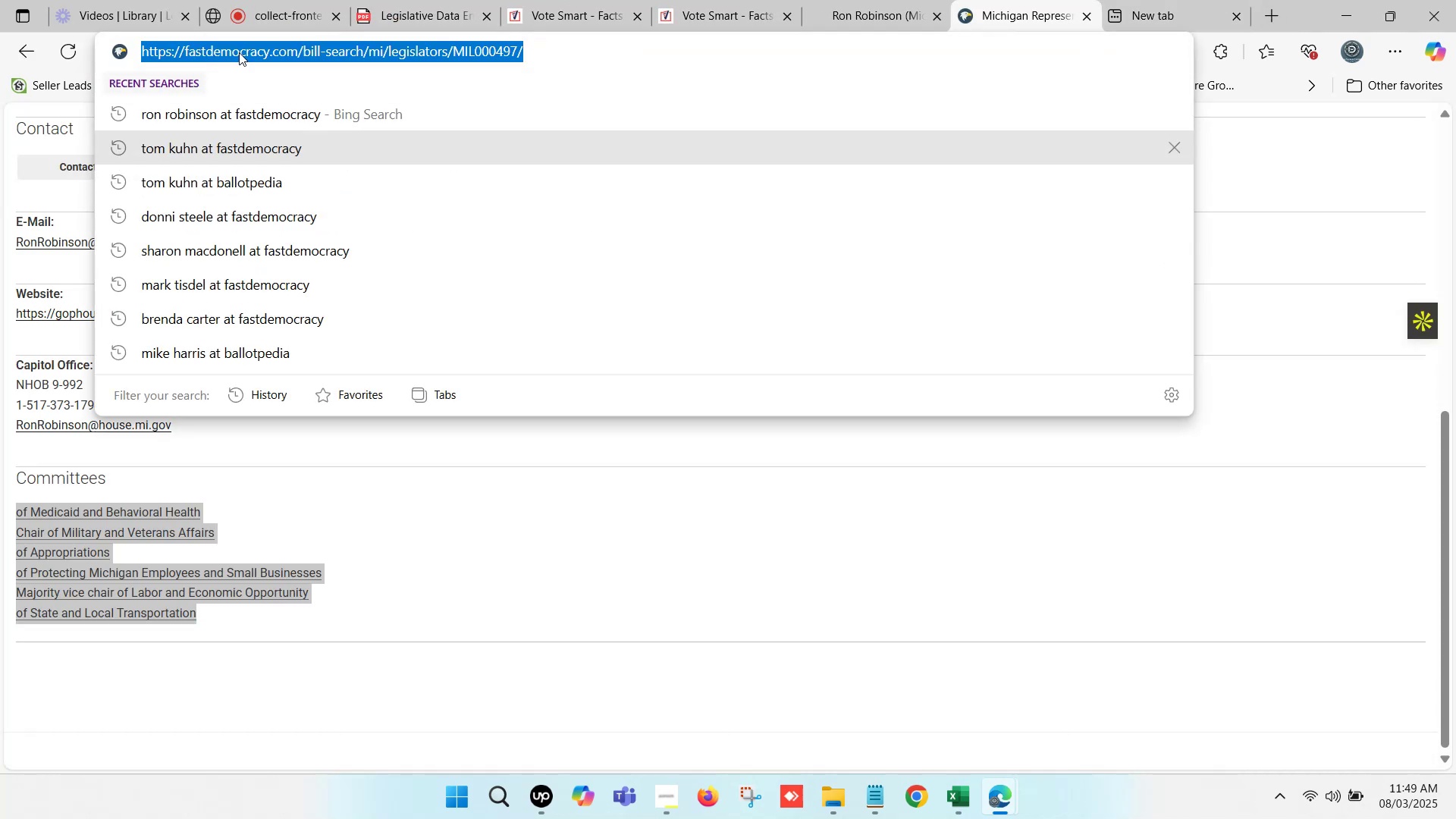 
key(Control+C)
 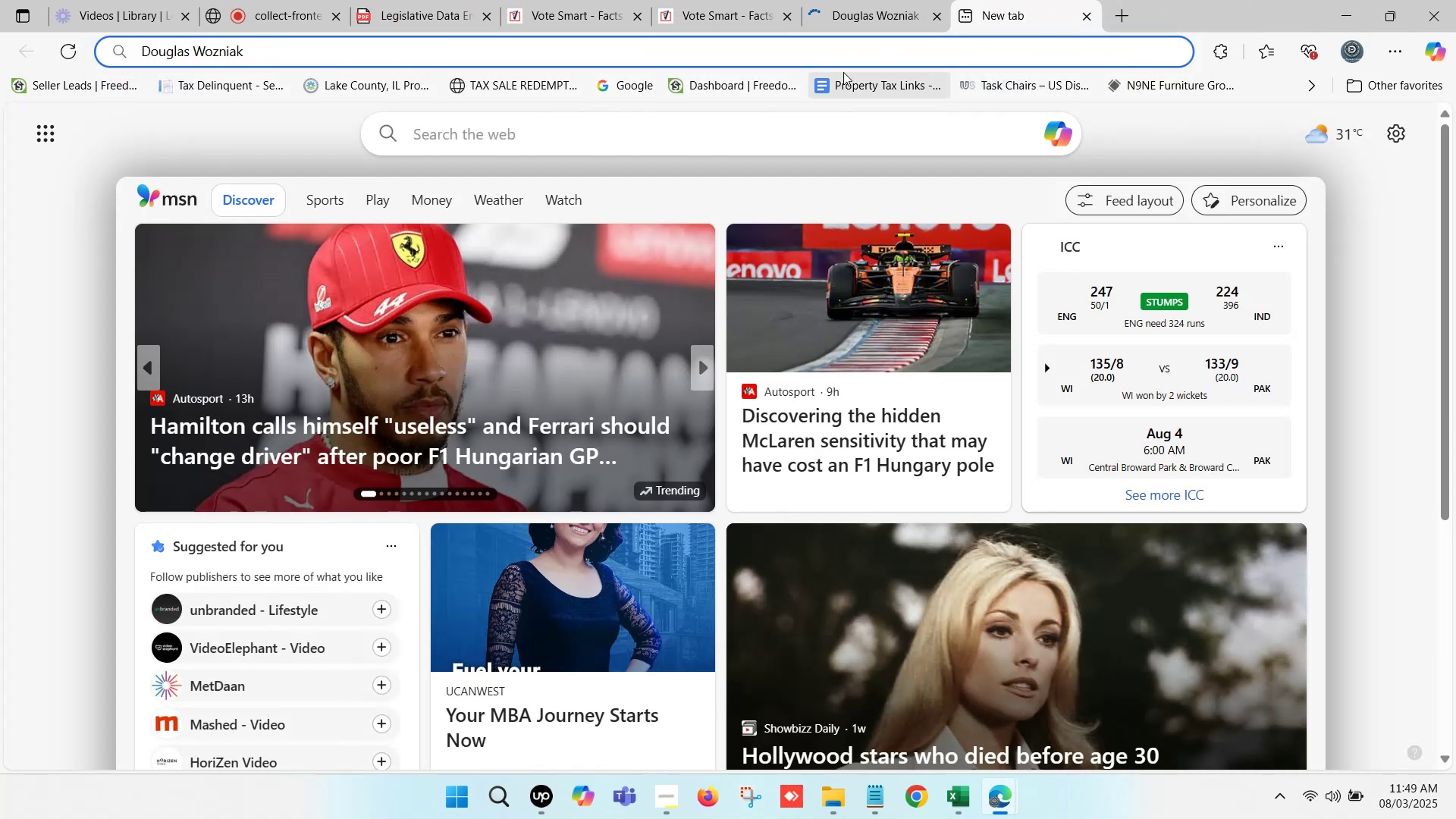 
type(at)
 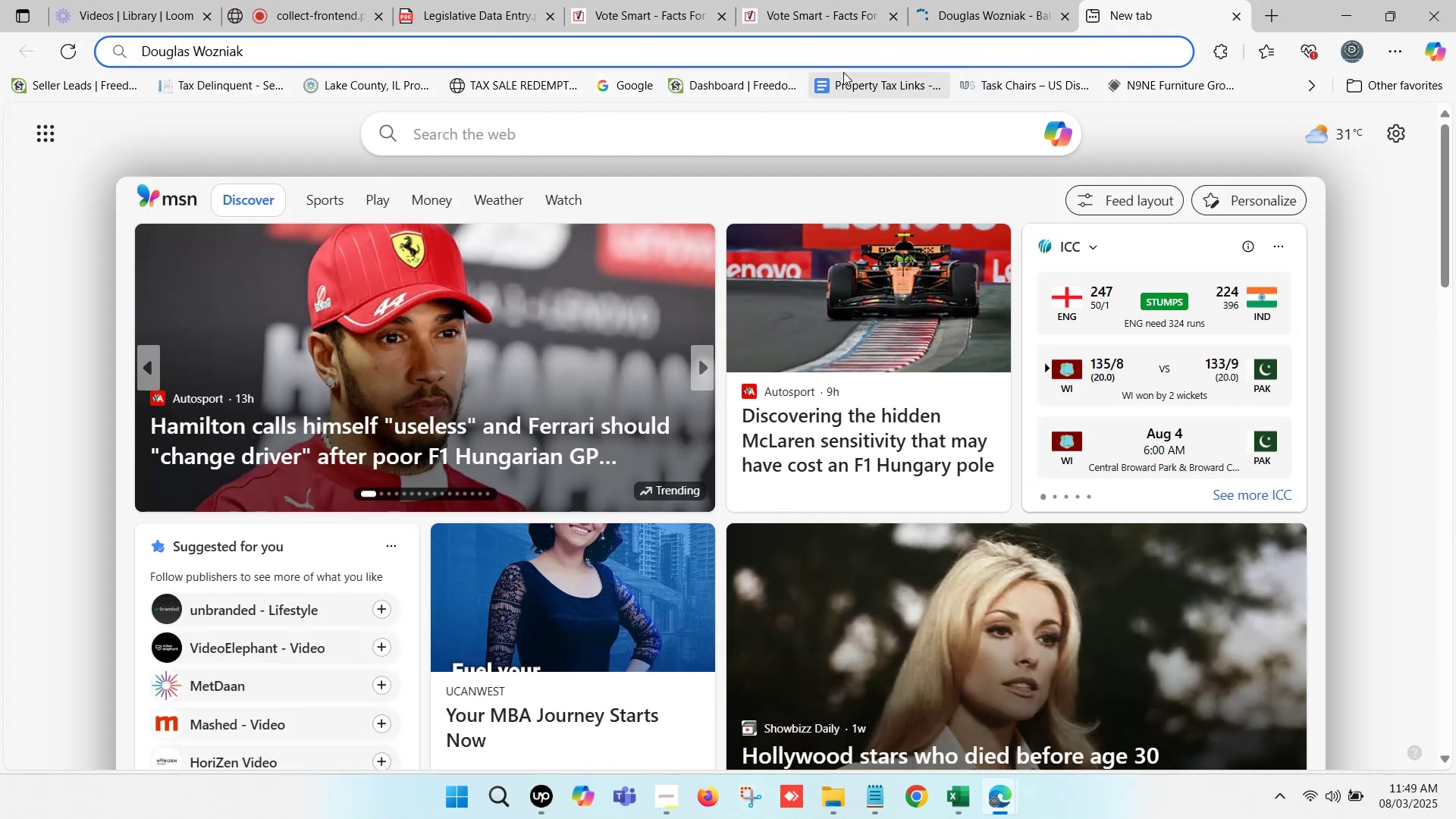 
hold_key(key=Space, duration=0.36)
 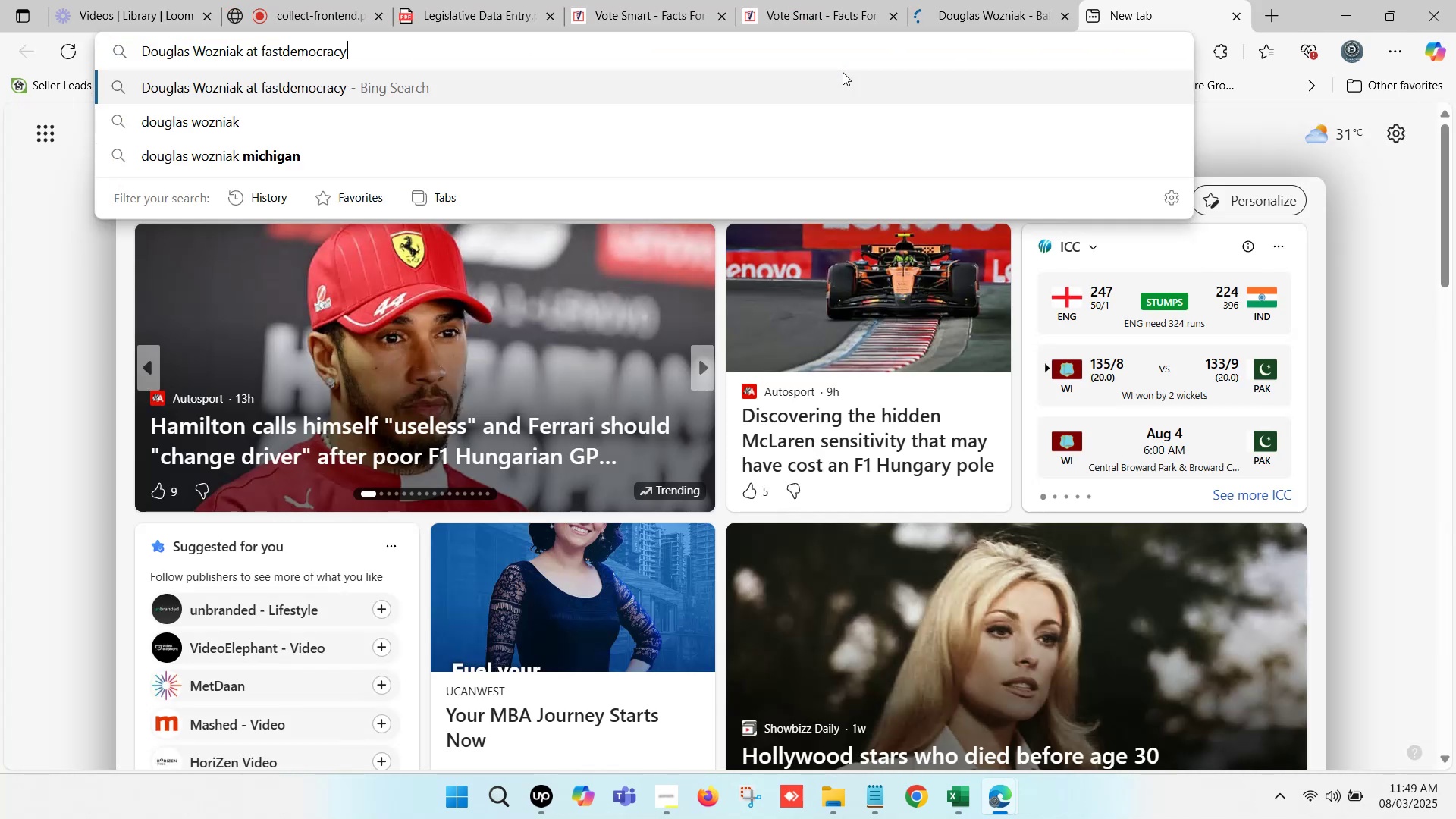 
key(Control+ControlLeft)
 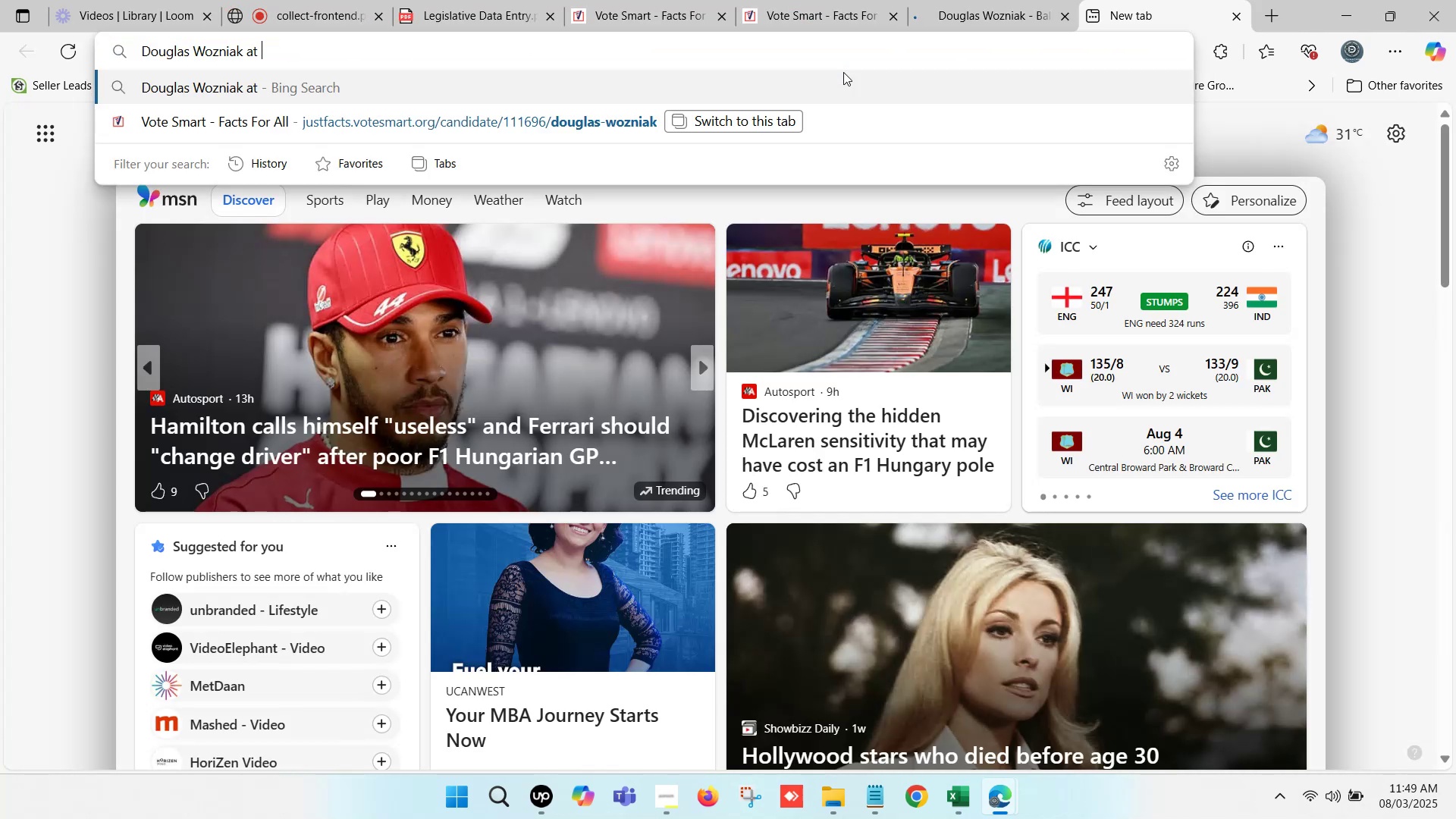 
key(Control+V)
 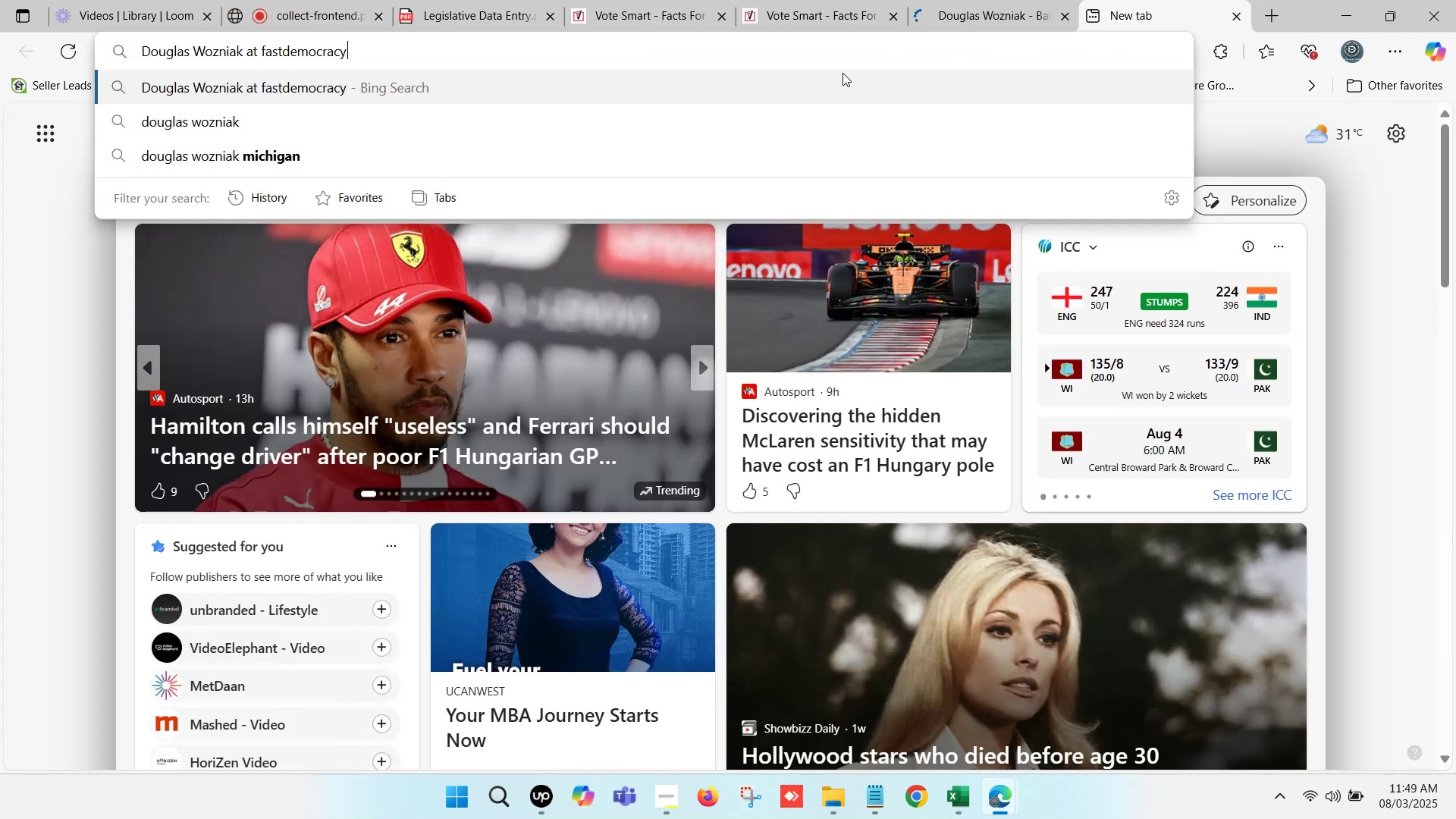 
key(Enter)
 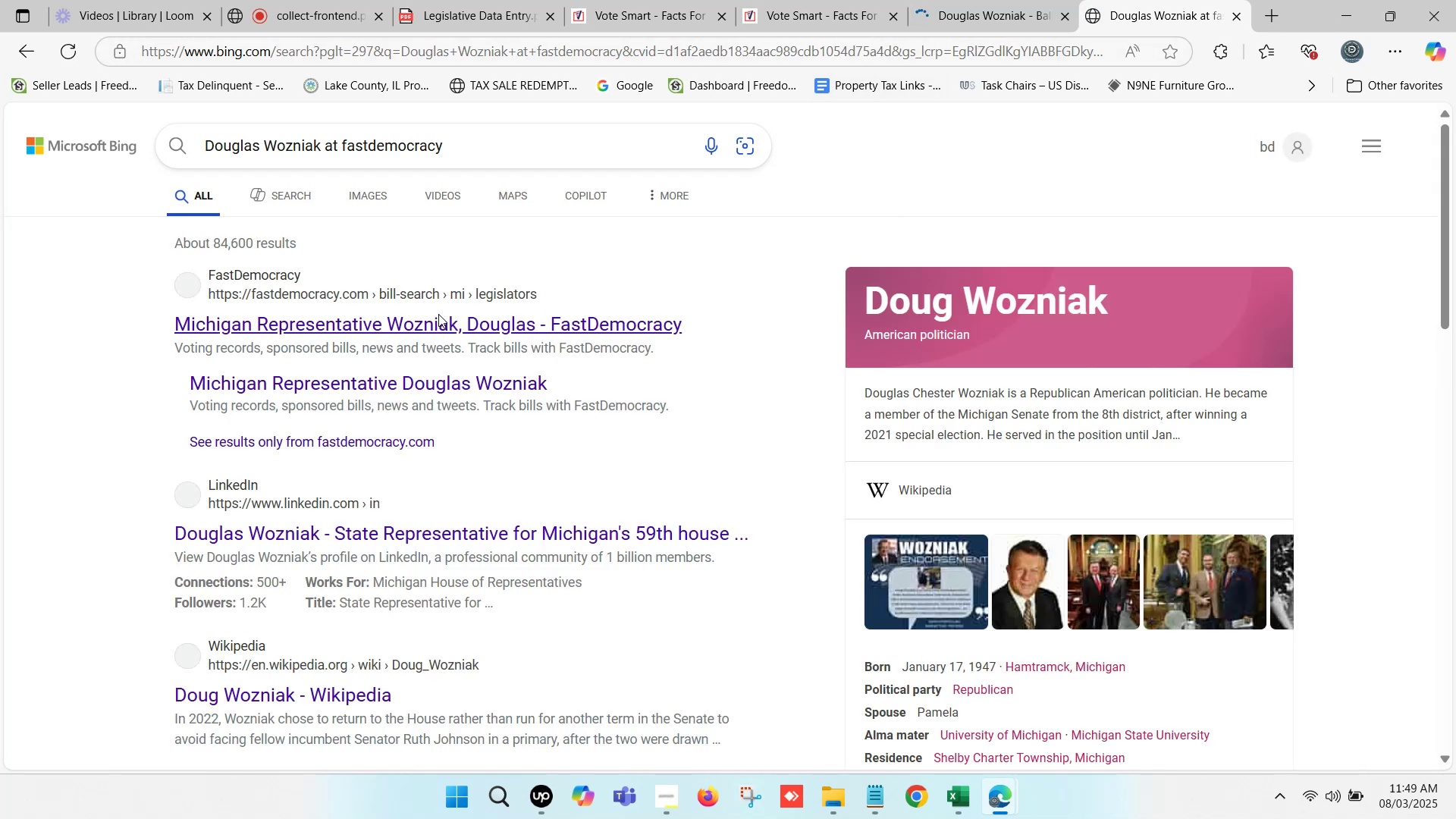 
hold_key(key=ControlLeft, duration=1.33)
left_click([404, 322])
 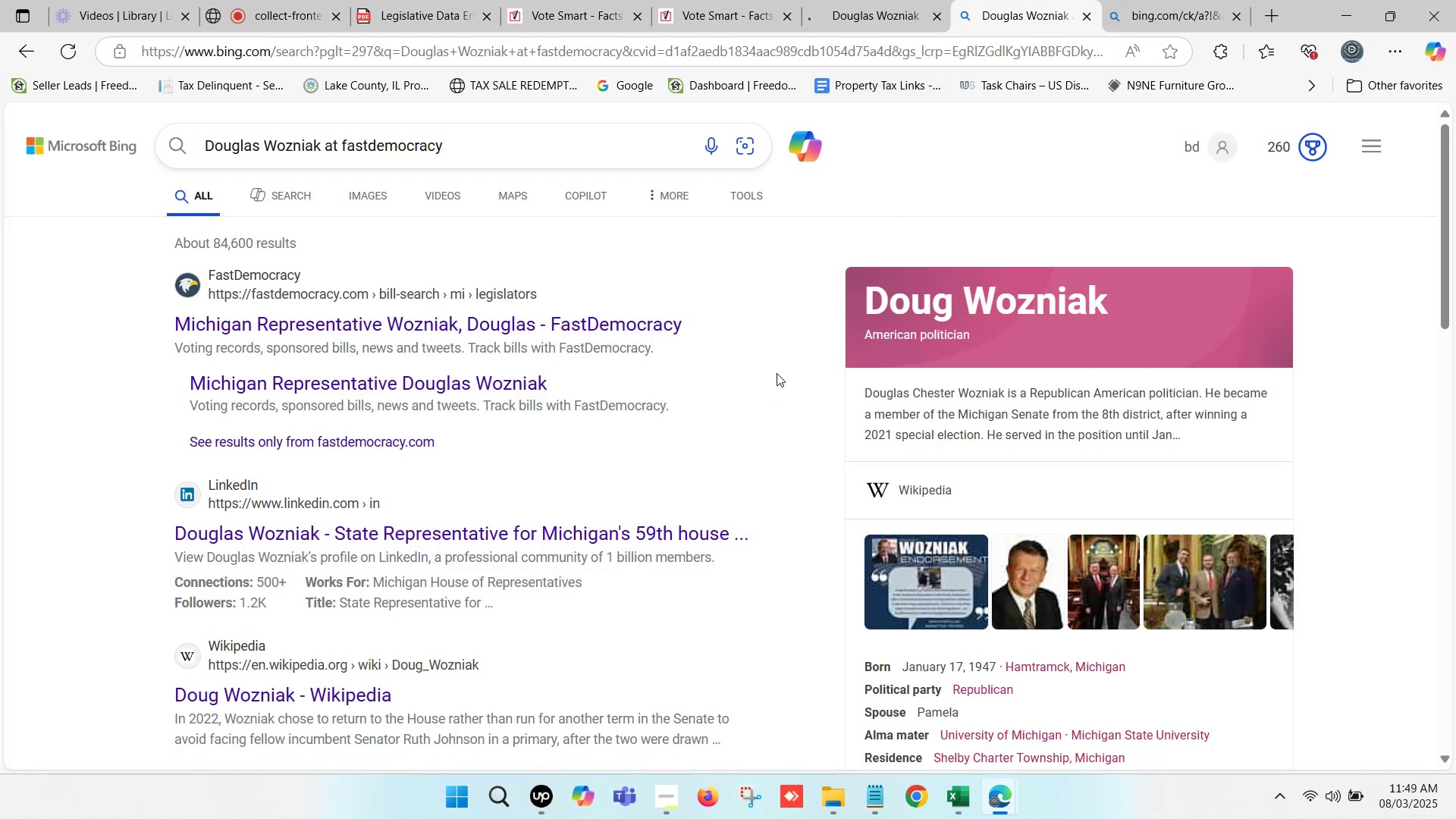 
left_click([876, 0])
 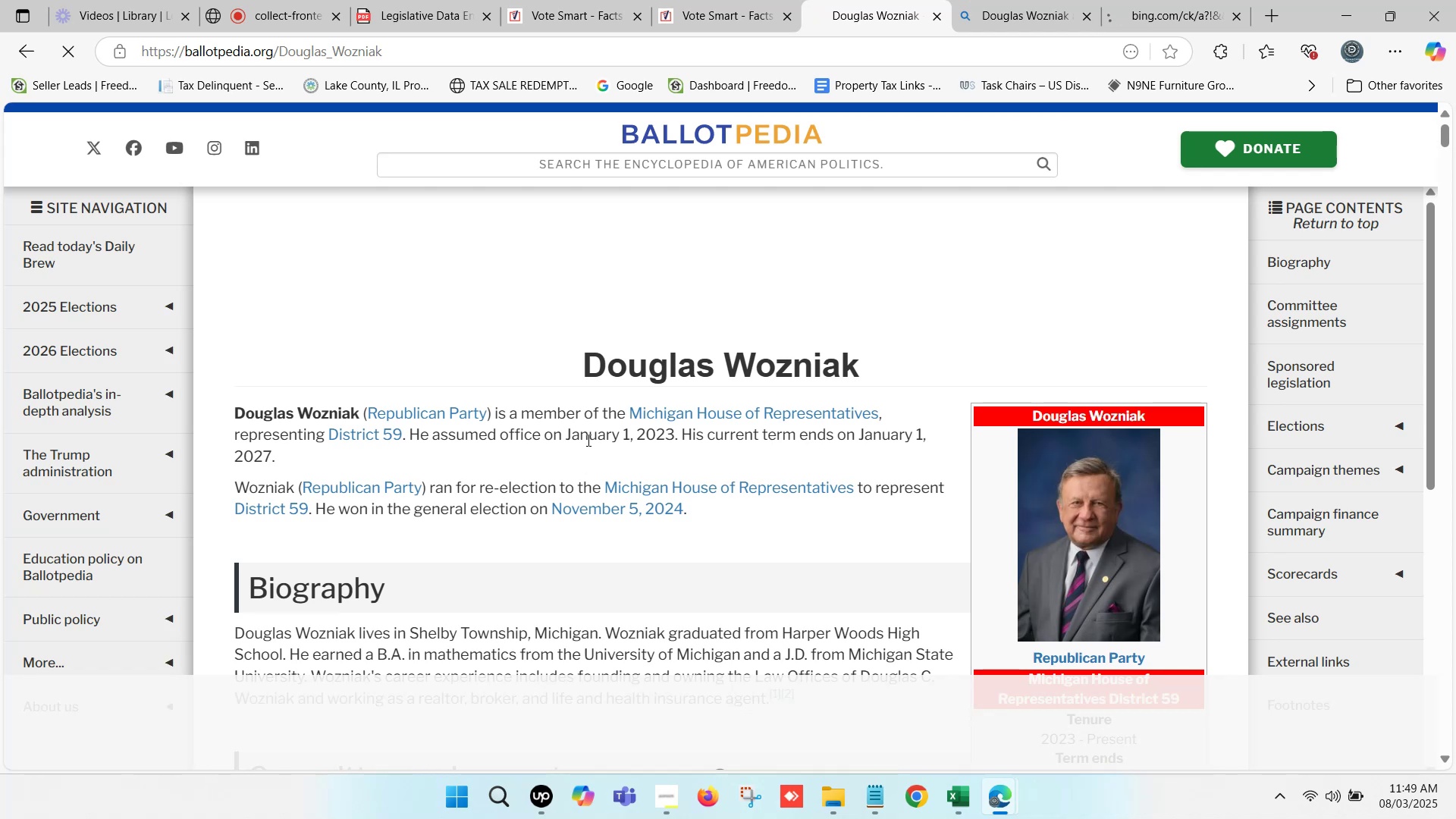 
left_click_drag(start_coordinate=[565, 433], to_coordinate=[578, 446])
 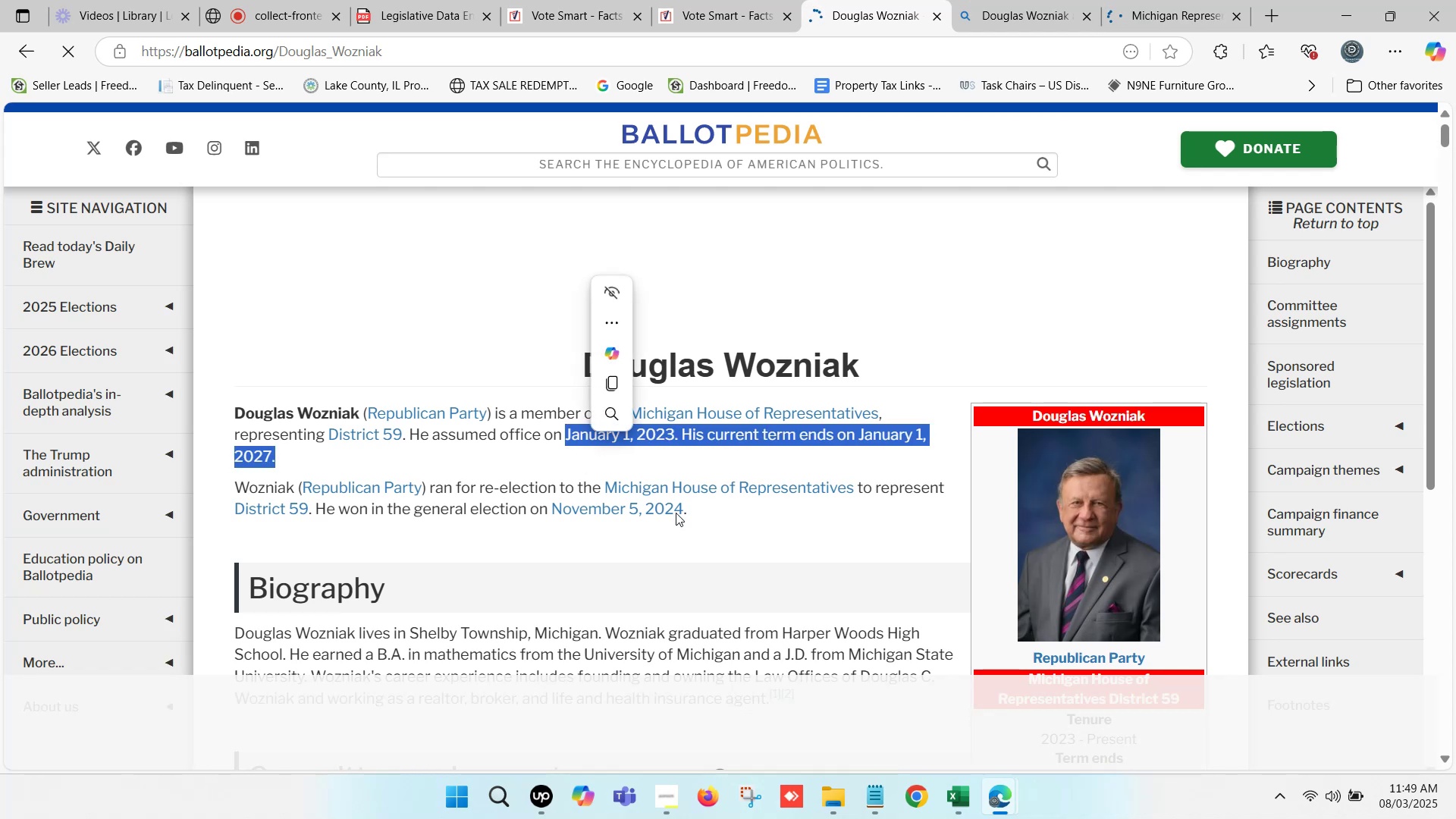 
key(Control+C)
 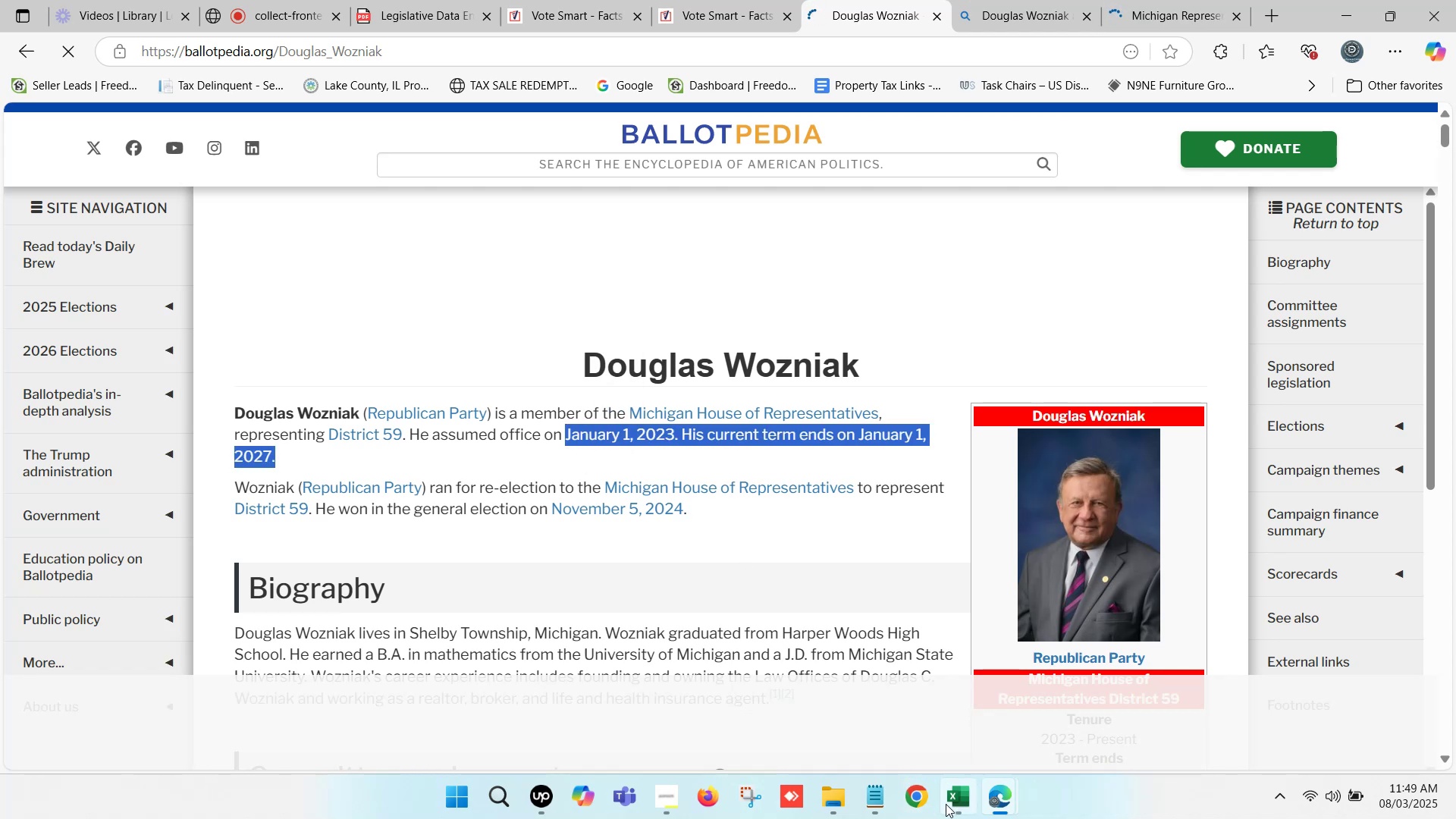 
left_click([949, 804])
 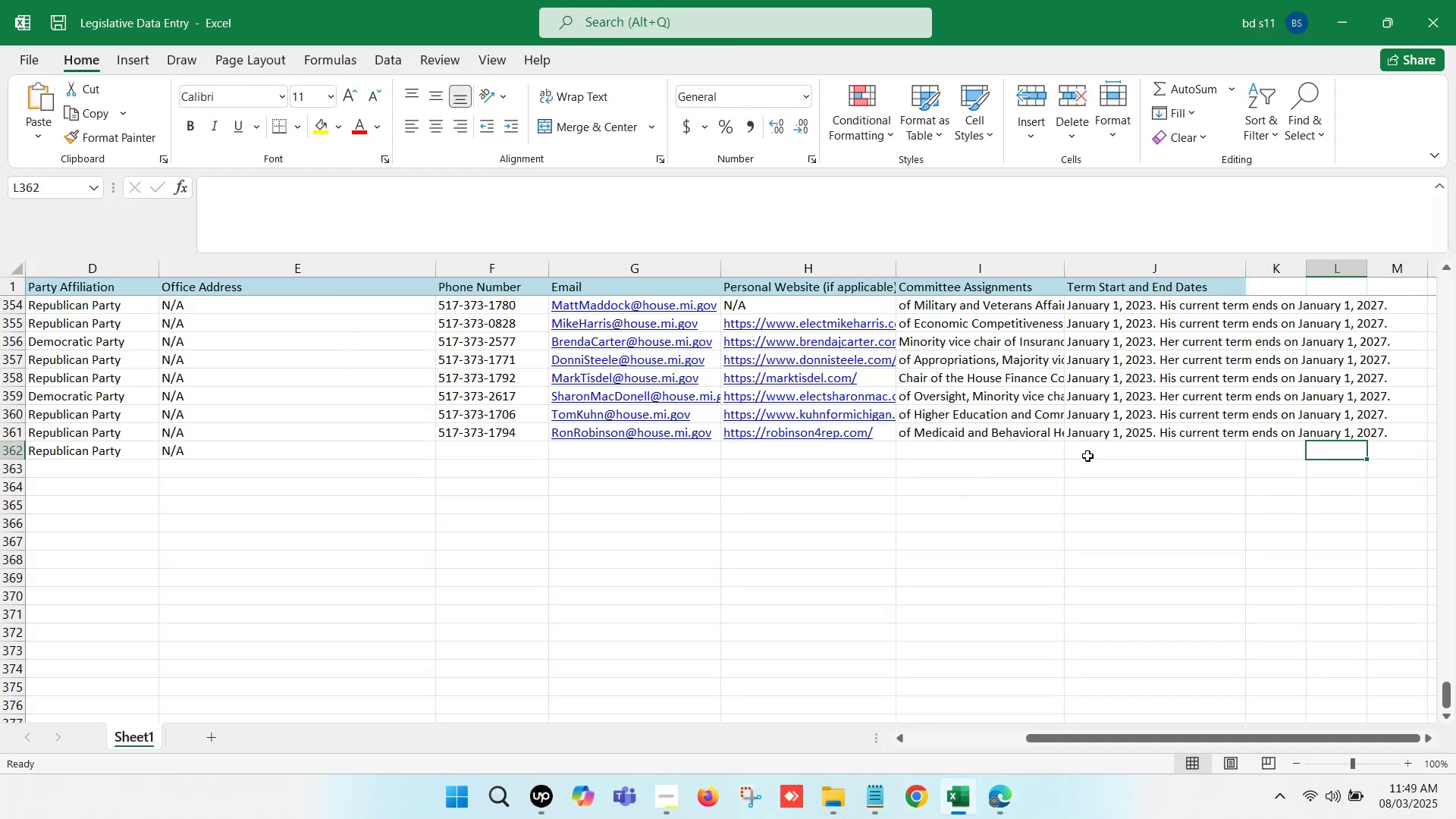 
double_click([1089, 455])
 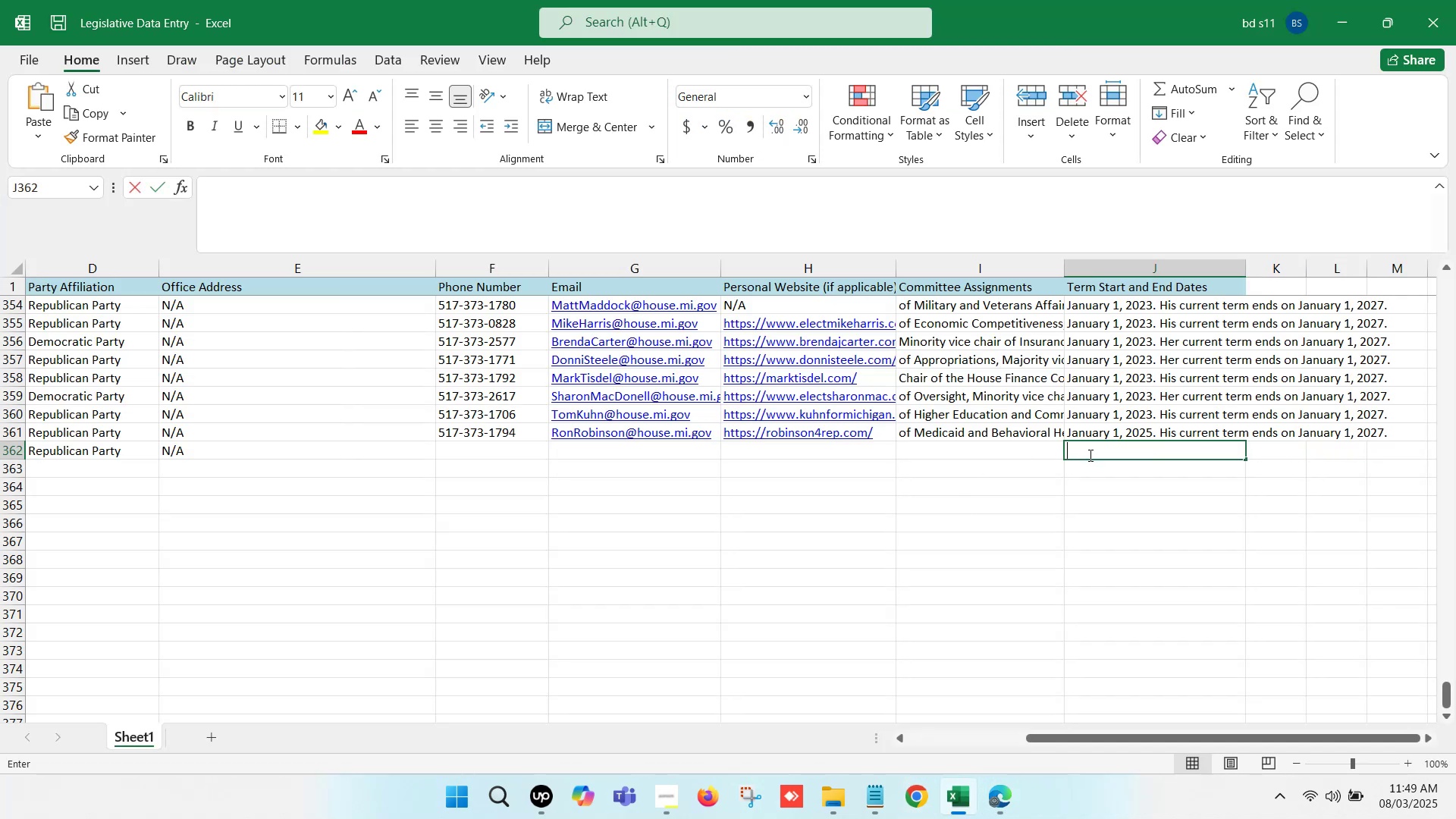 
key(Control+V)
 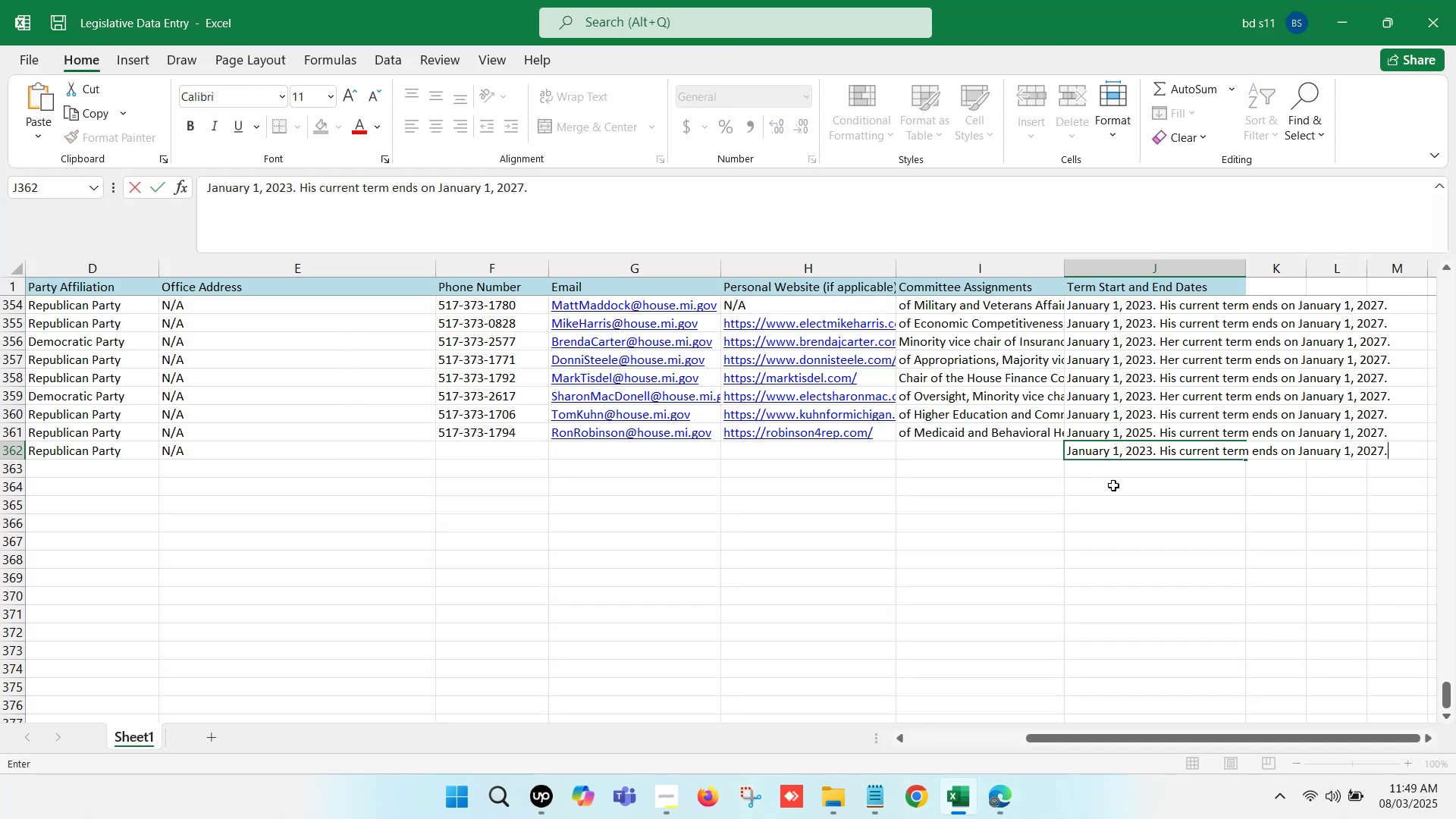 
left_click([1113, 485])
 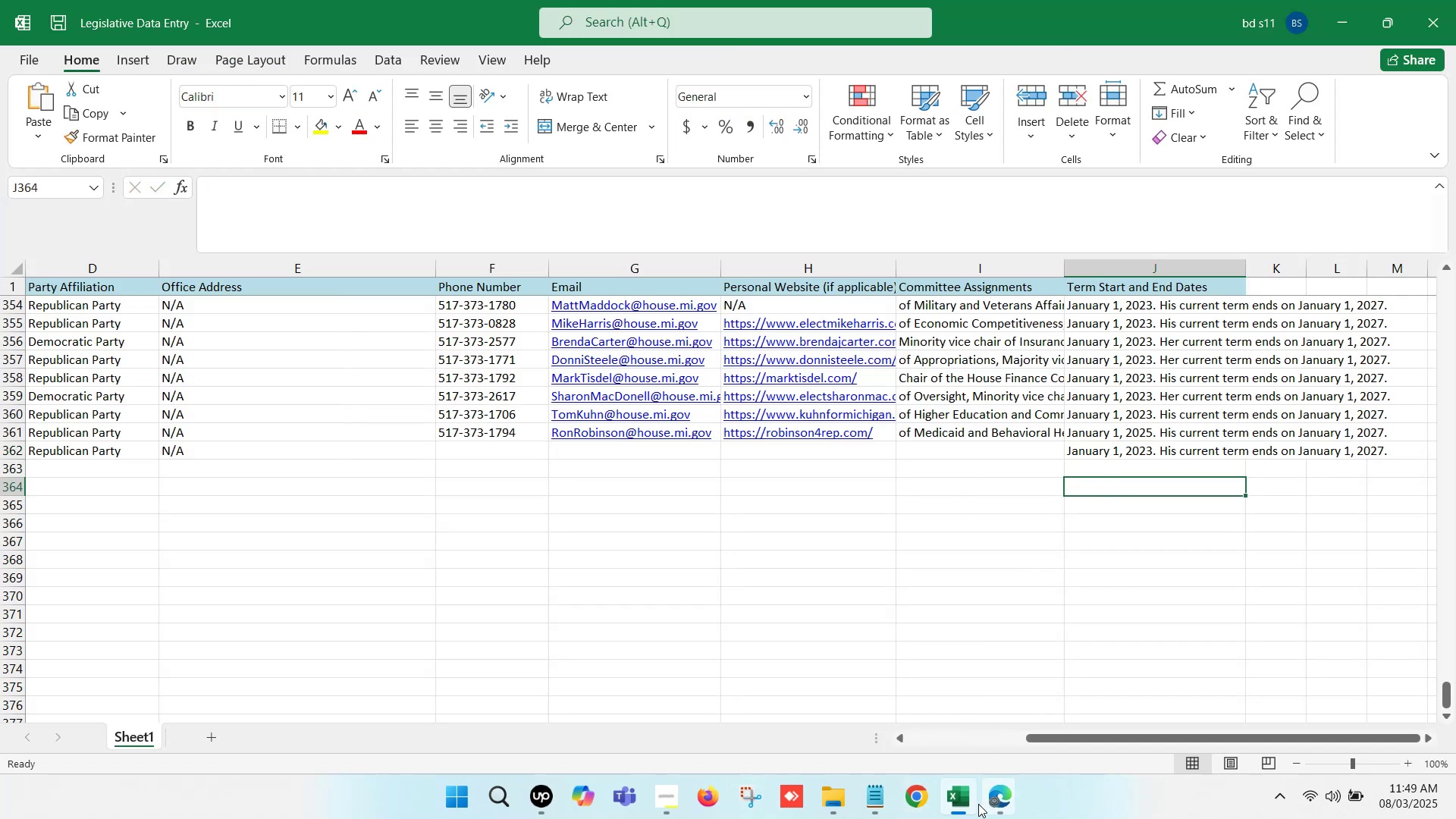 
left_click([971, 802])
 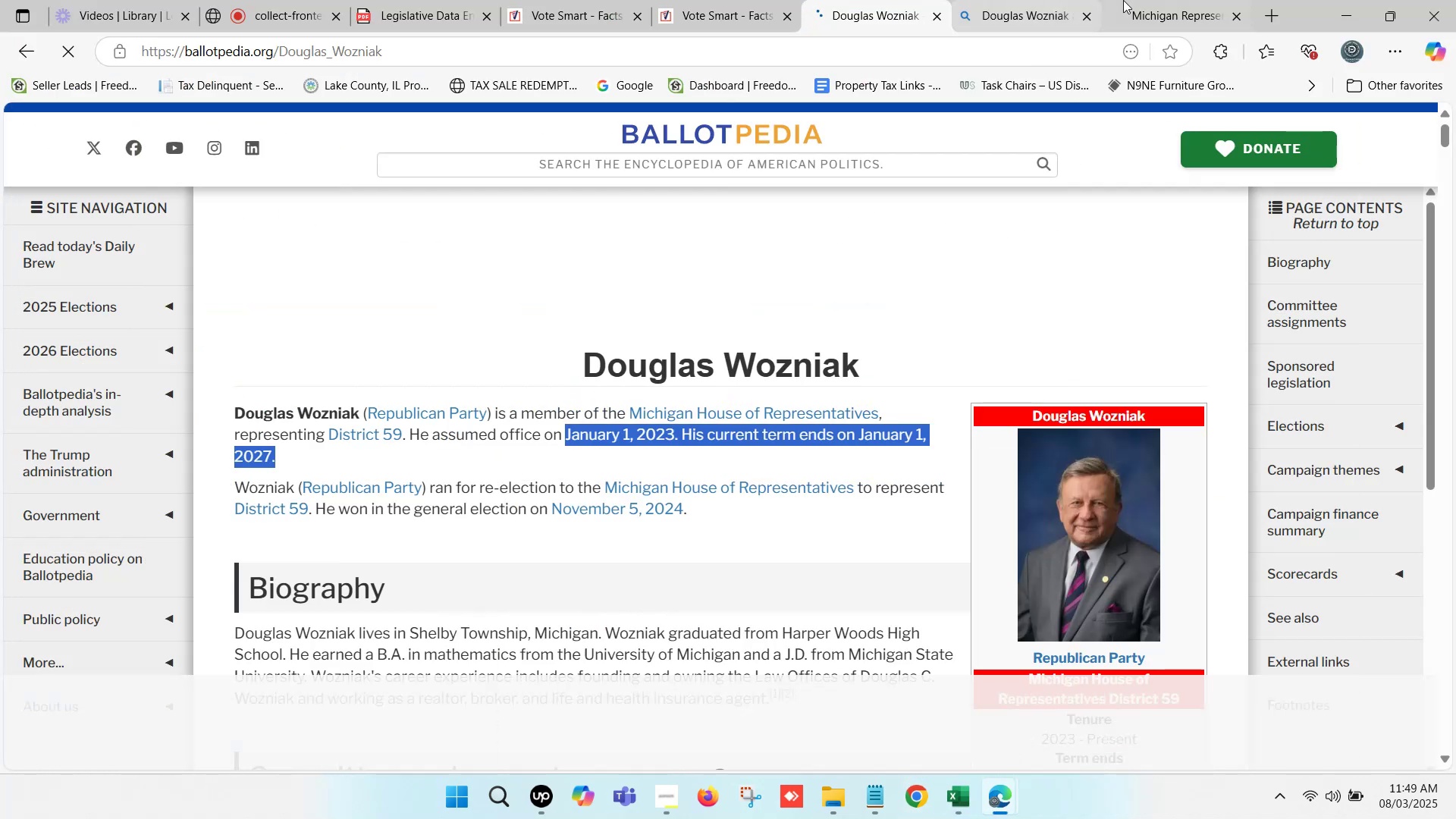 
double_click([1125, 0])
 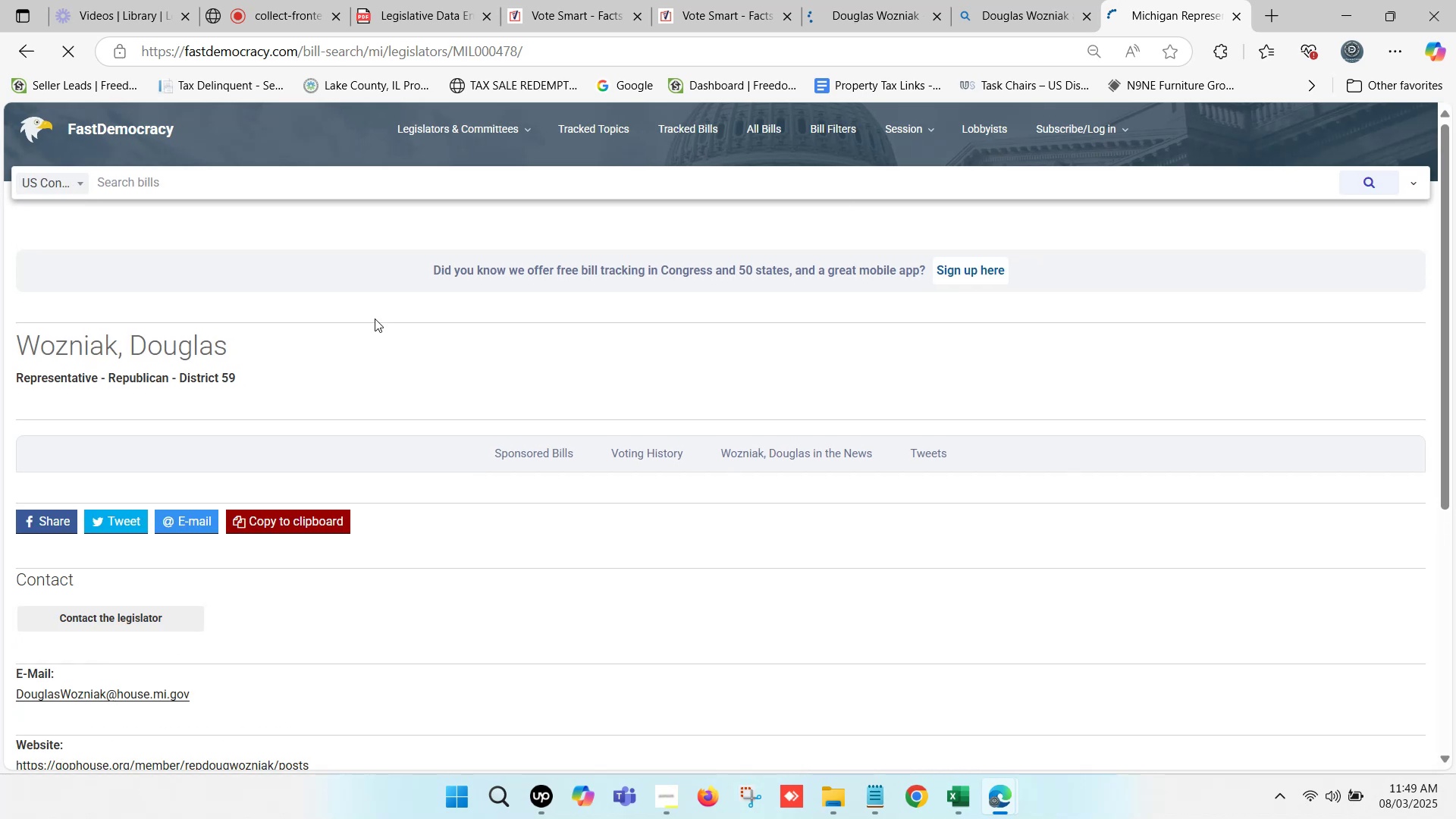 
triple_click([1125, 0])
 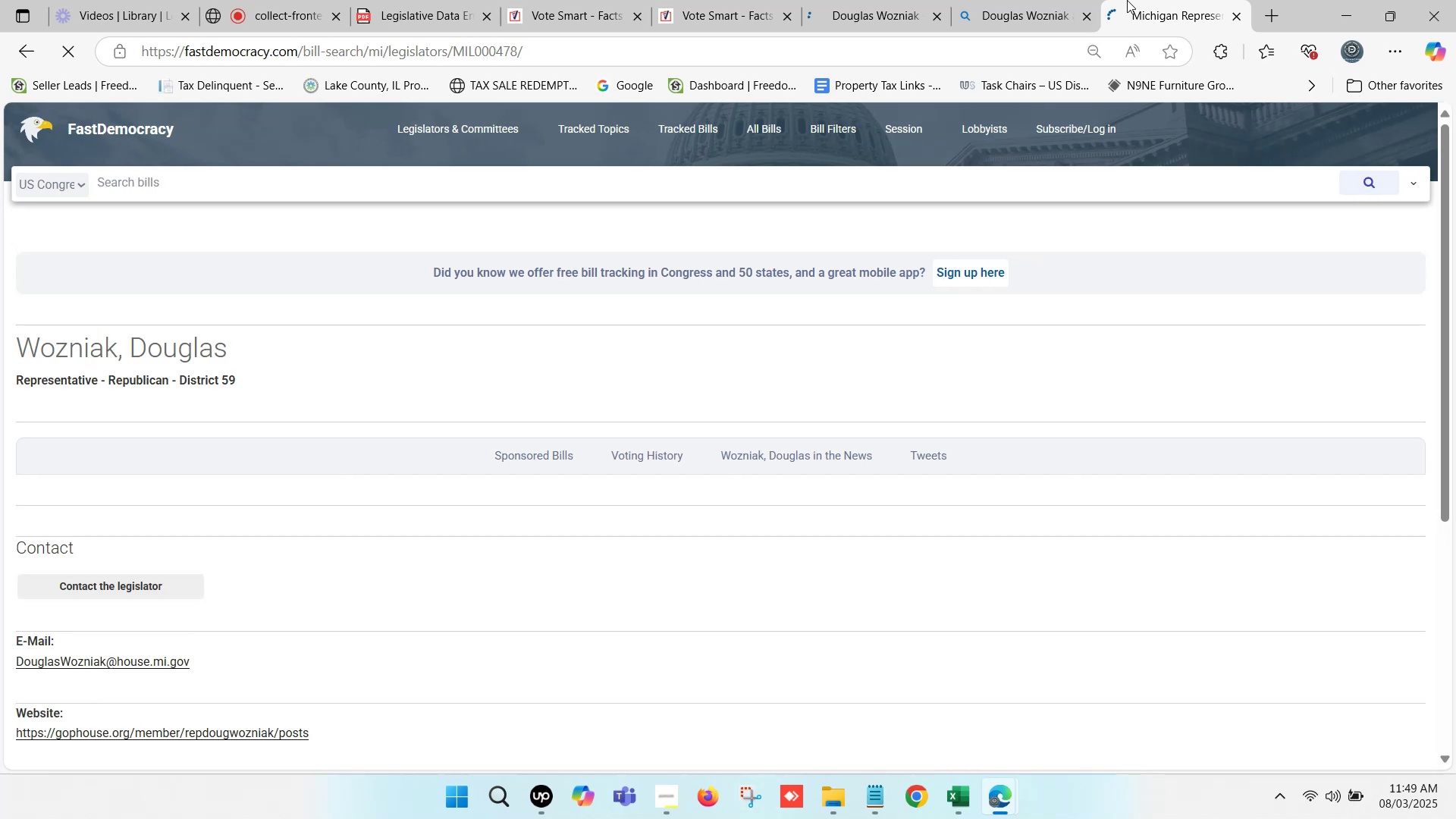 
scroll: coordinate [274, 423], scroll_direction: down, amount: 4.0
 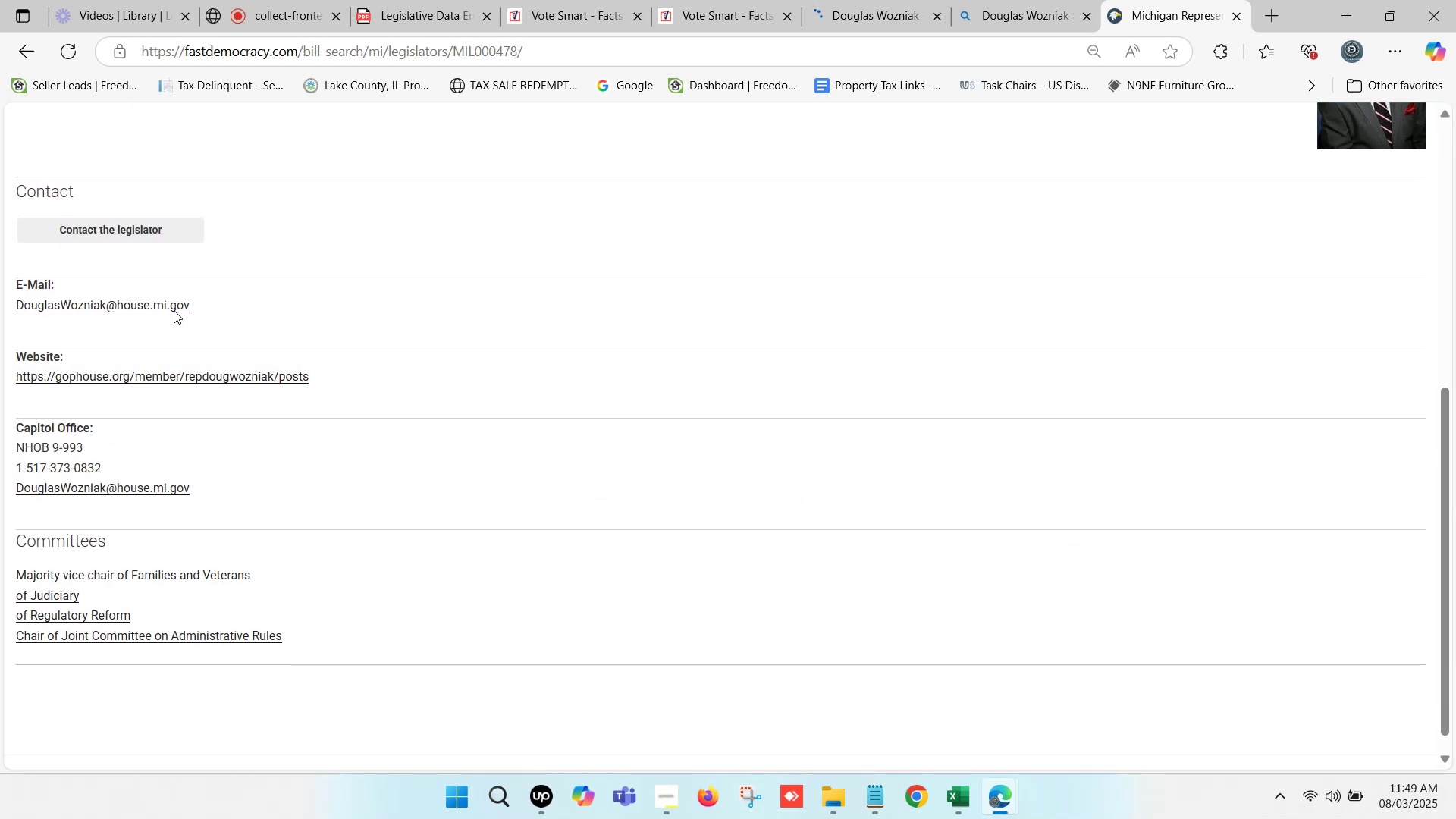 
right_click([168, 303])
 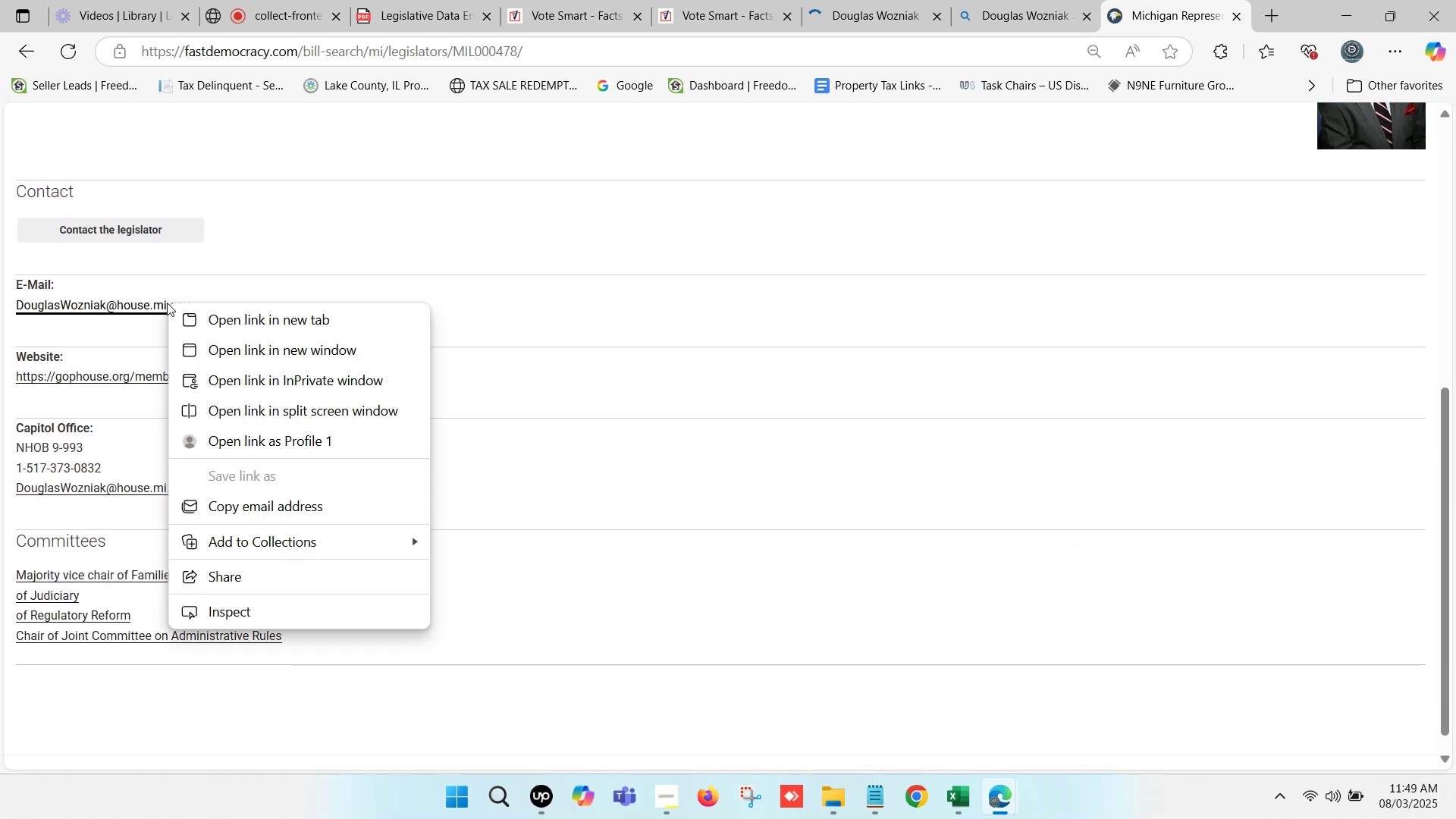 
left_click([301, 501])
 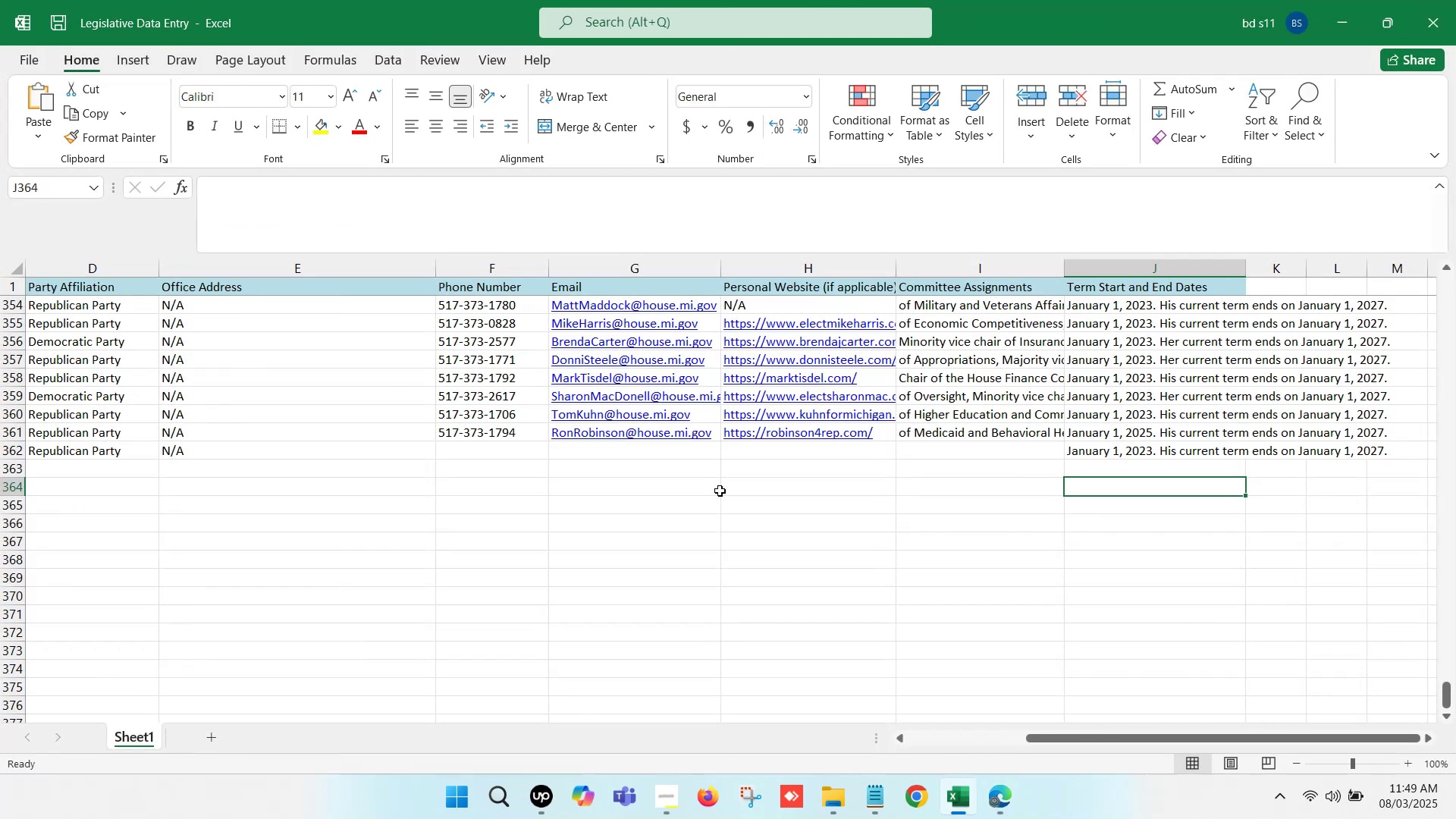 
double_click([660, 456])
 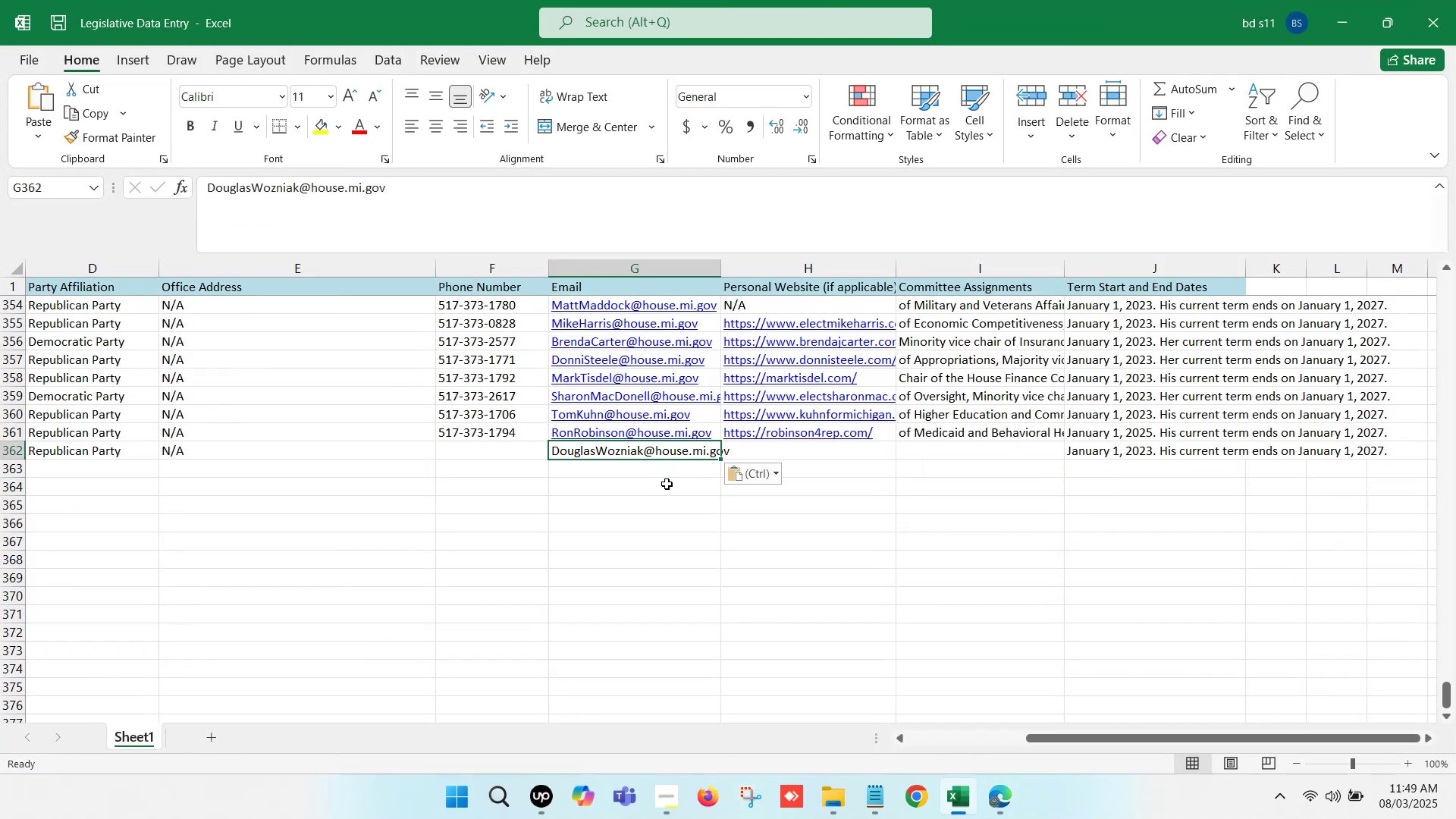 
key(Control+V)
 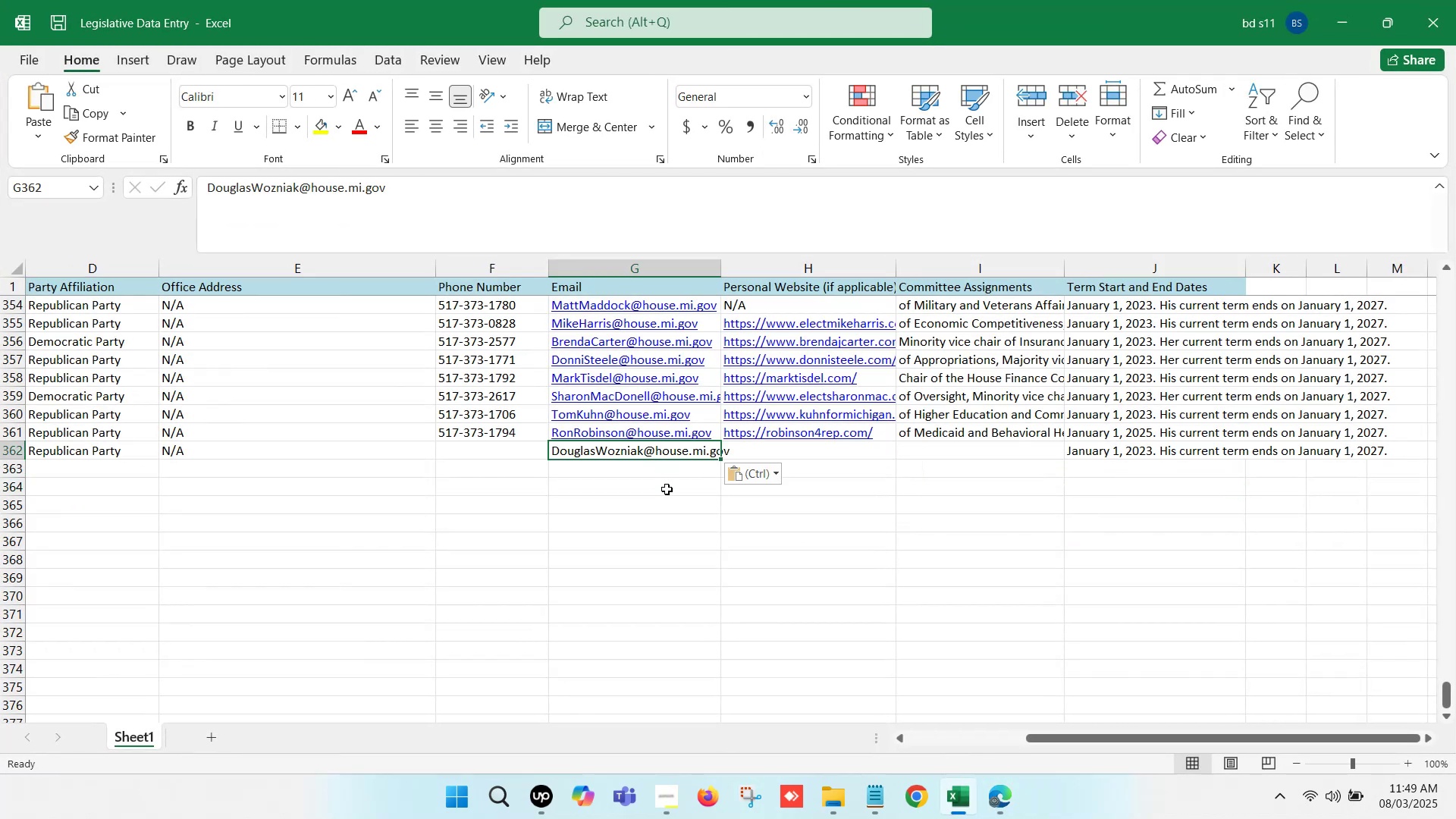 
key(Control+Z)
 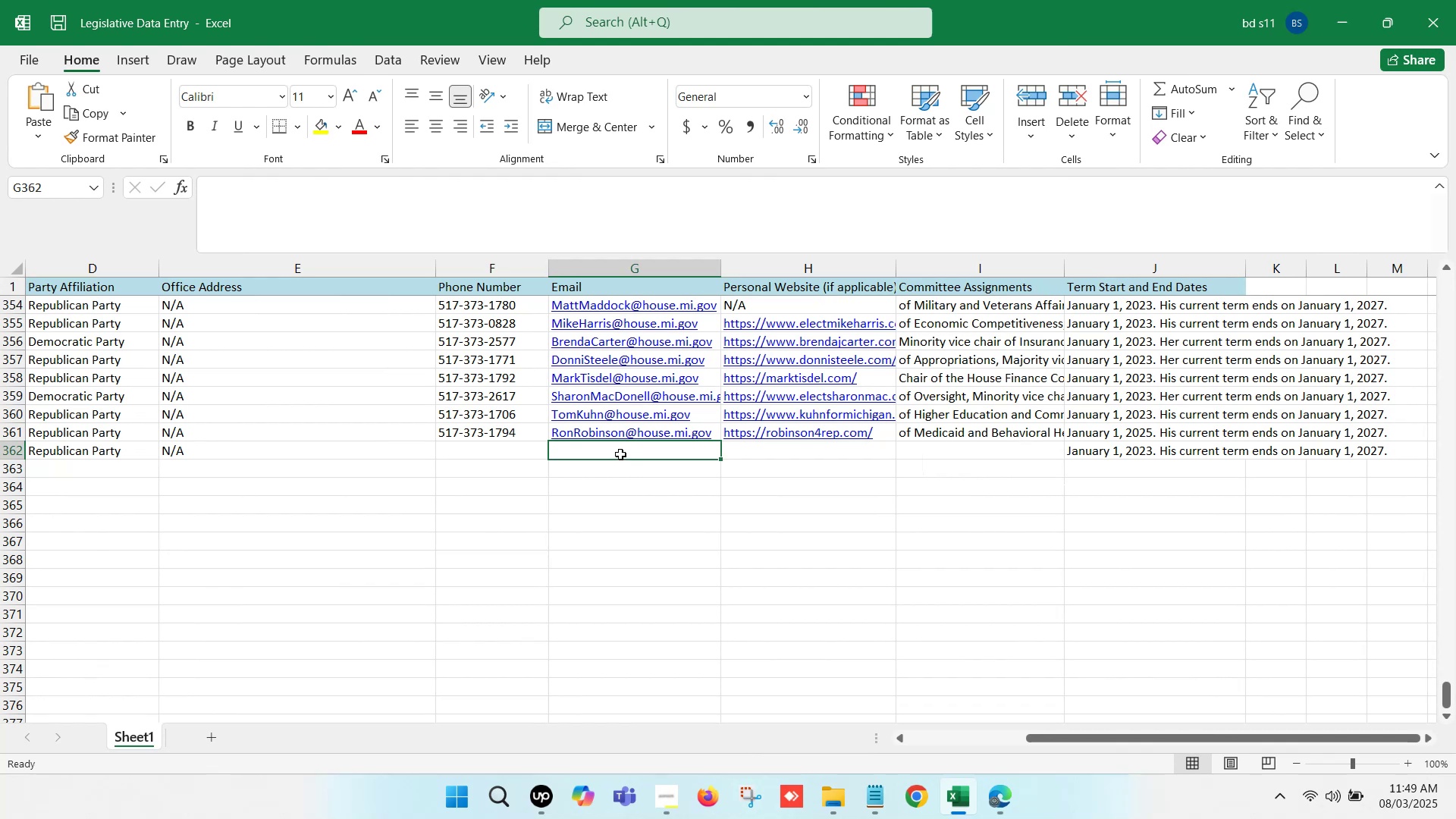 
double_click([620, 453])
 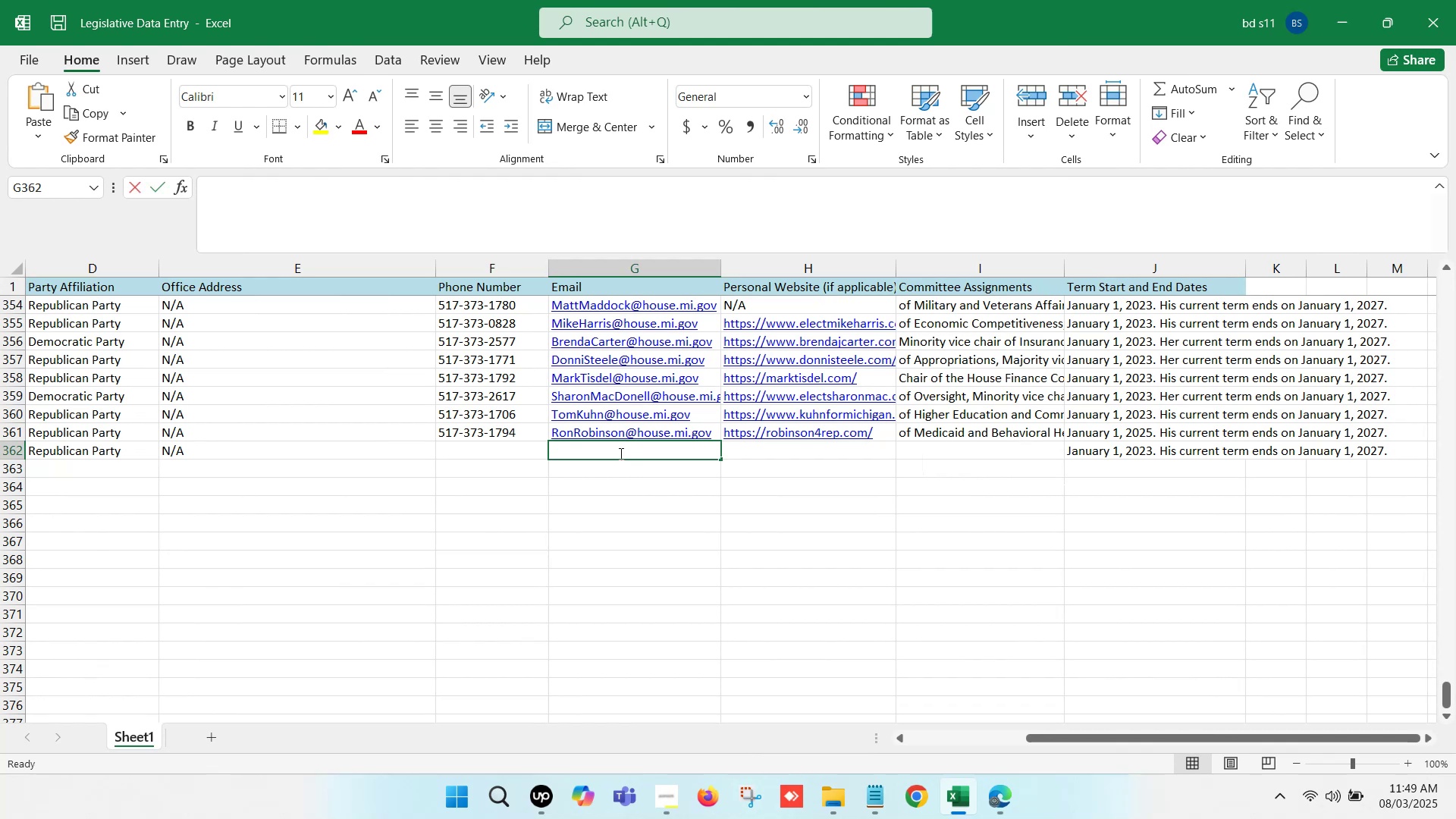 
key(Control+V)
 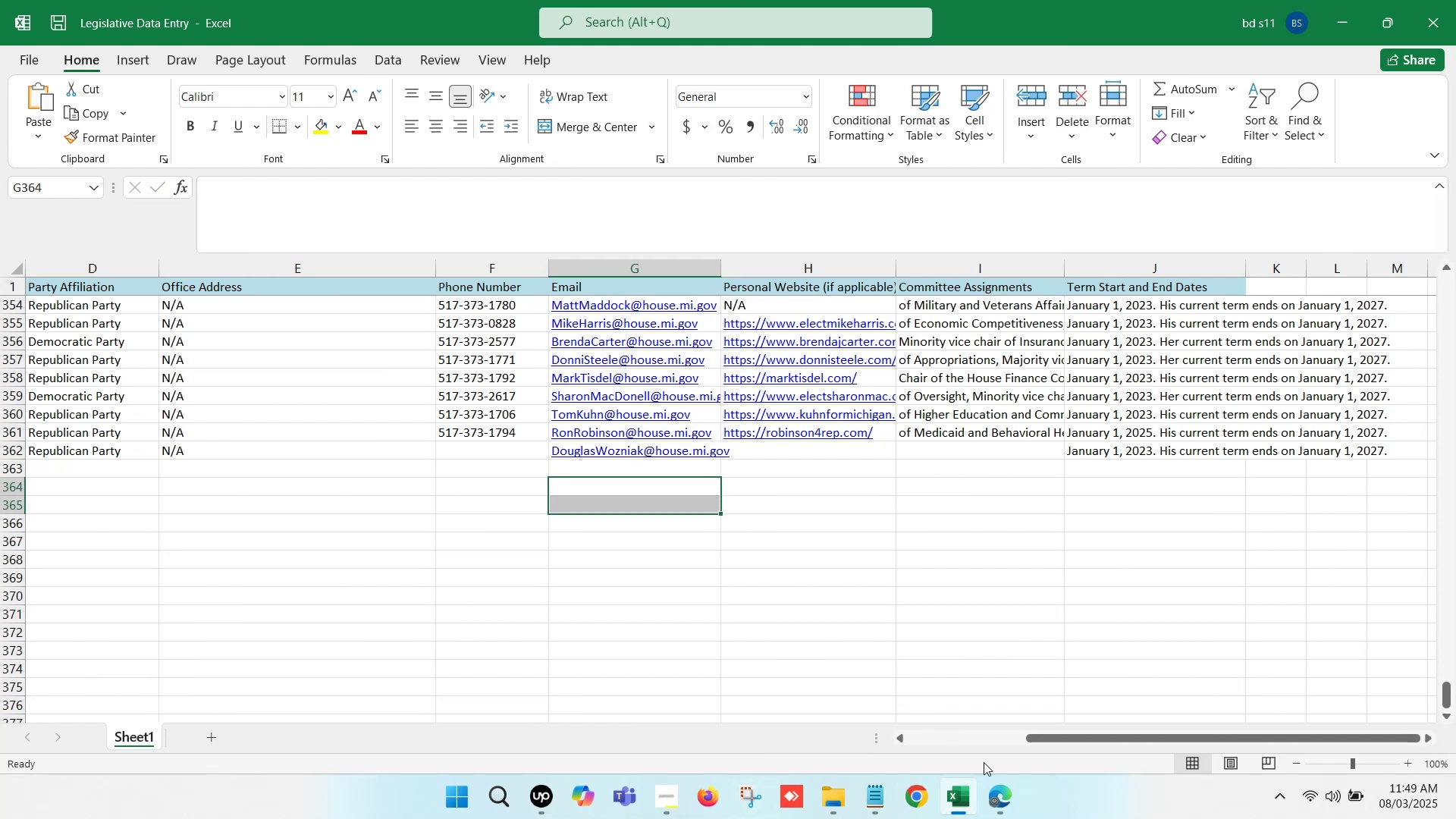 
left_click([971, 789])
 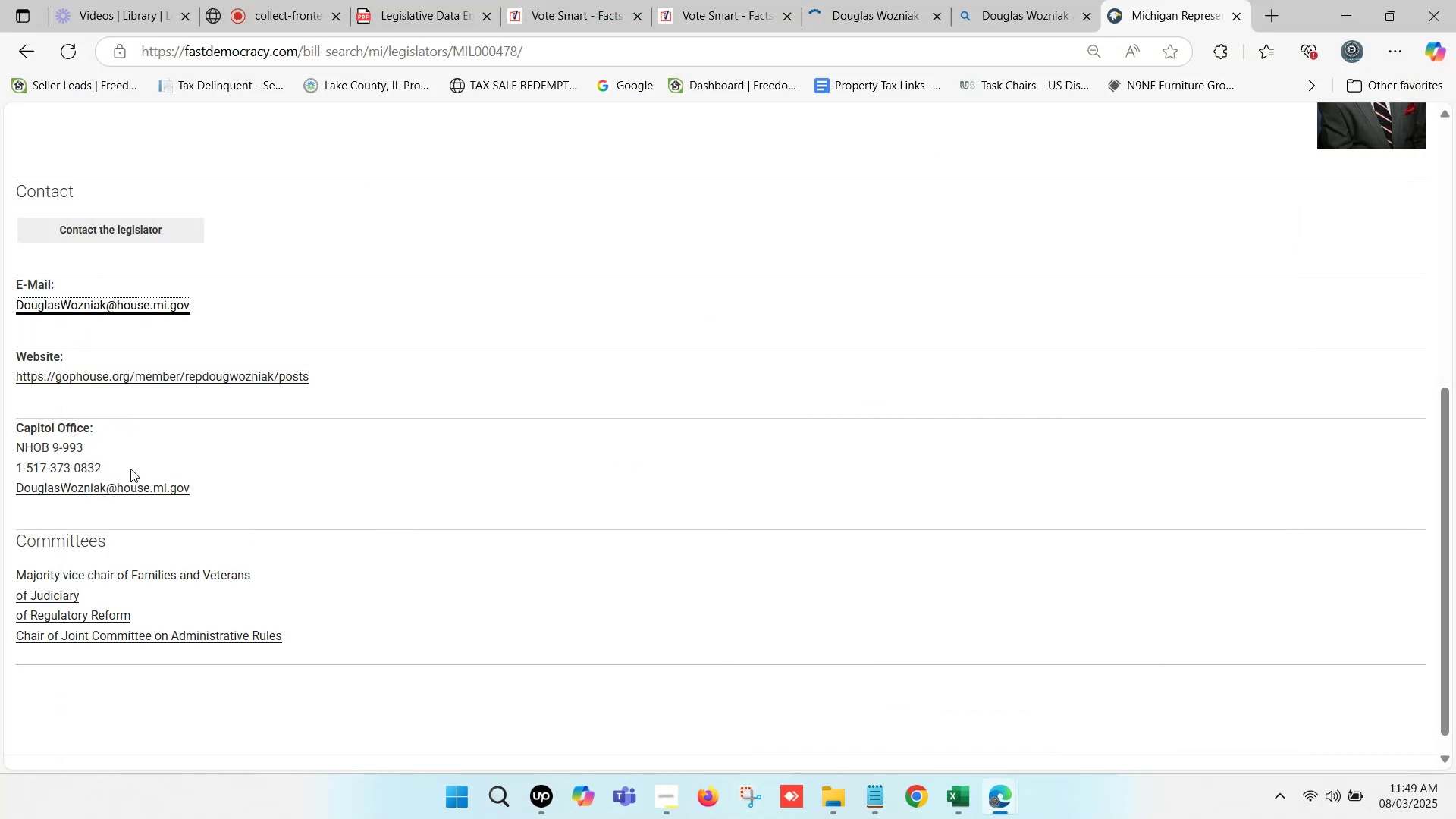 
left_click_drag(start_coordinate=[108, 467], to_coordinate=[26, 468])
 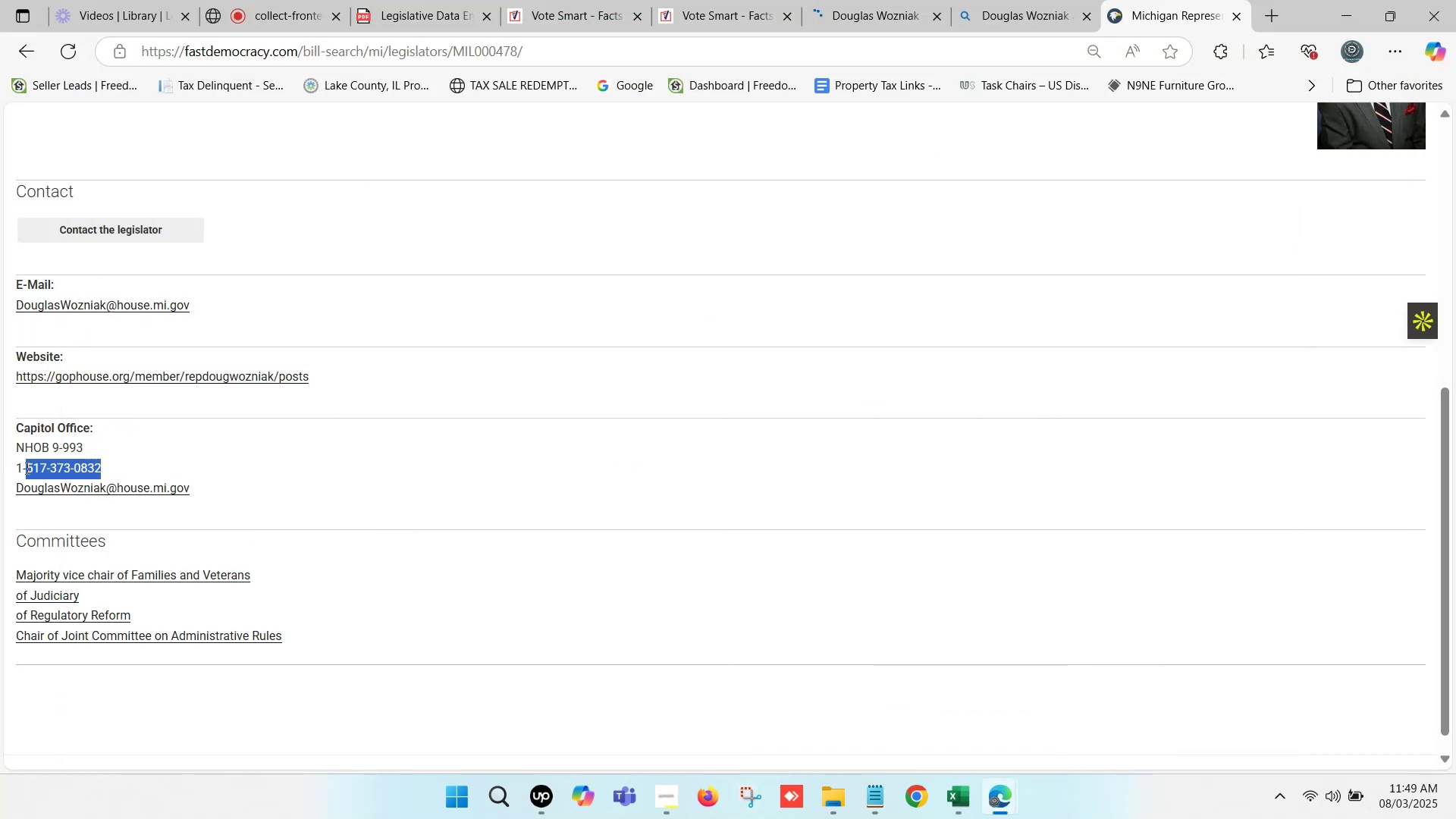 
key(Control+C)
 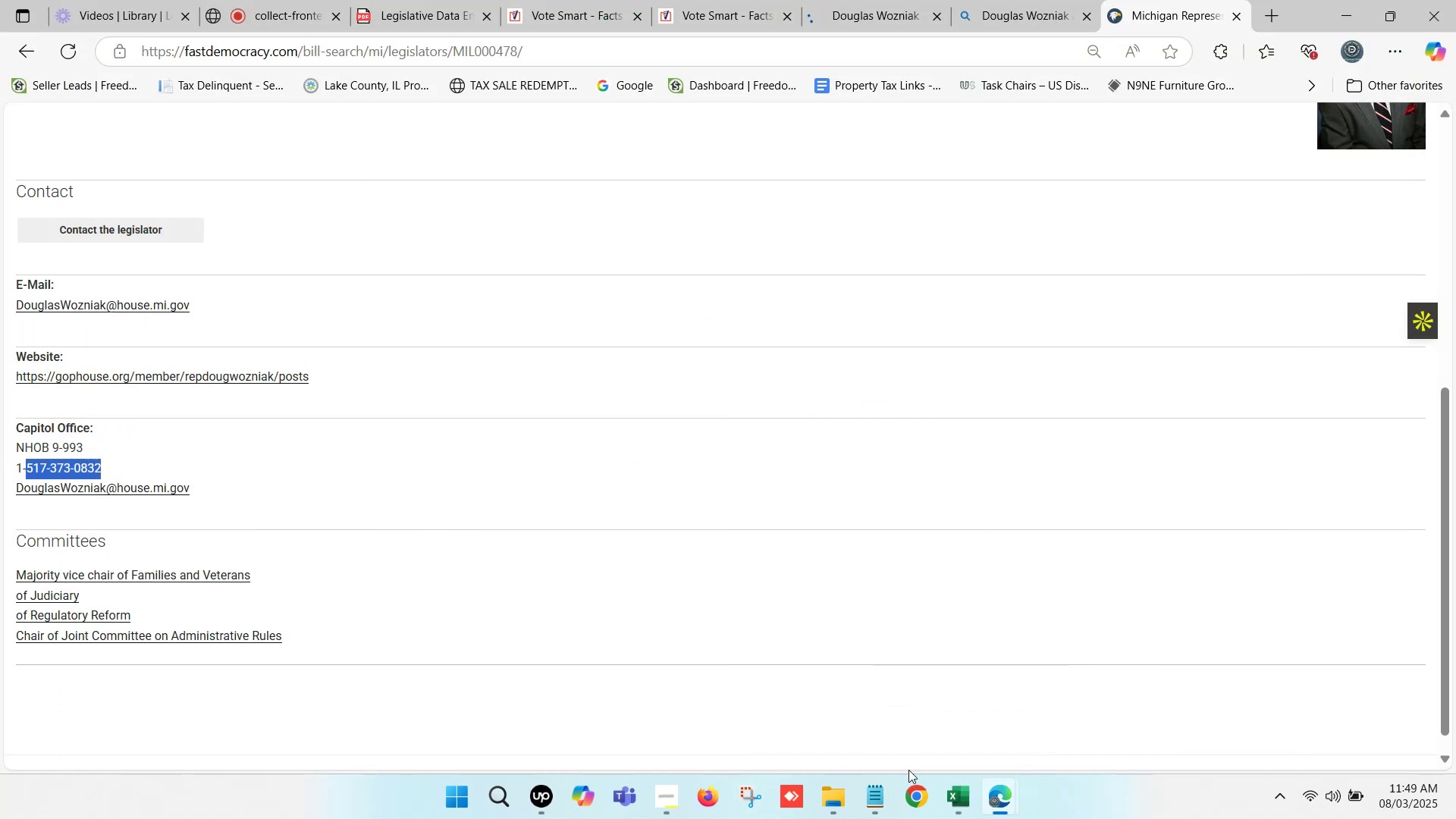 
left_click([959, 787])
 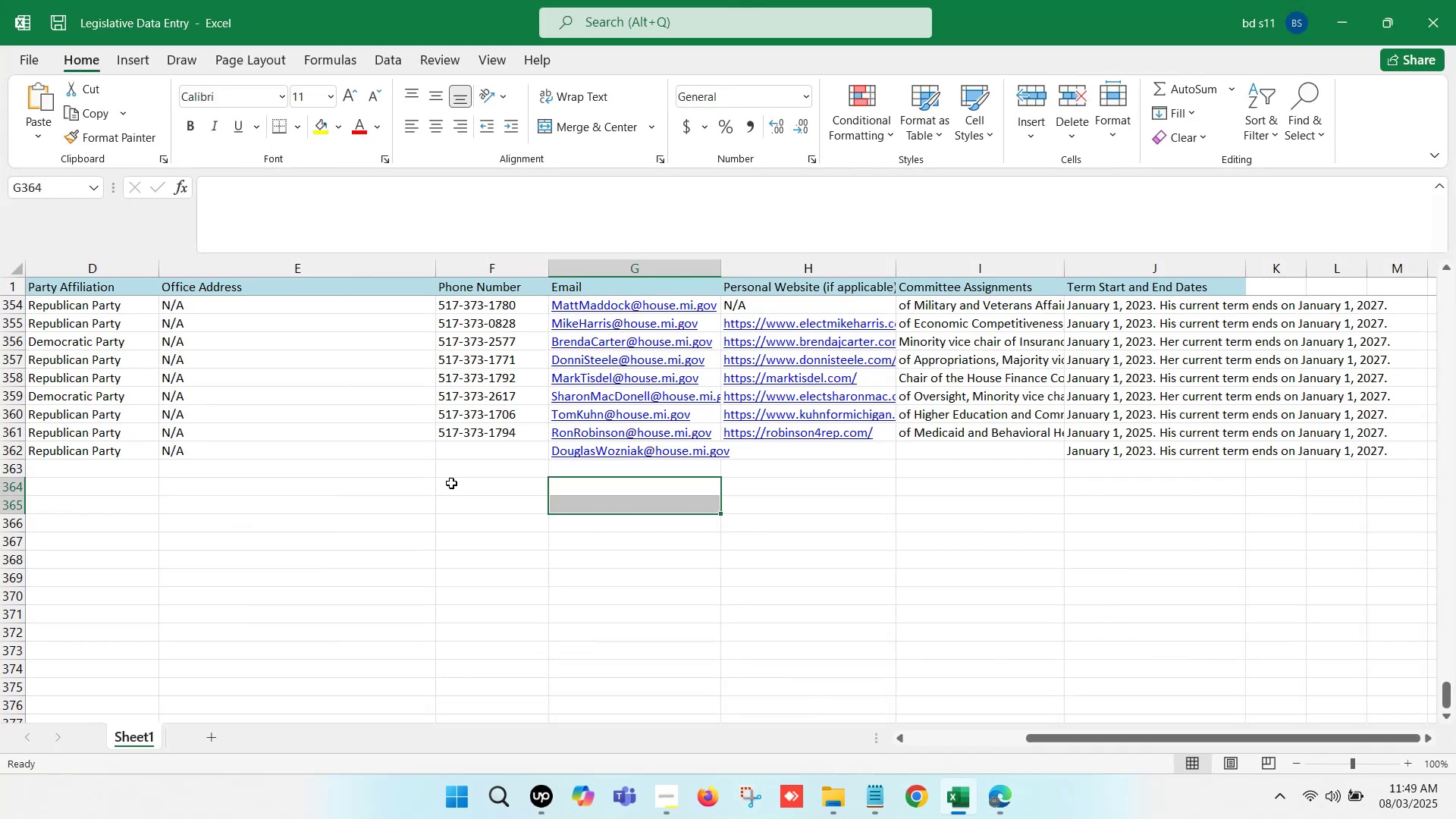 
left_click([450, 450])
 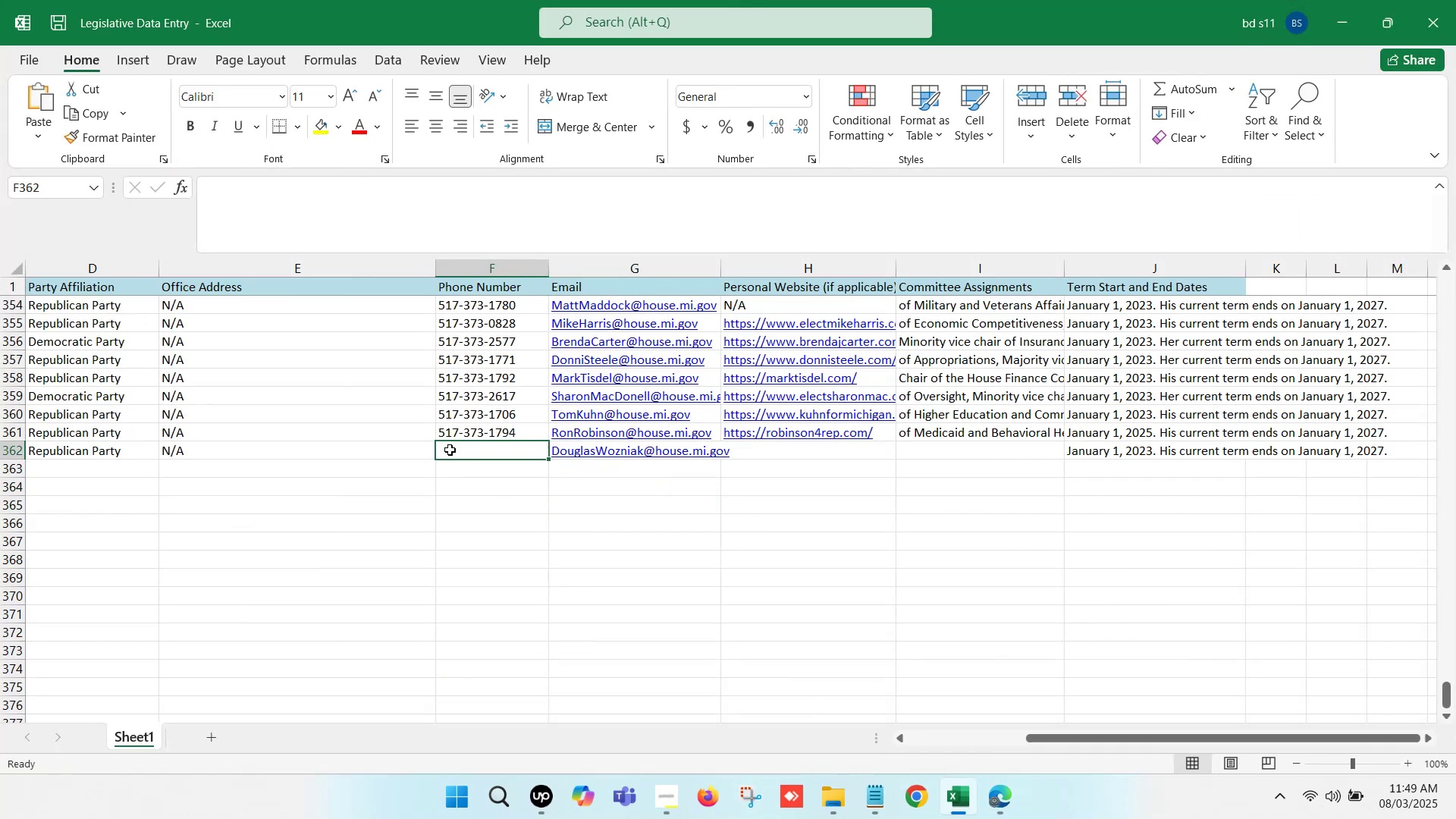 
double_click([450, 450])
 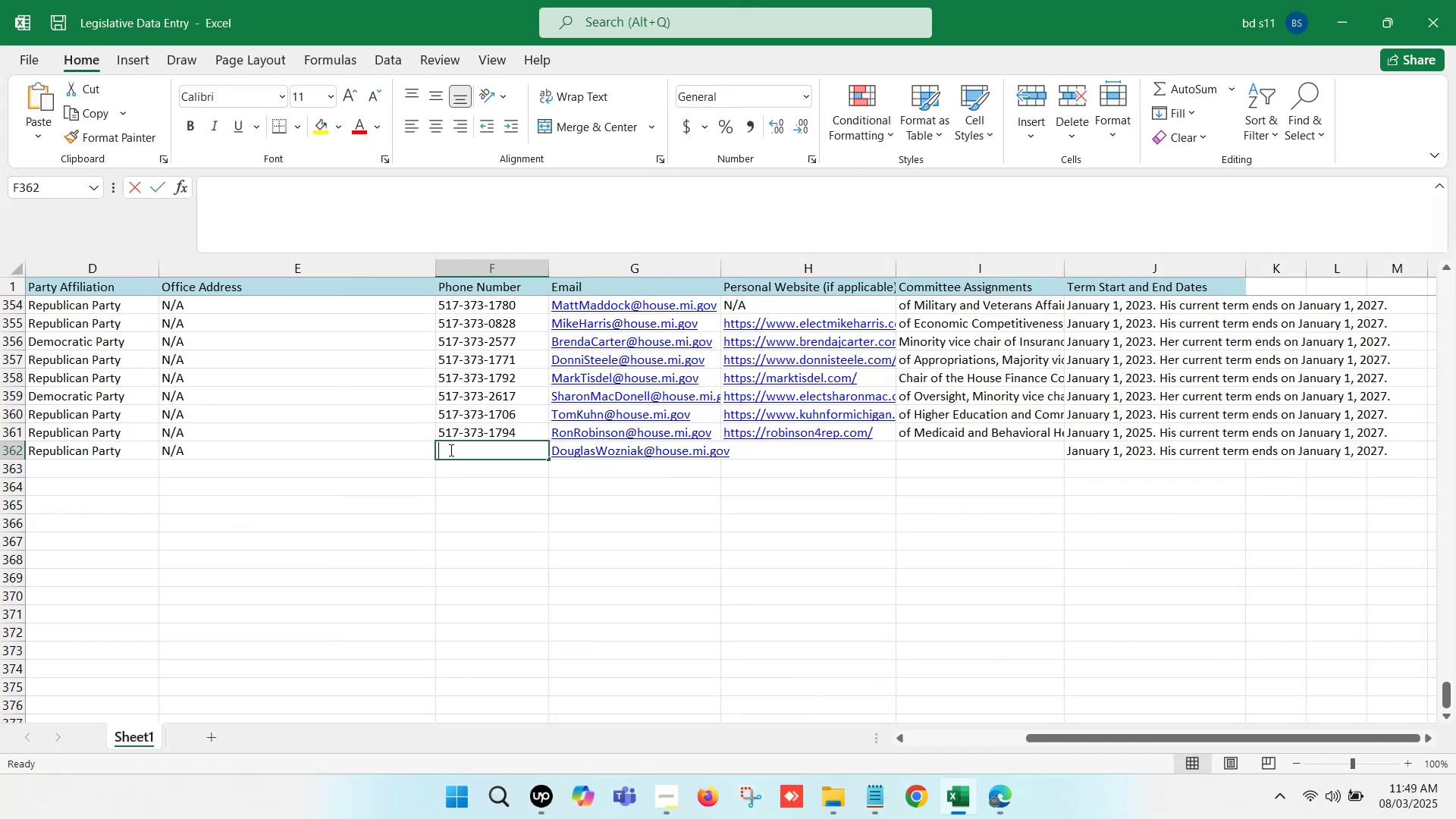 
key(Control+V)
 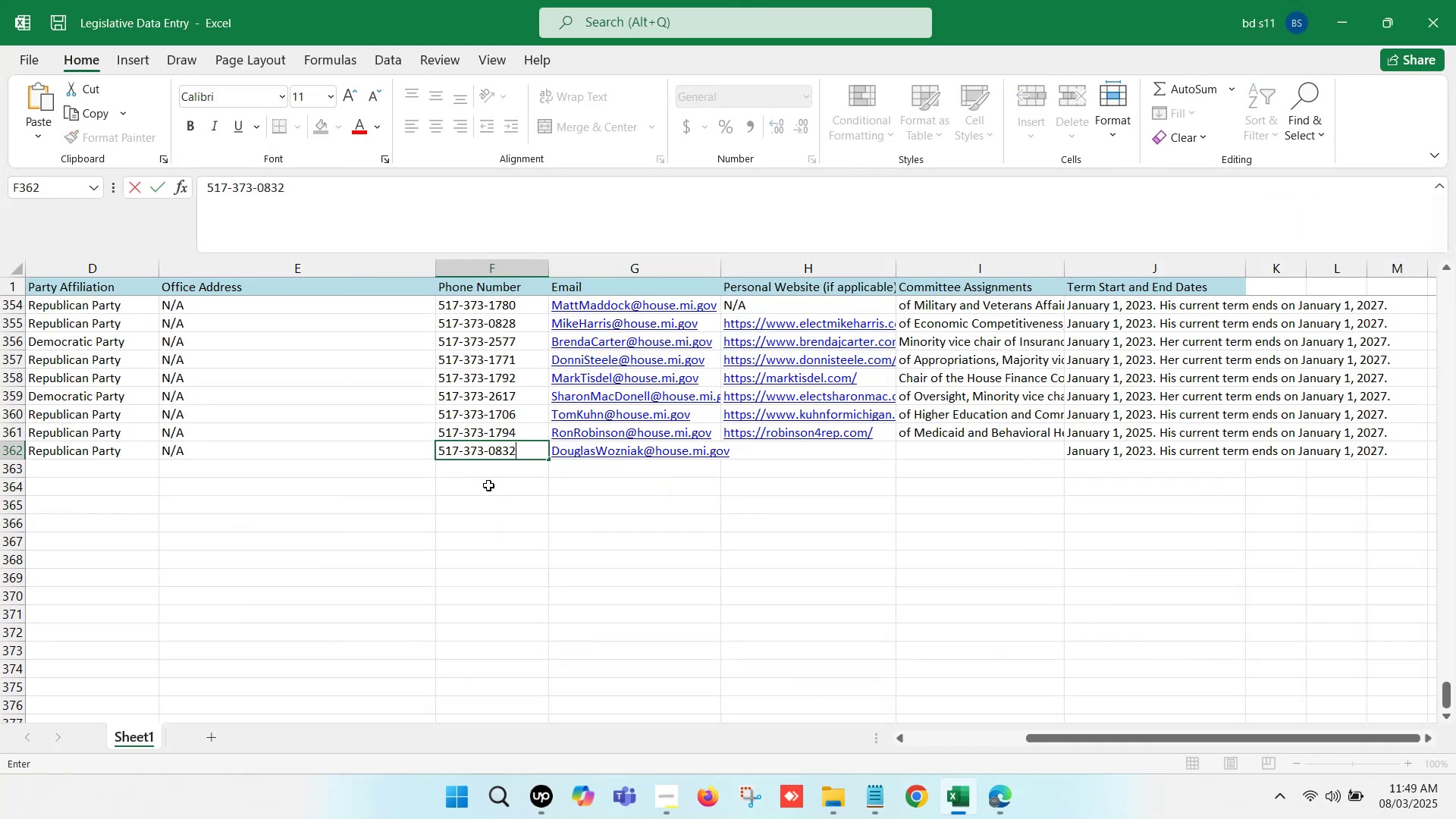 
left_click([488, 485])
 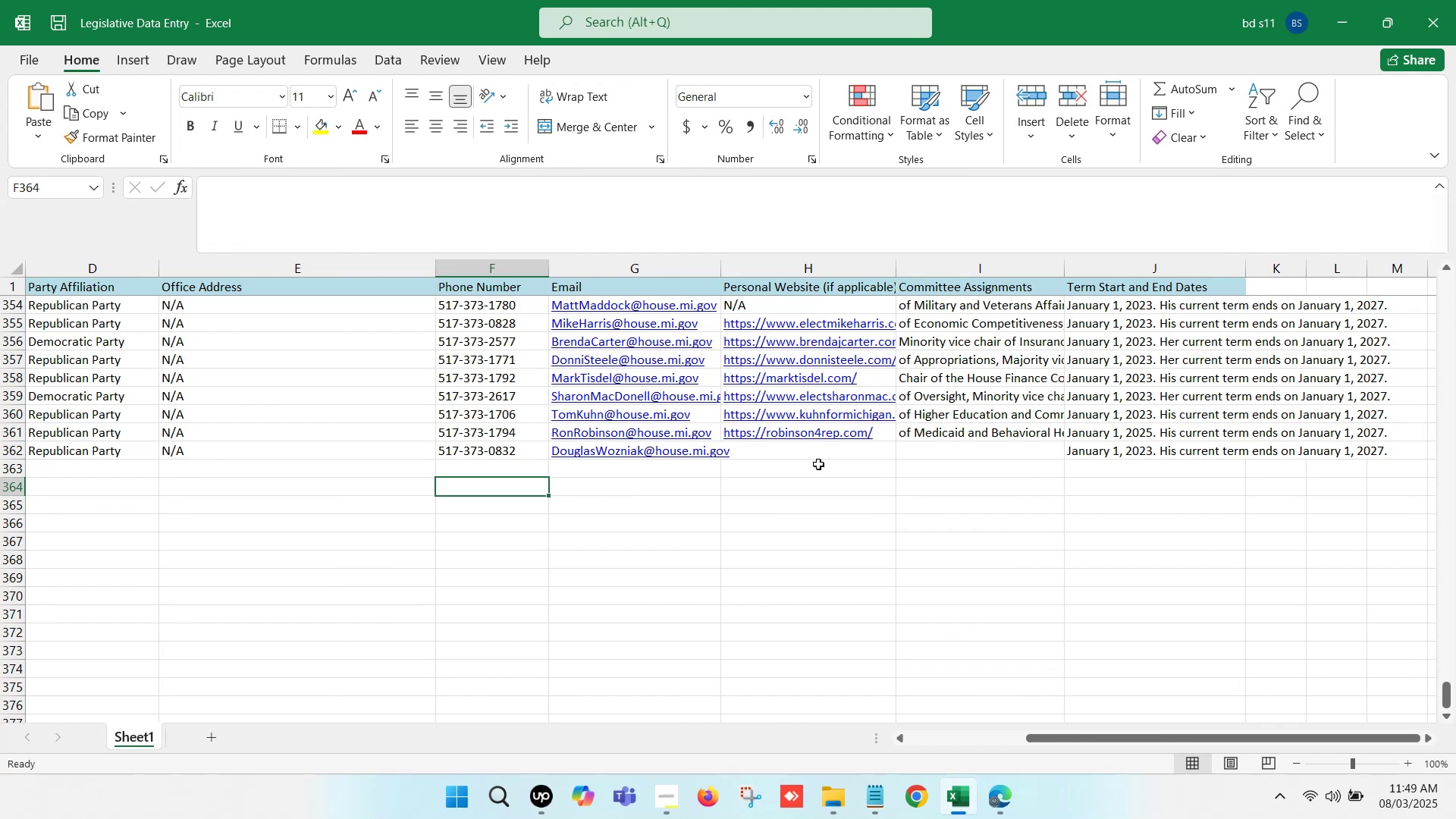 
left_click([823, 460])
 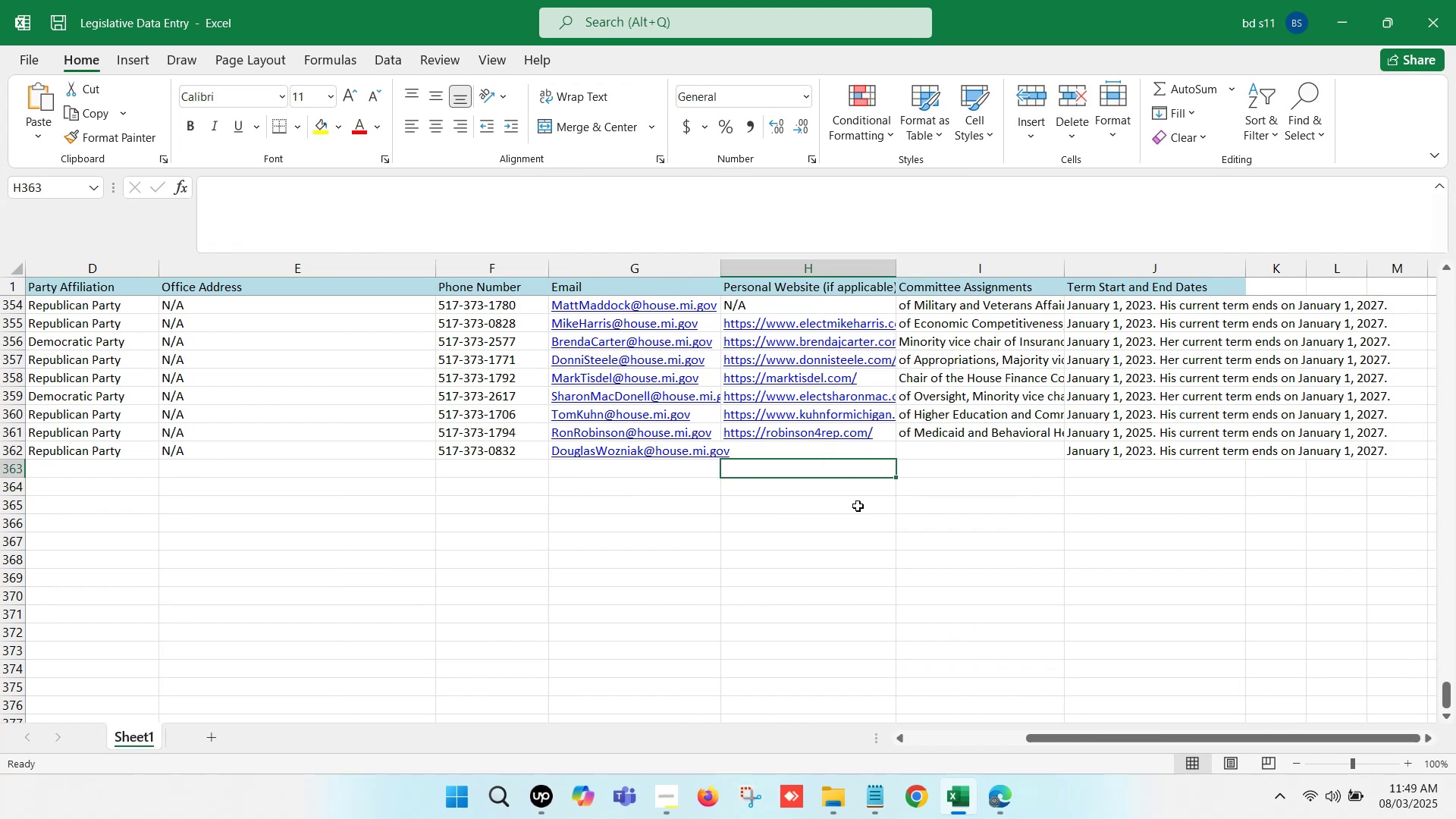 
left_click([965, 808])
 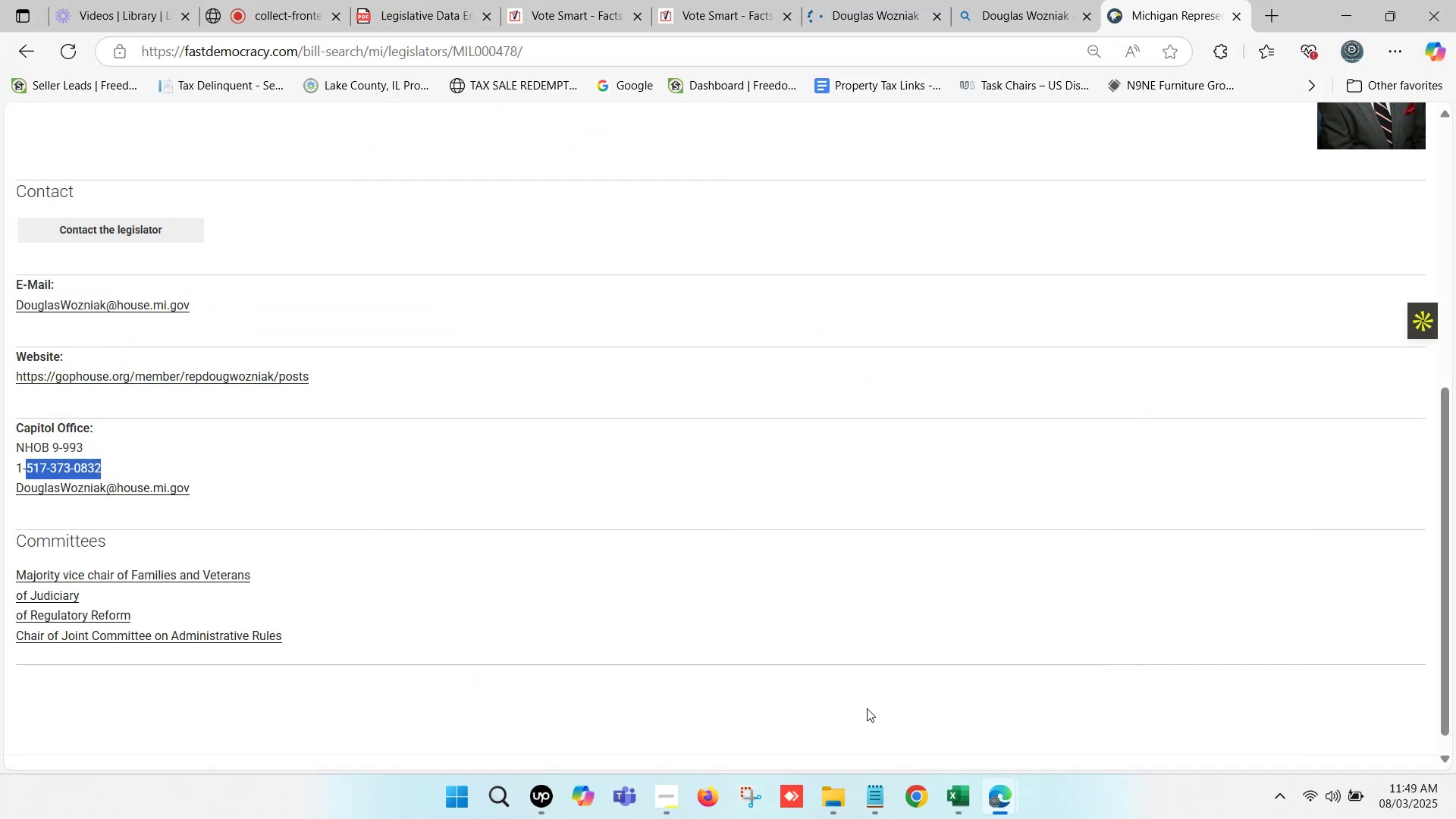 
scroll: coordinate [391, 473], scroll_direction: down, amount: 1.0
 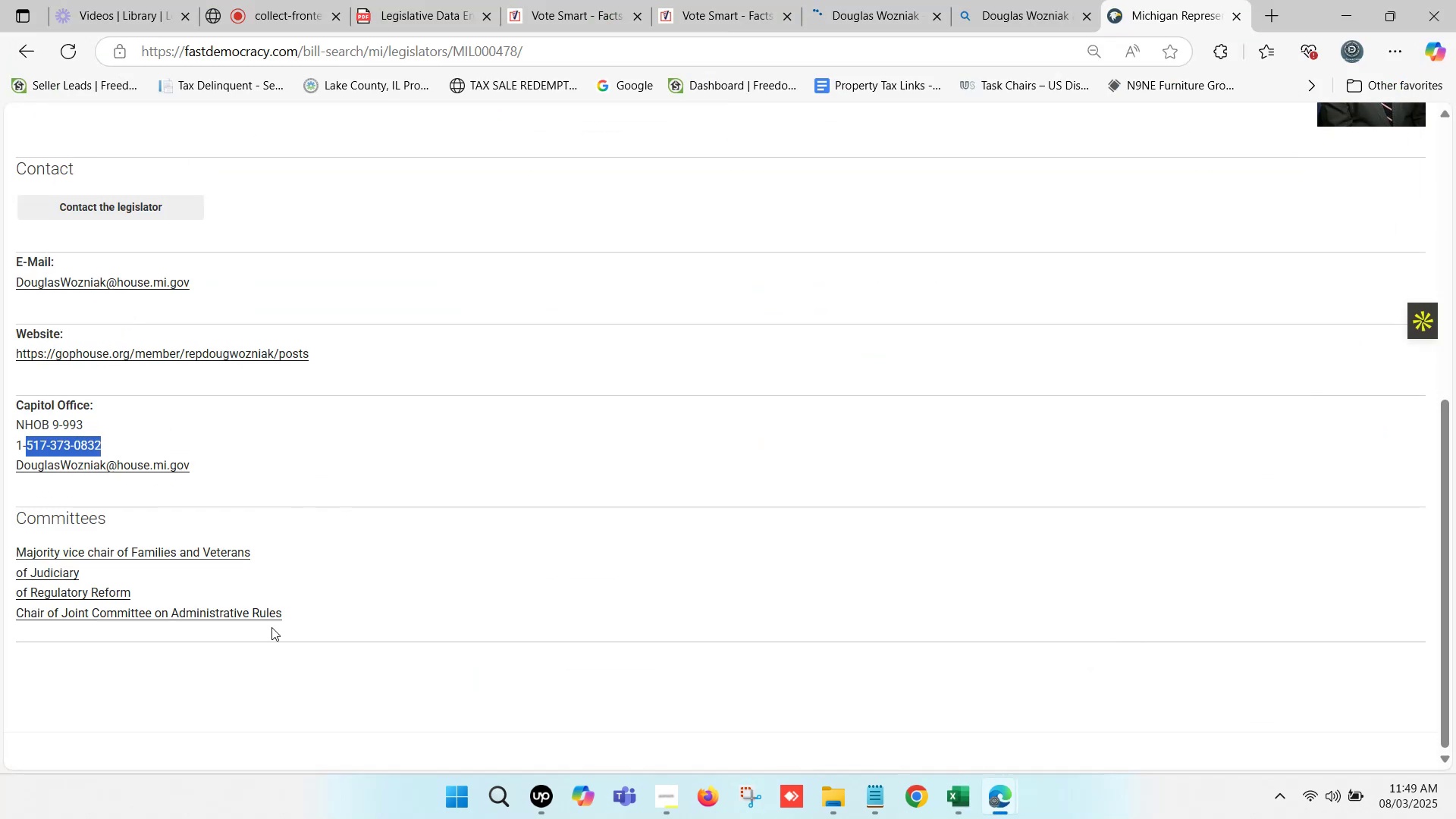 
left_click_drag(start_coordinate=[294, 617], to_coordinate=[22, 551])
 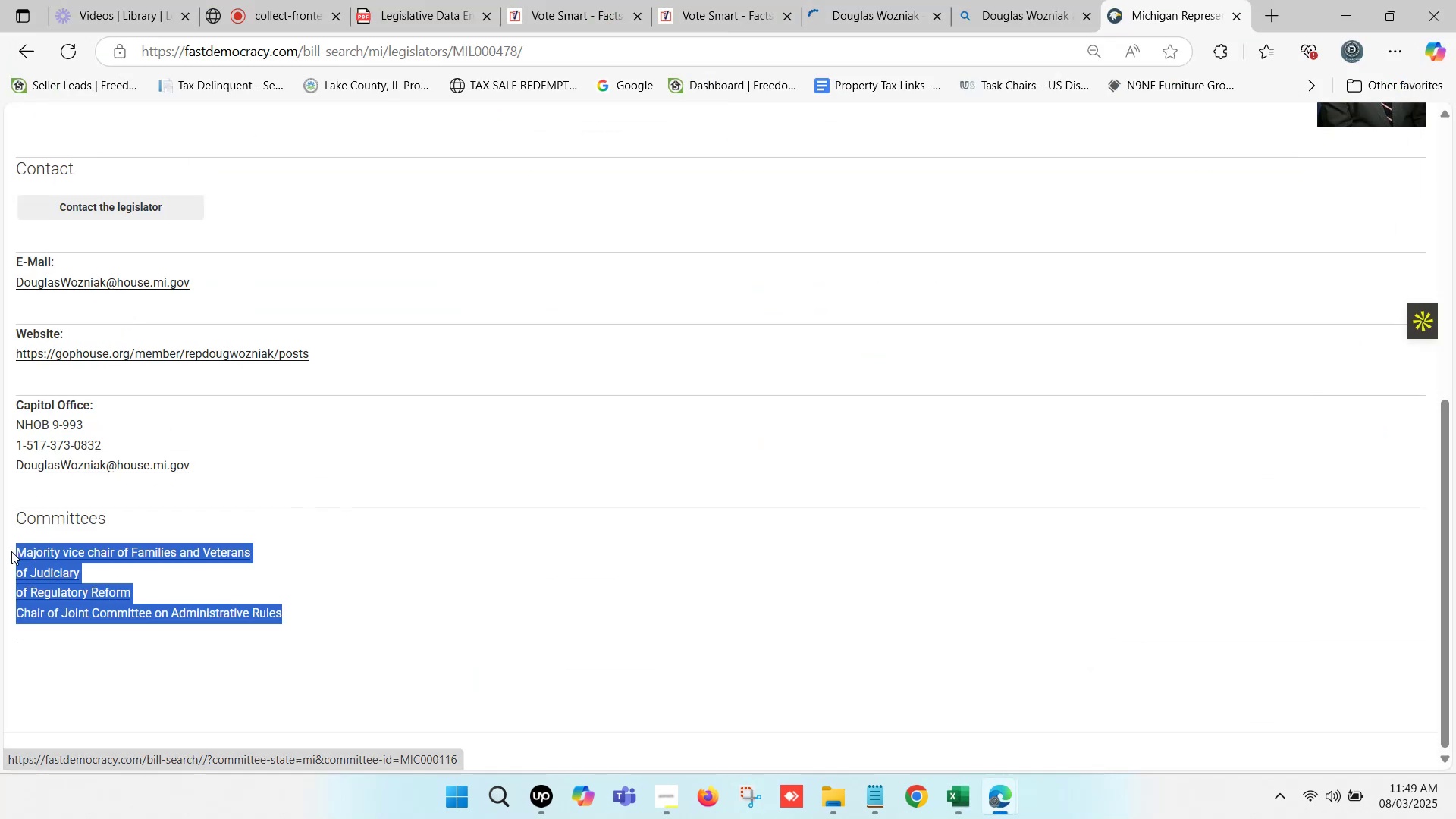 
key(Control+C)
 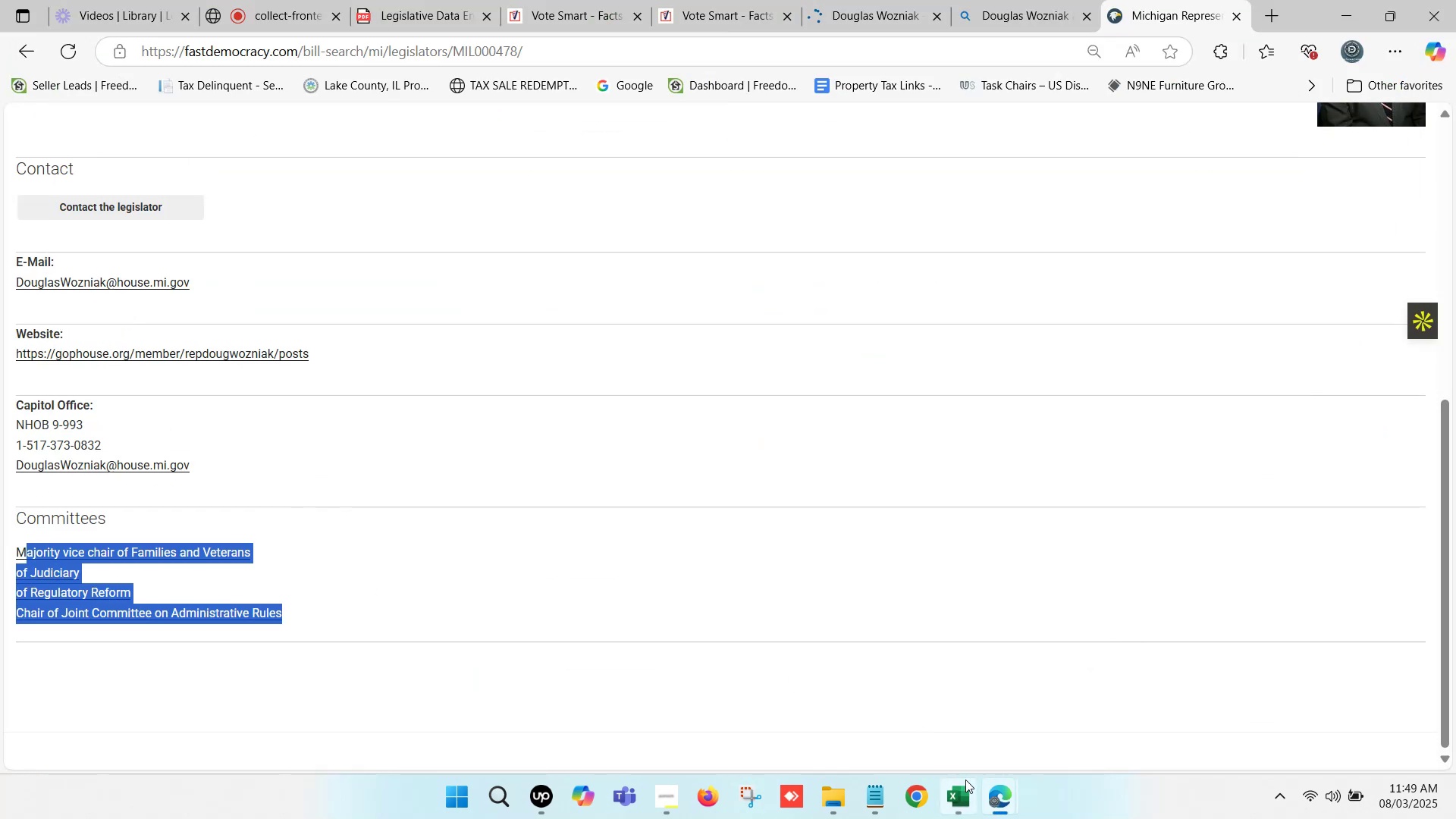 
left_click([964, 802])
 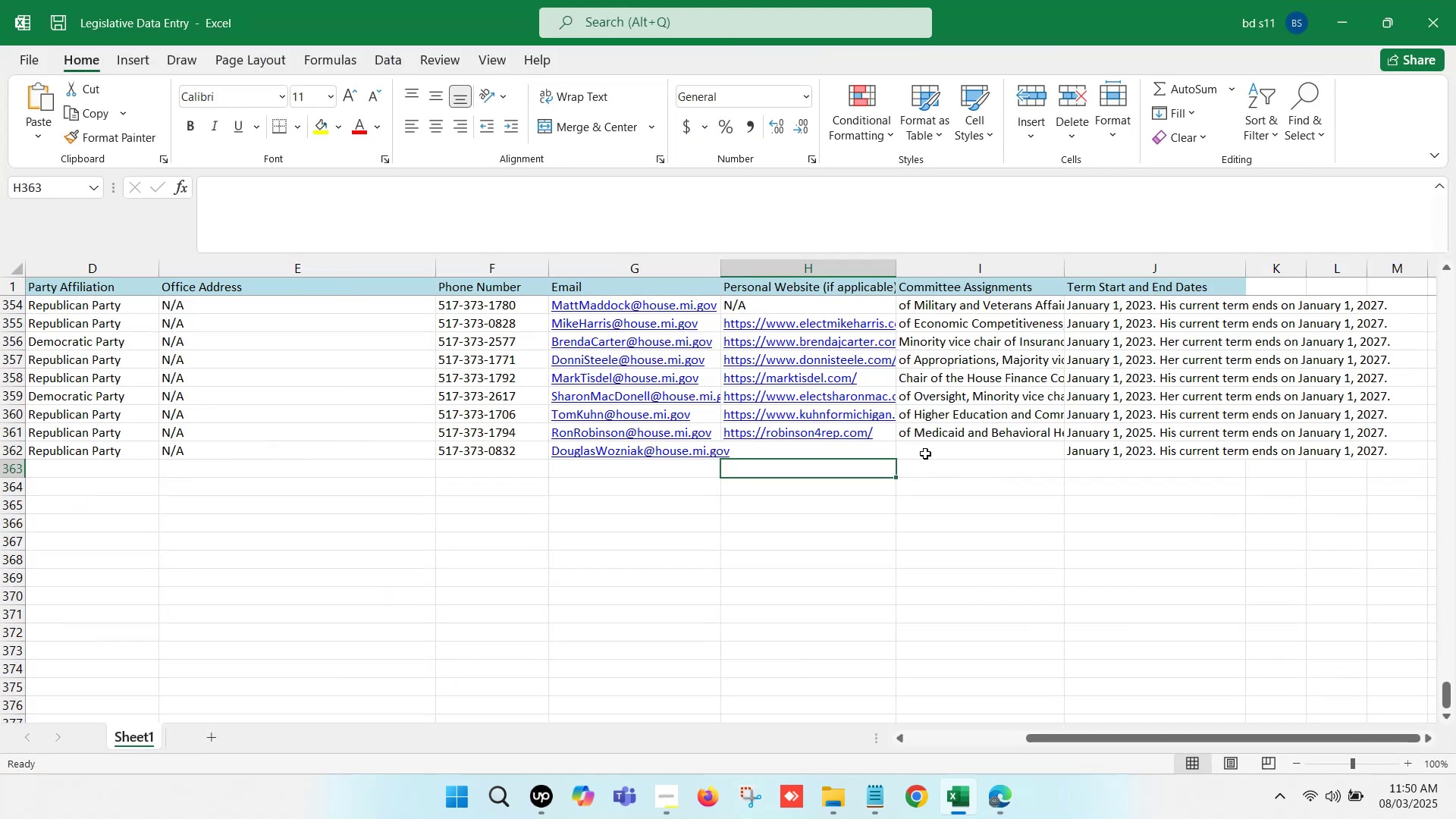 
double_click([926, 451])
 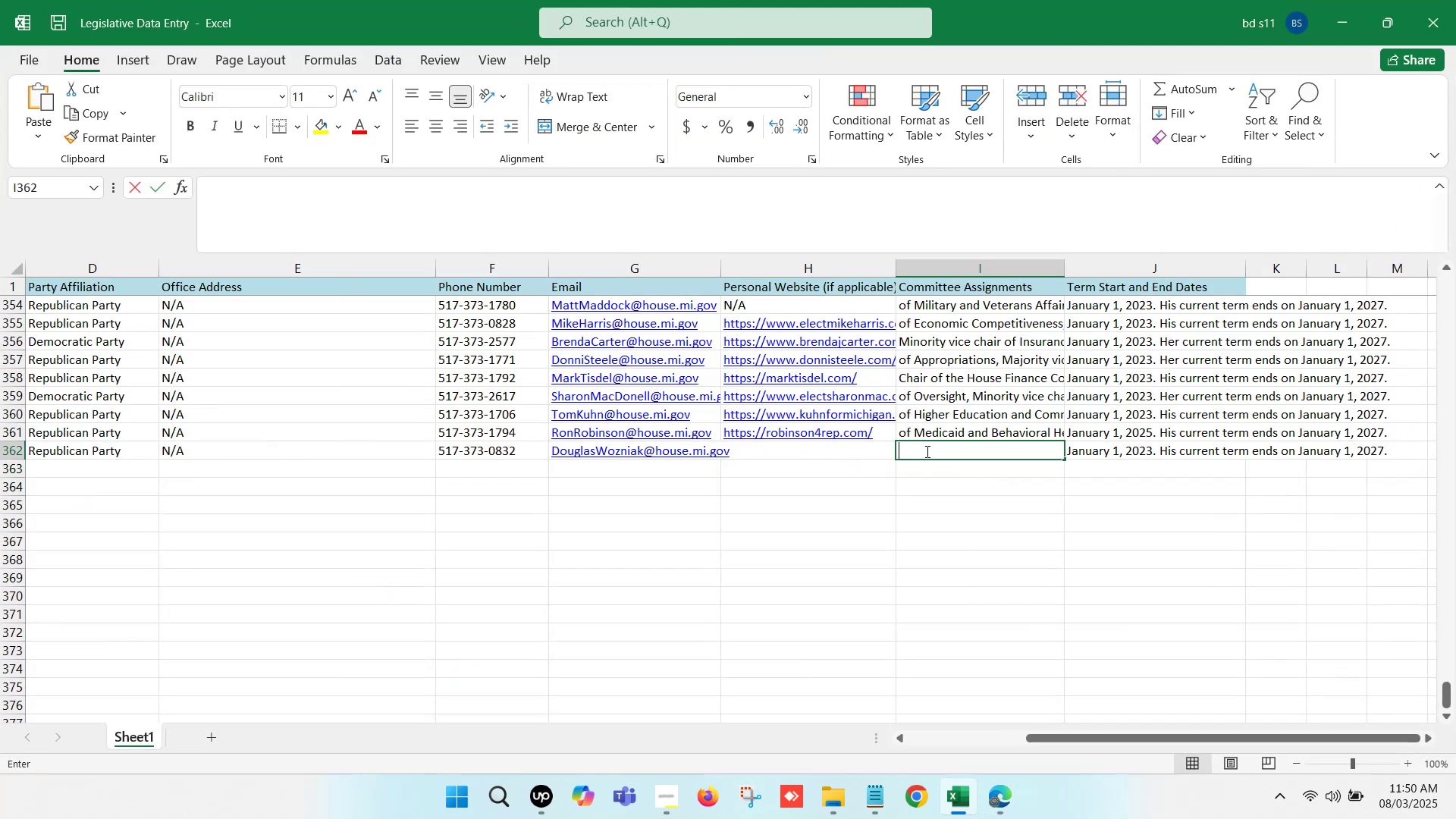 
hold_key(key=ShiftLeft, duration=1.52)
 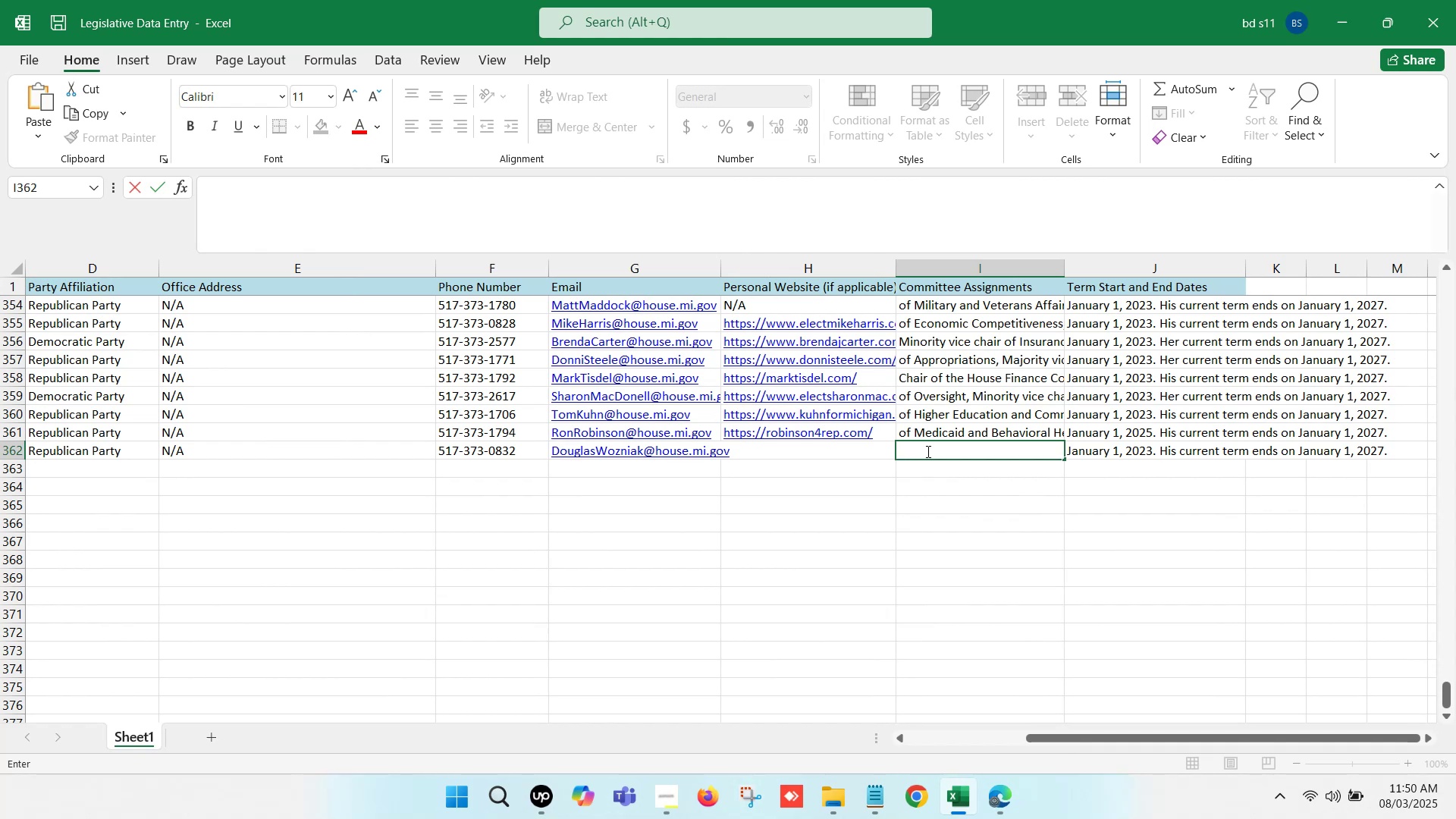 
key(Shift+M)
 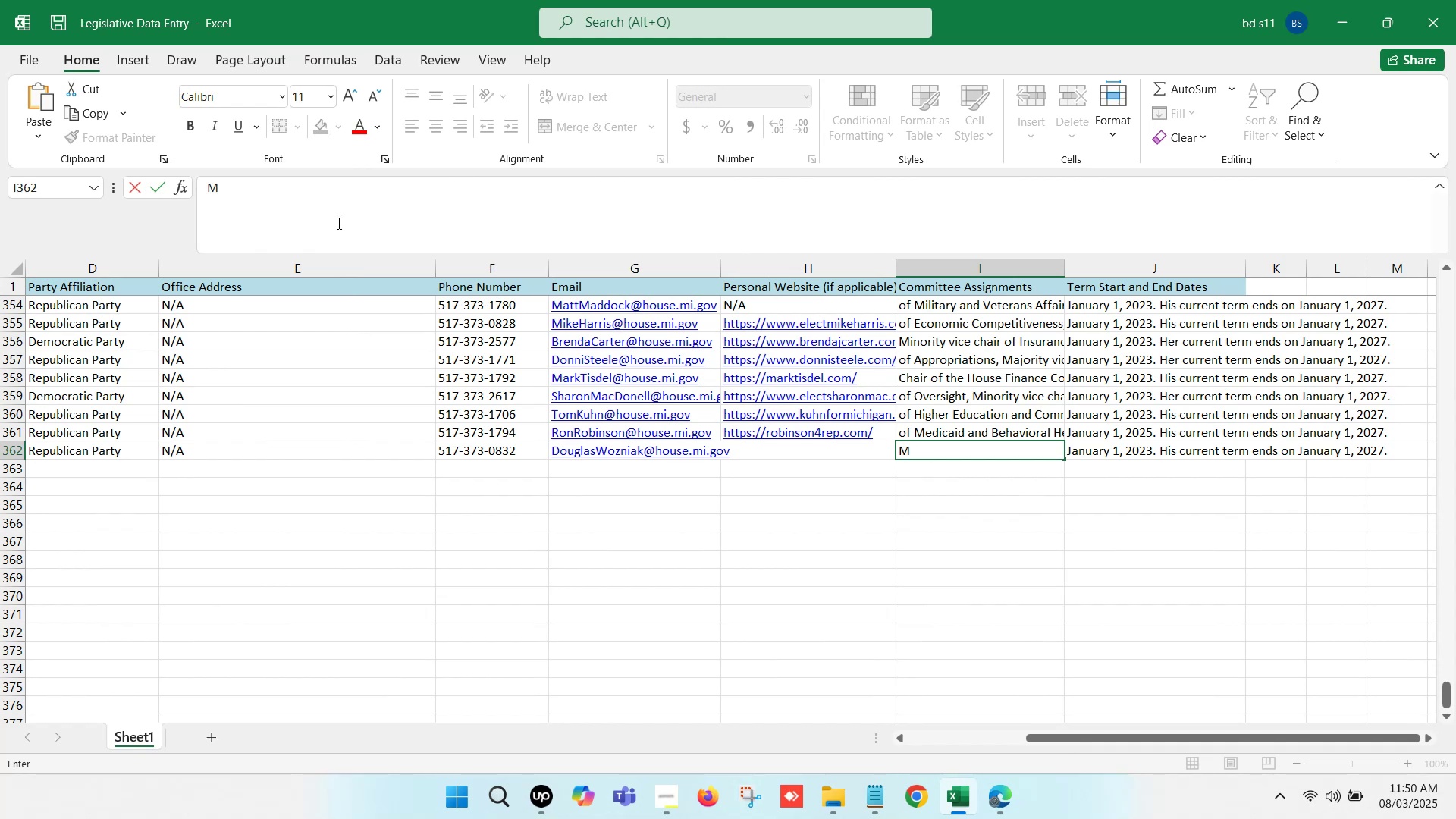 
left_click([294, 197])
 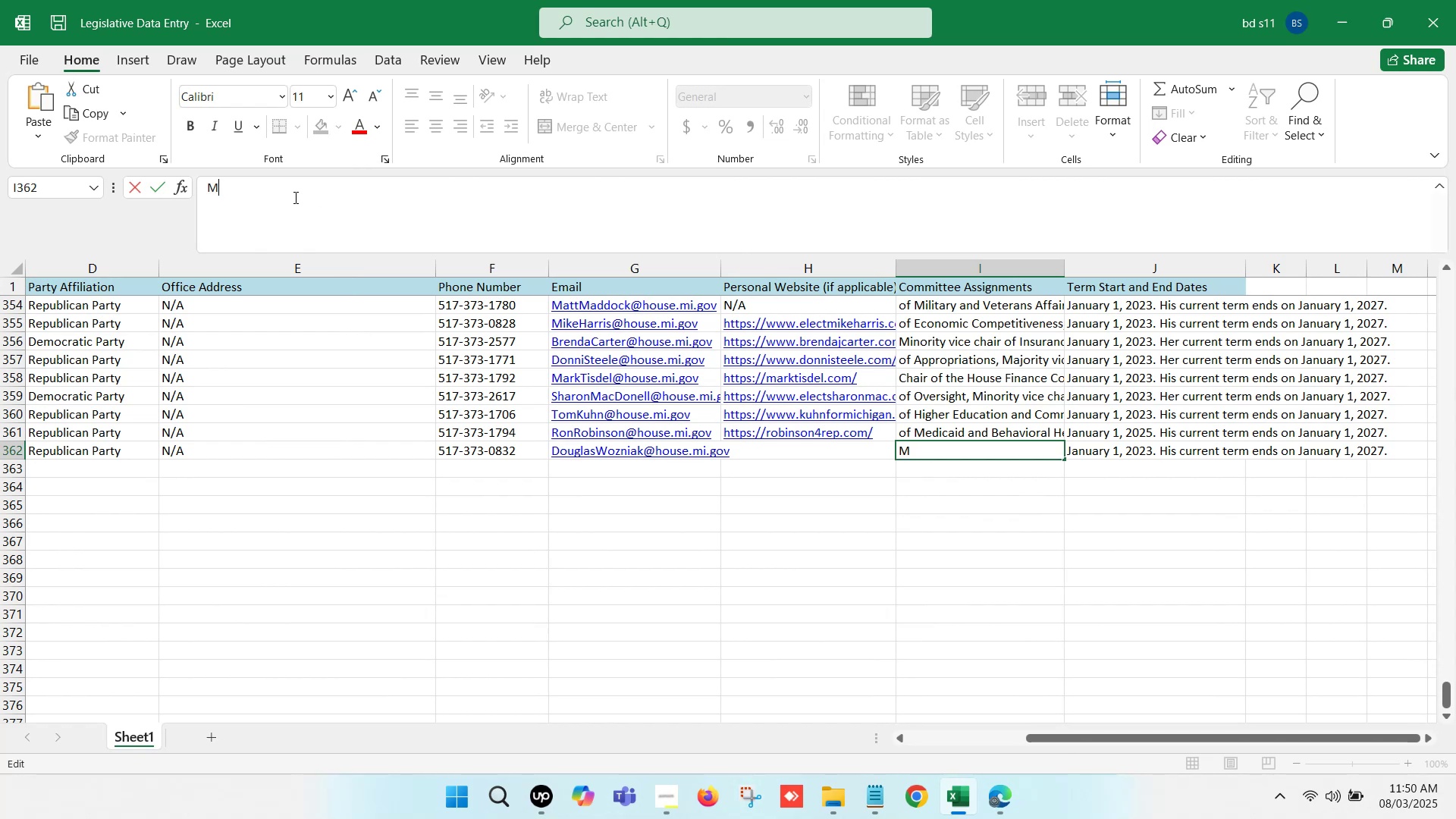 
key(Control+V)
 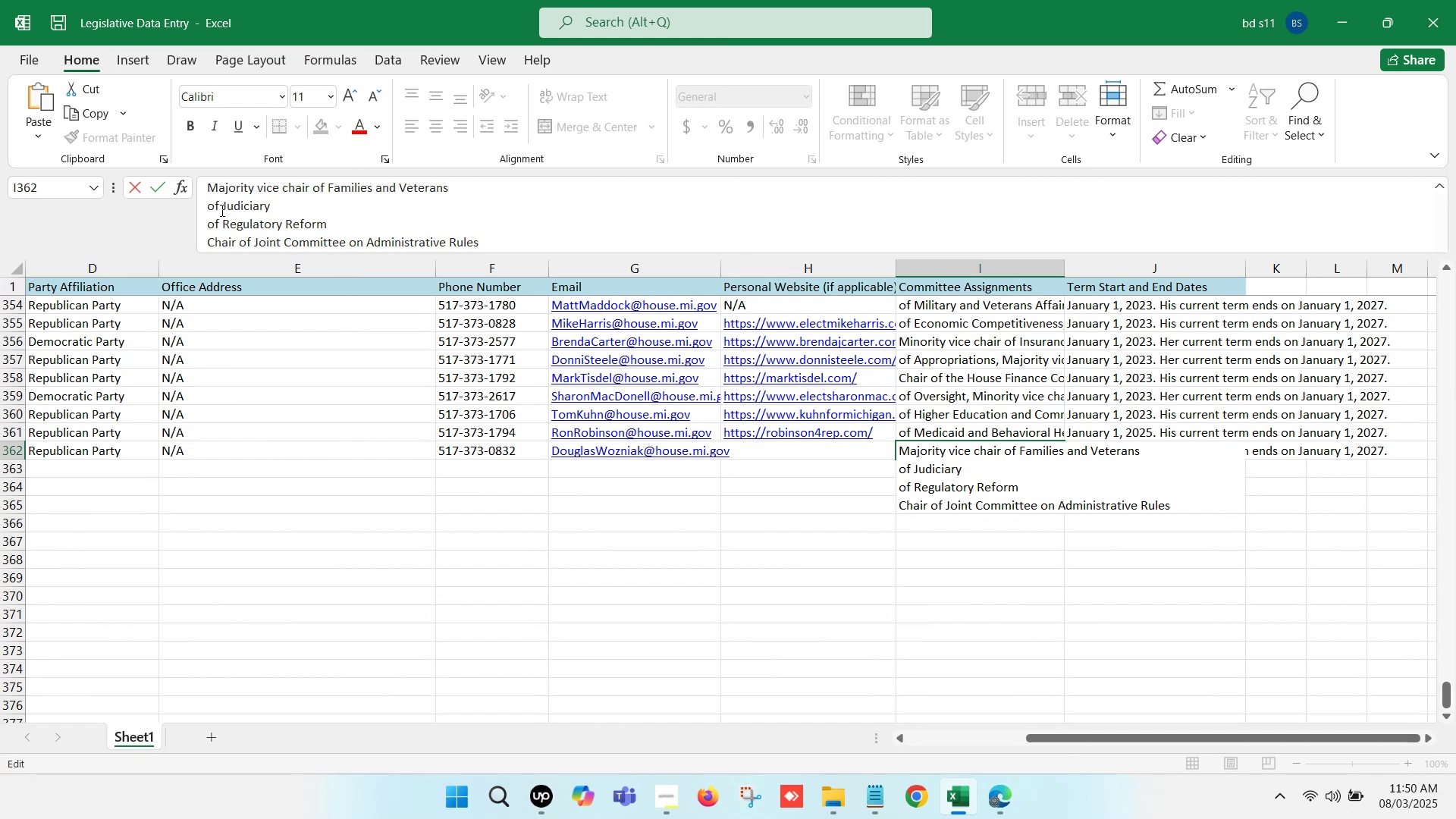 
left_click([205, 206])
 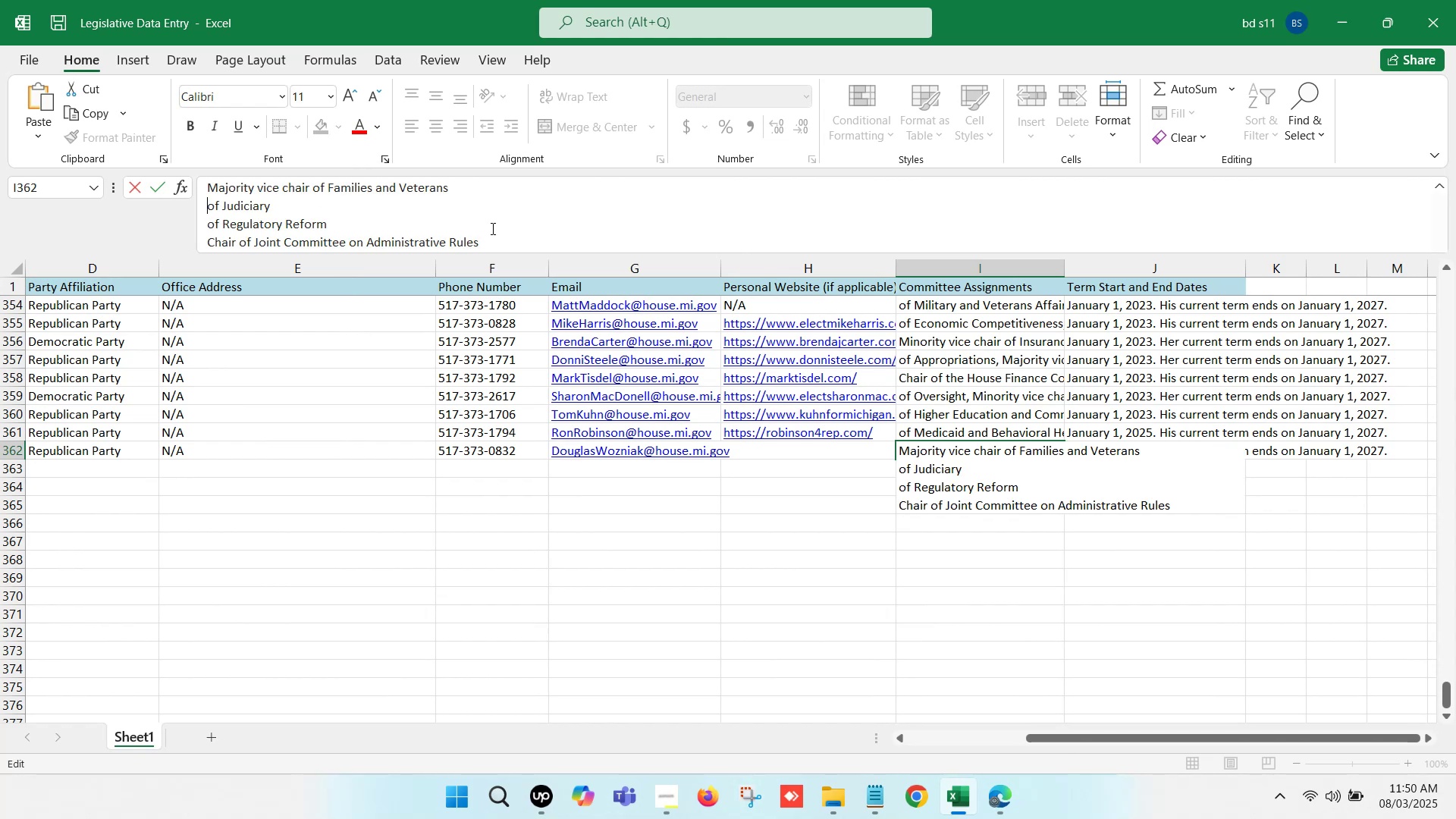 
key(Backspace)
 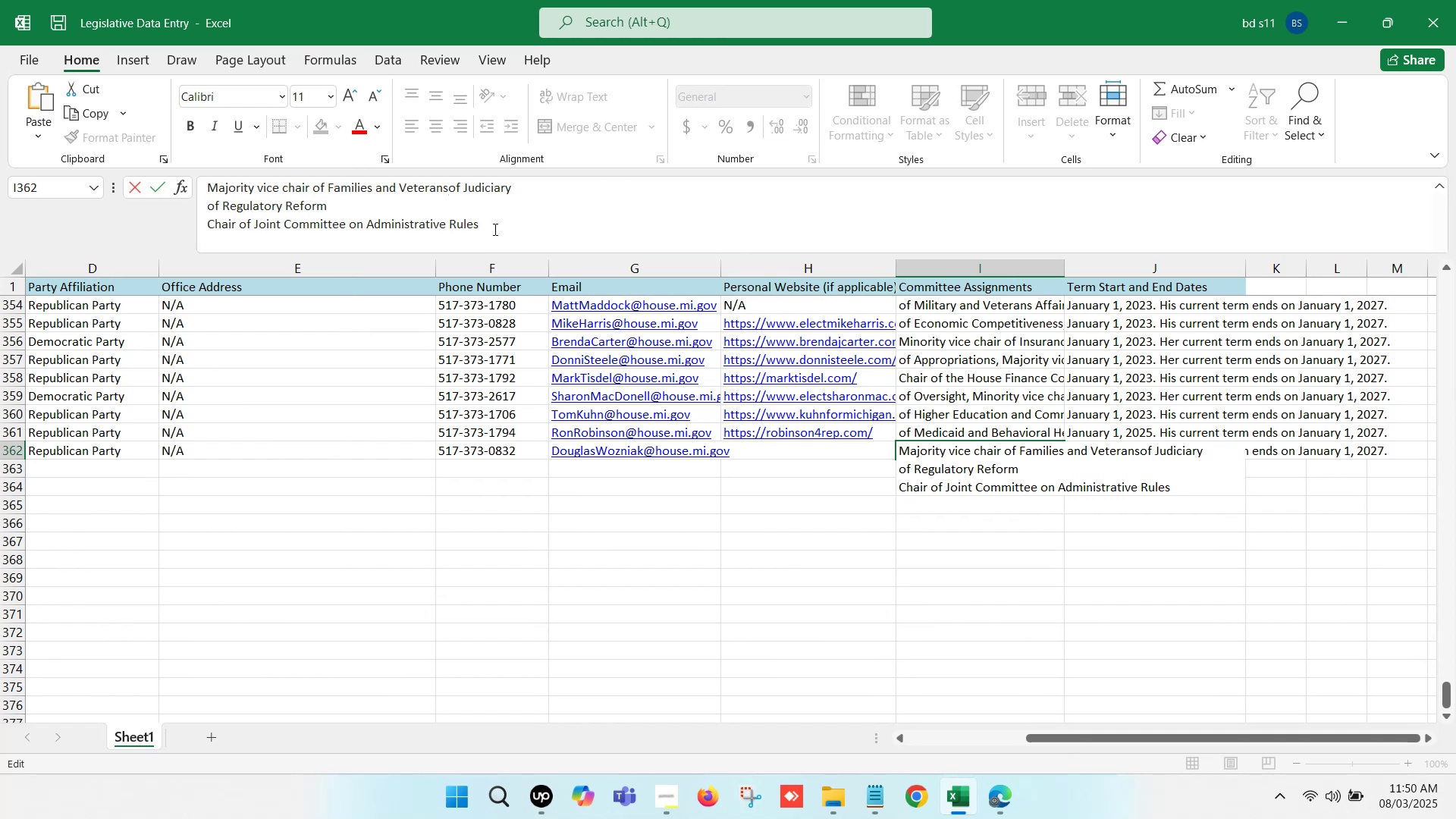 
key(Comma)
 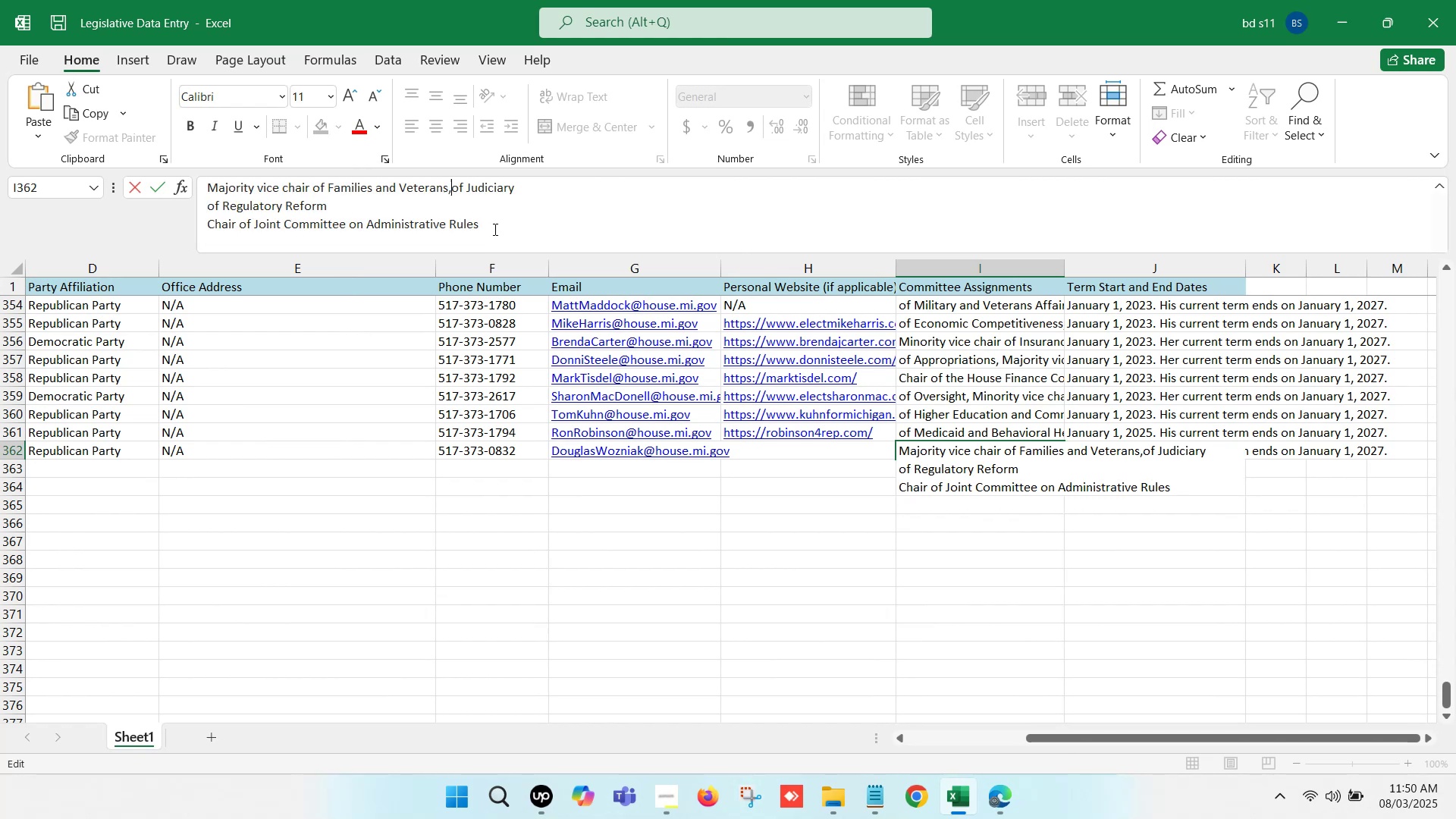 
key(Space)
 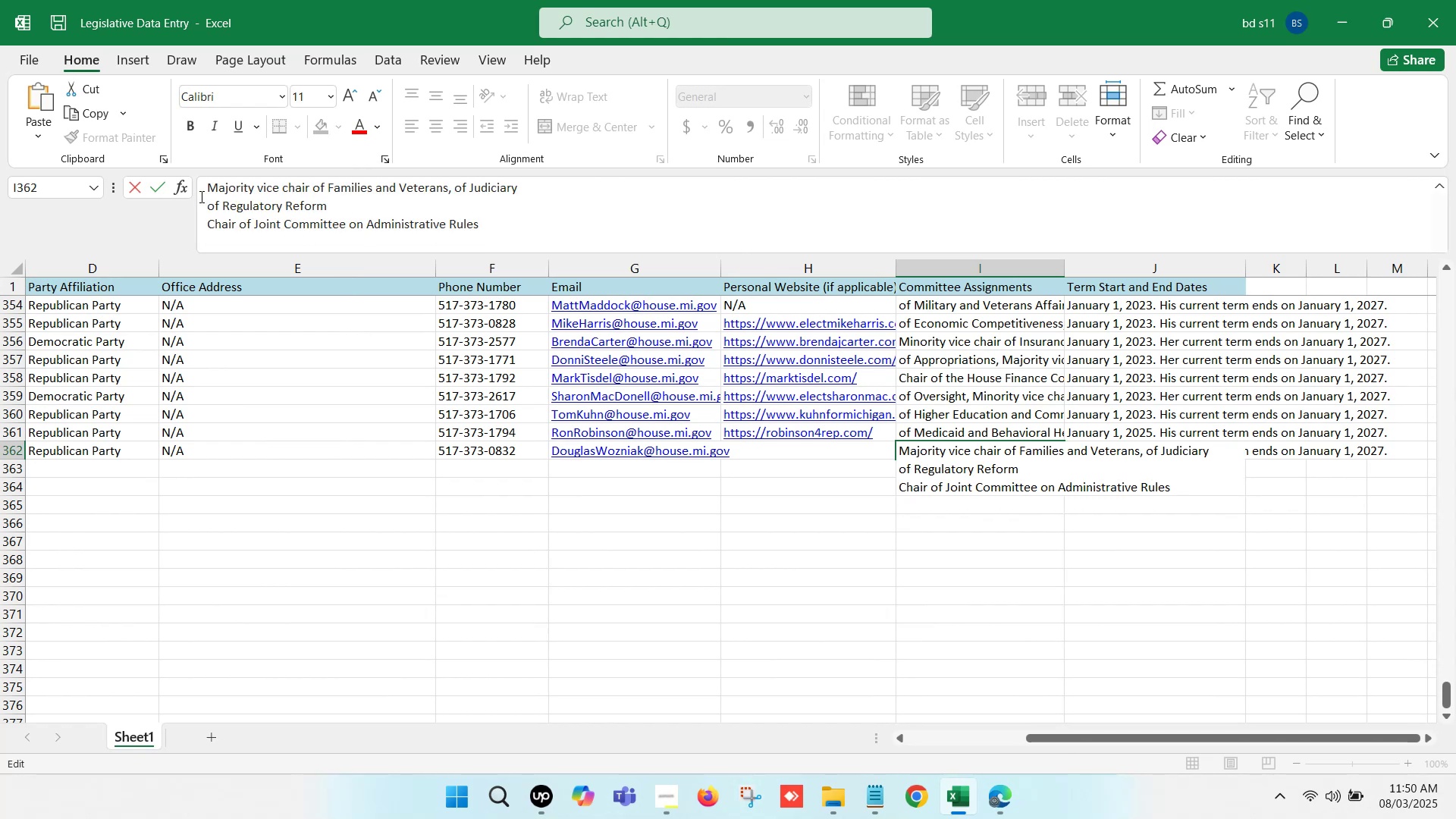 
key(Backspace)
 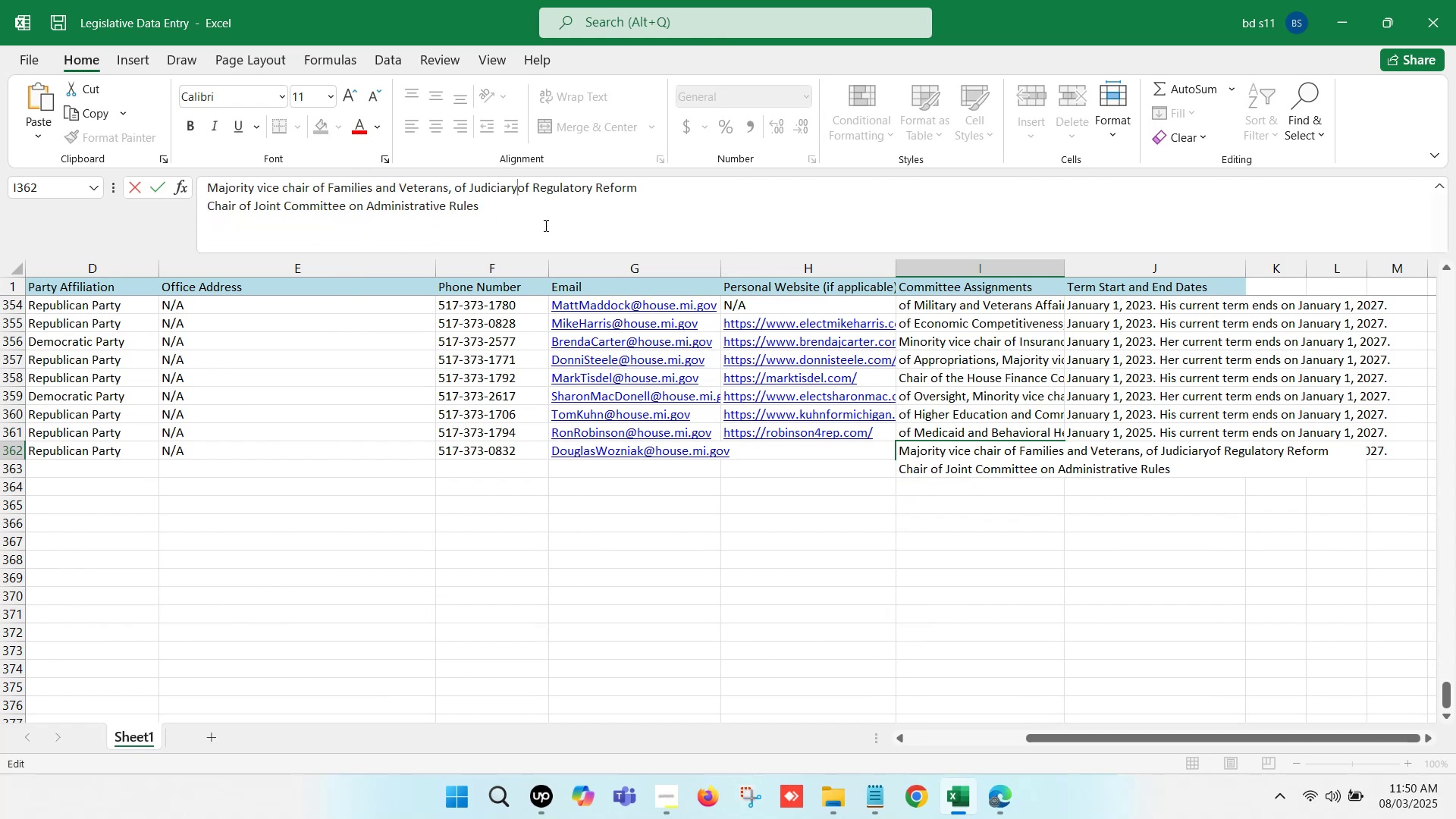 
key(Comma)
 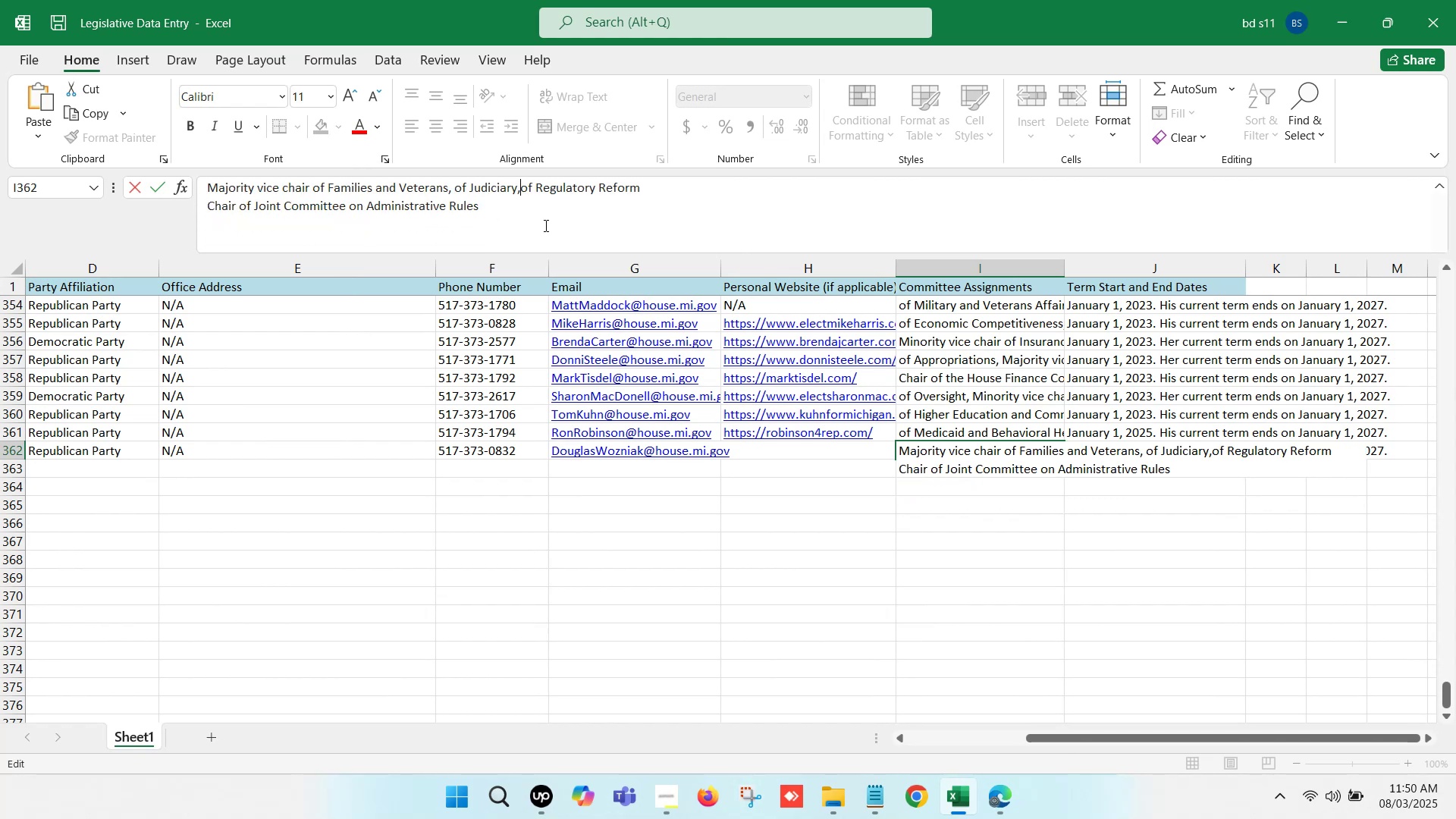 
key(Space)
 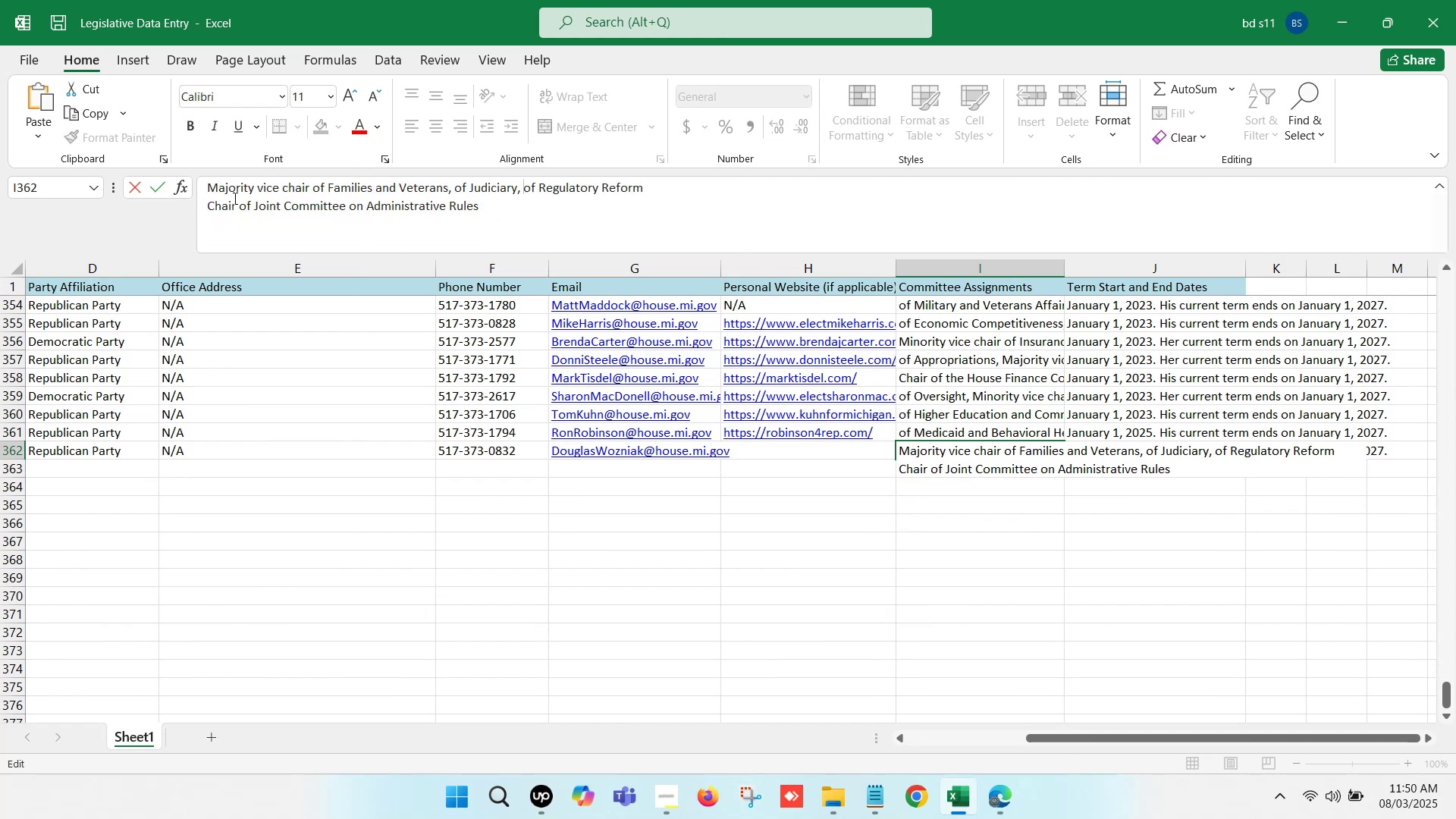 
left_click([198, 200])
 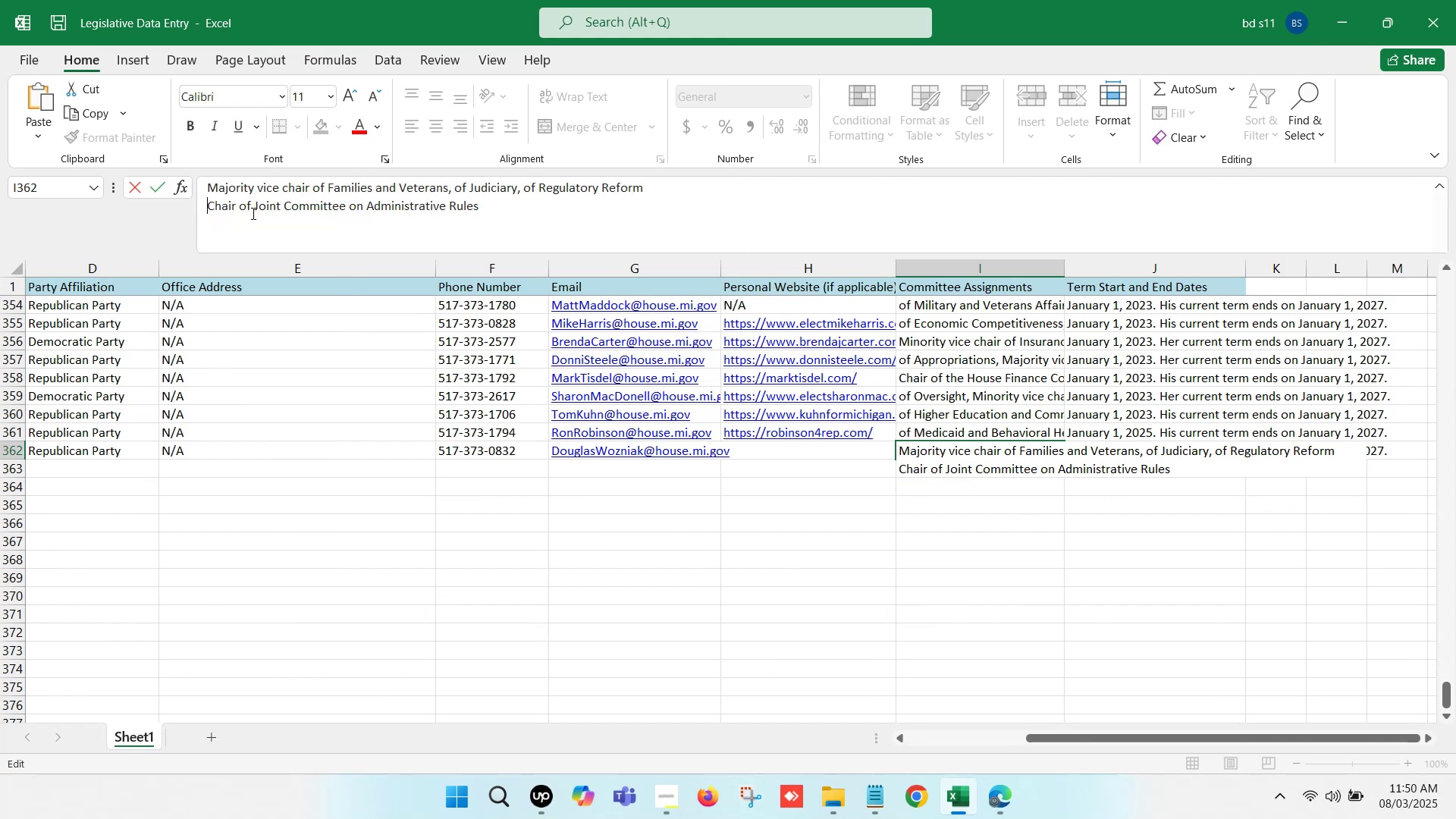 
key(Backspace)
 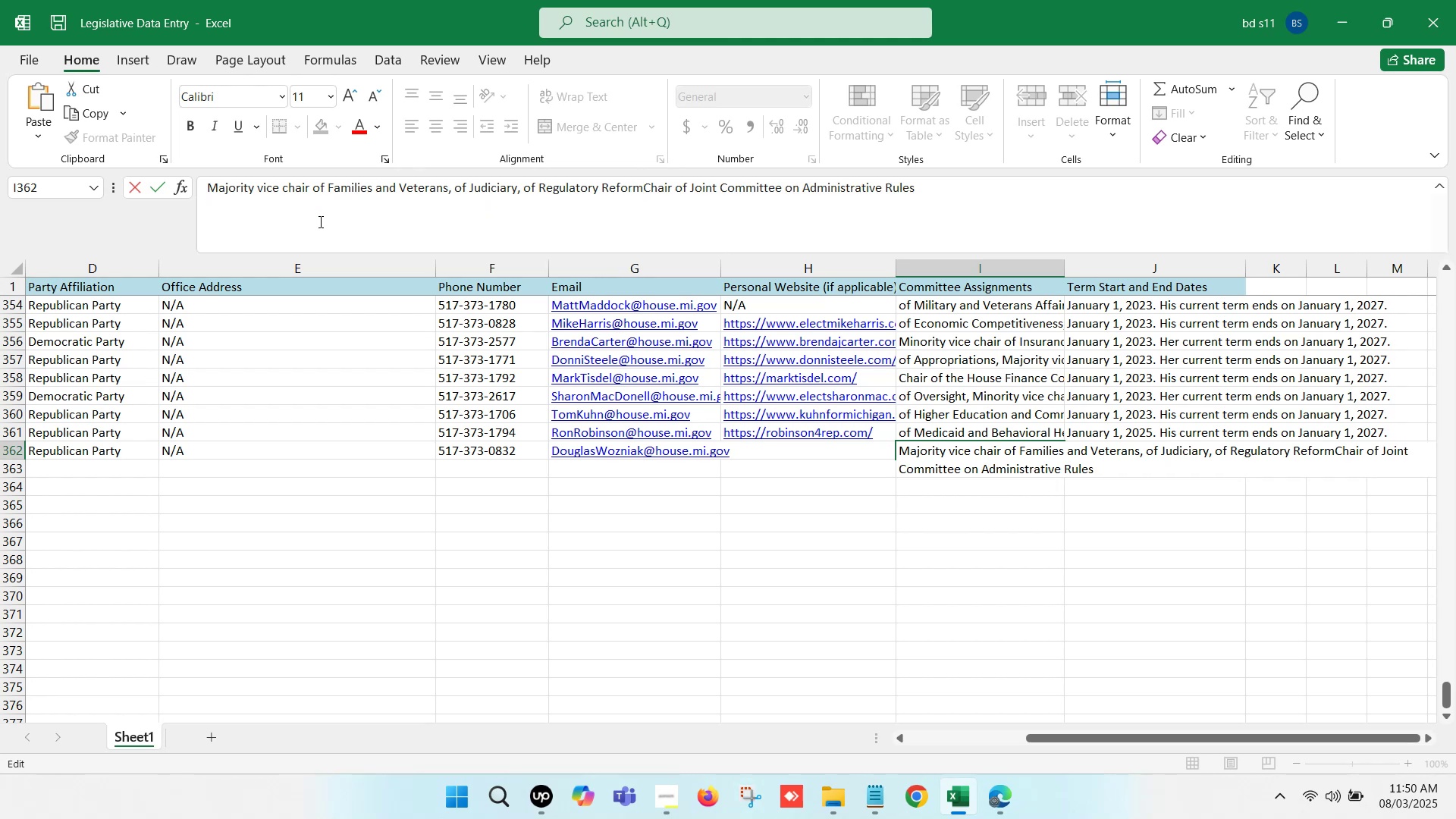 
key(Comma)
 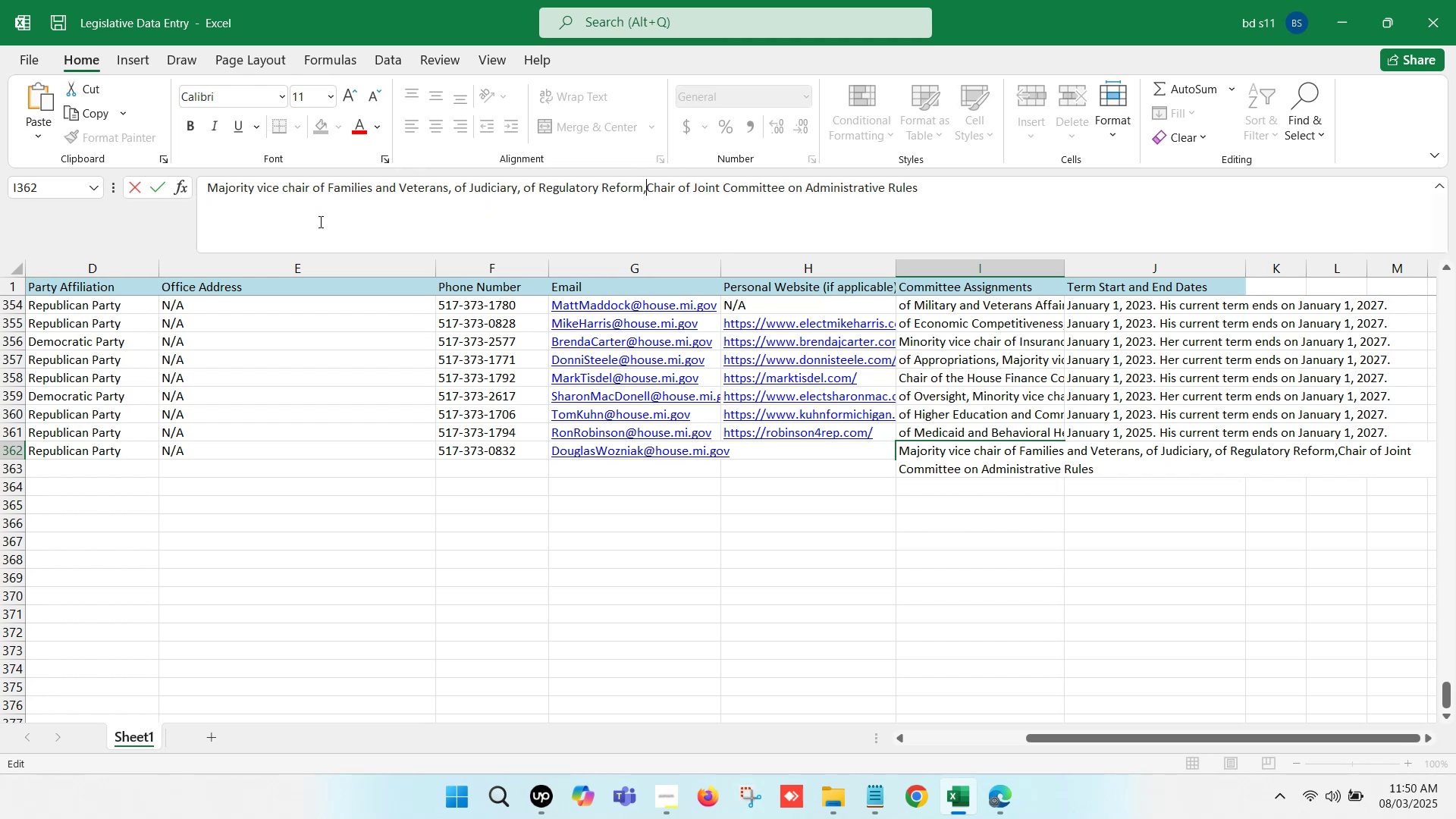 
key(Space)
 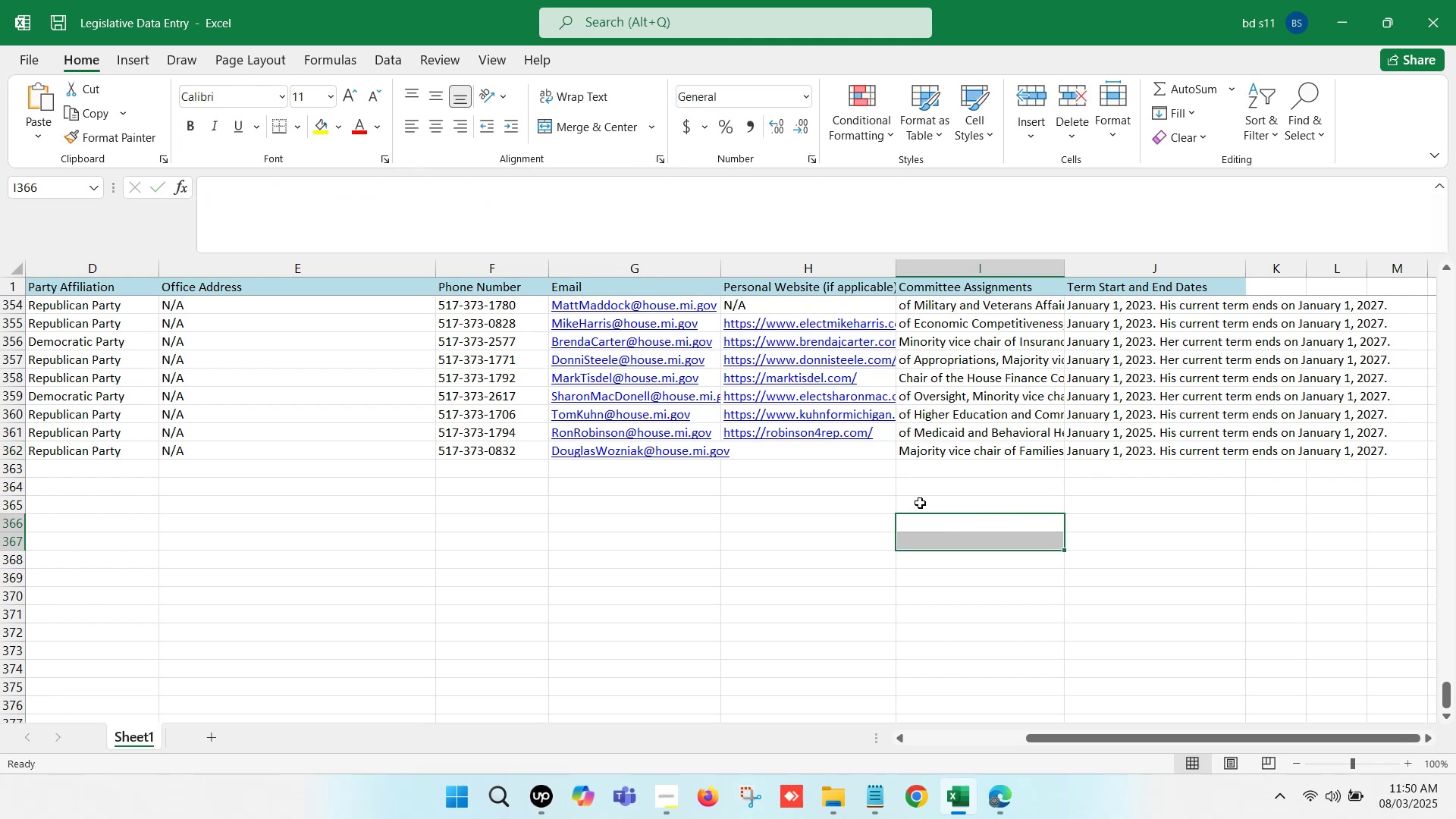 
left_click([829, 450])
 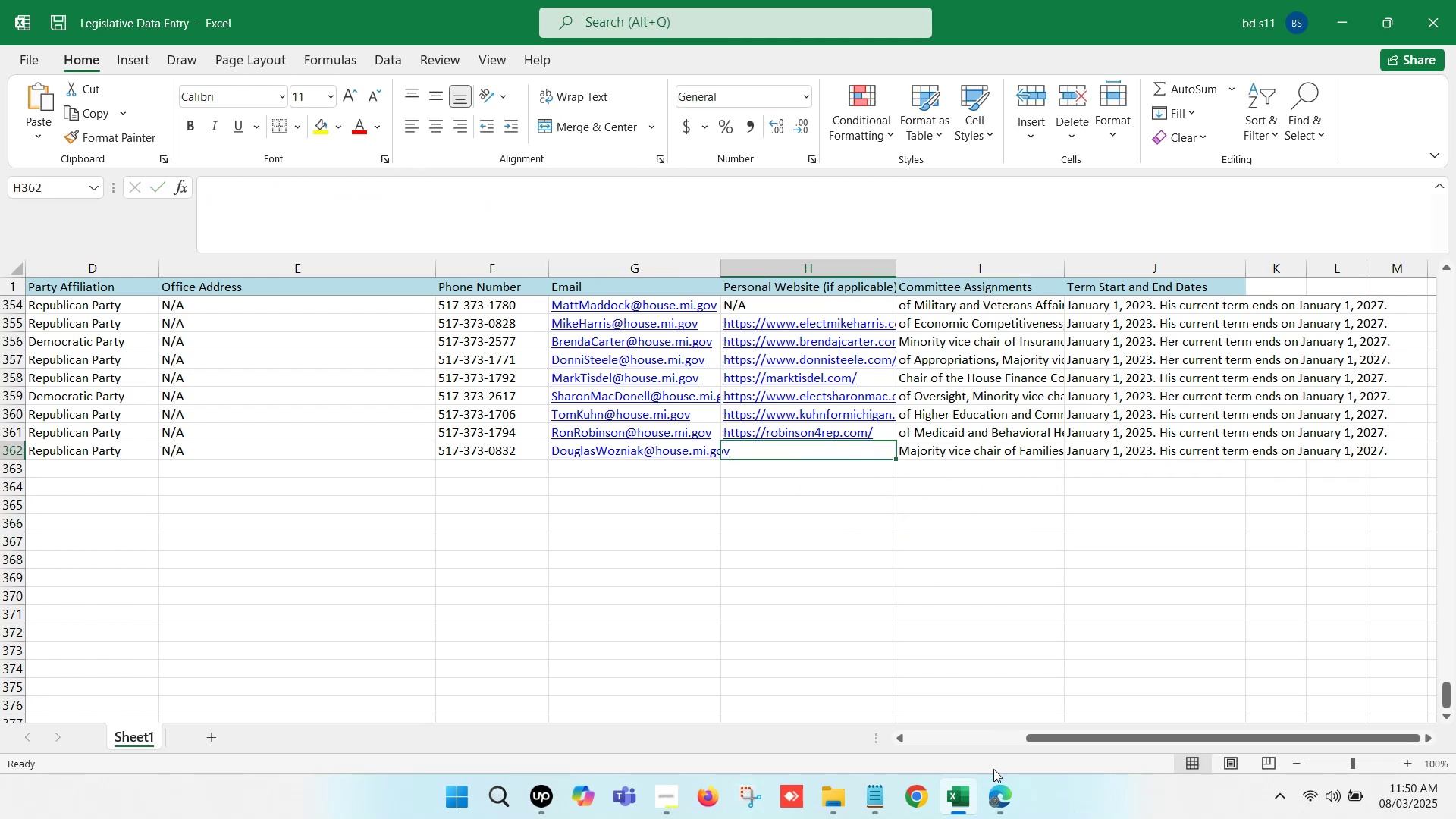 
left_click([982, 799])
 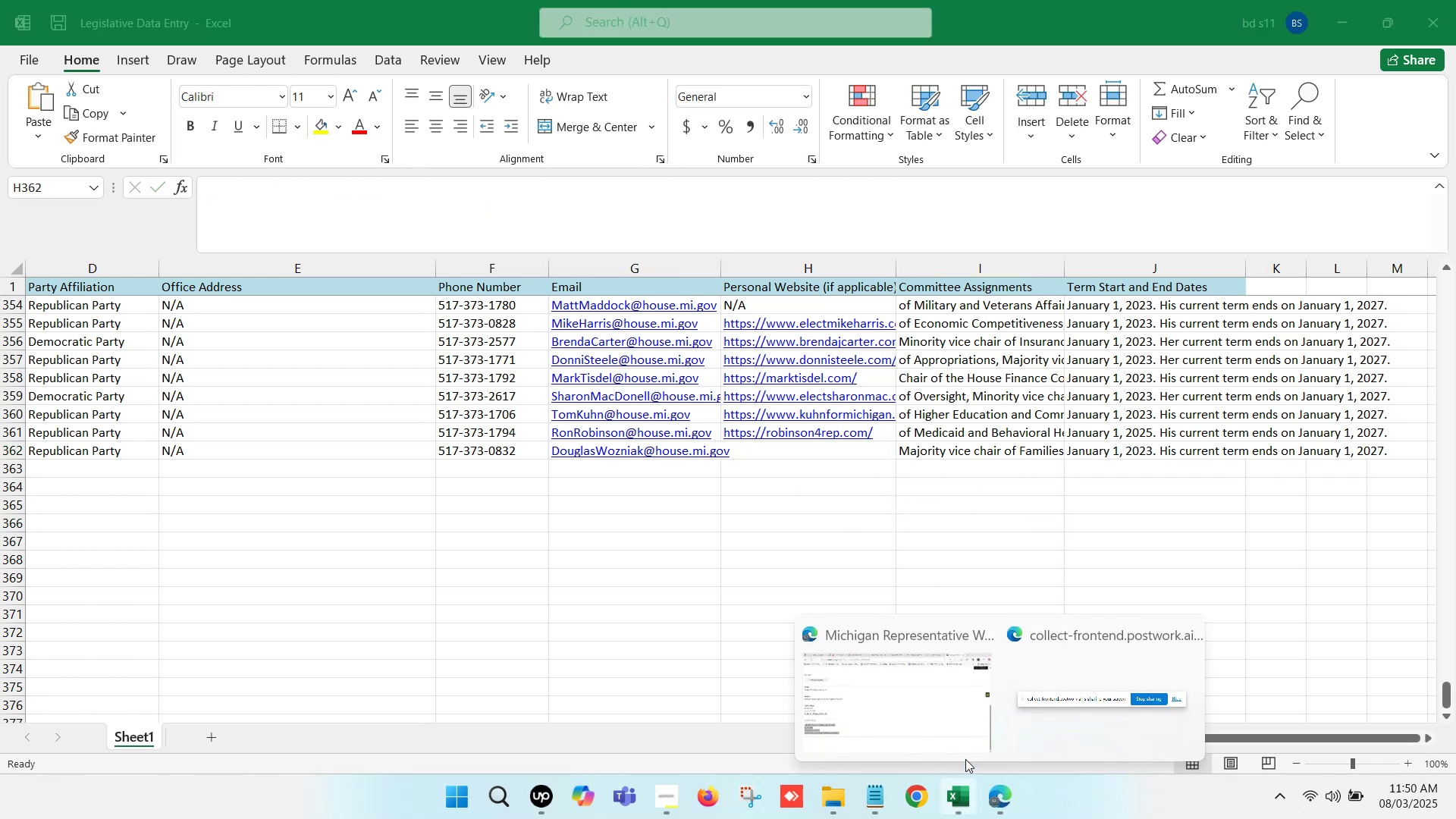 
left_click([876, 692])
 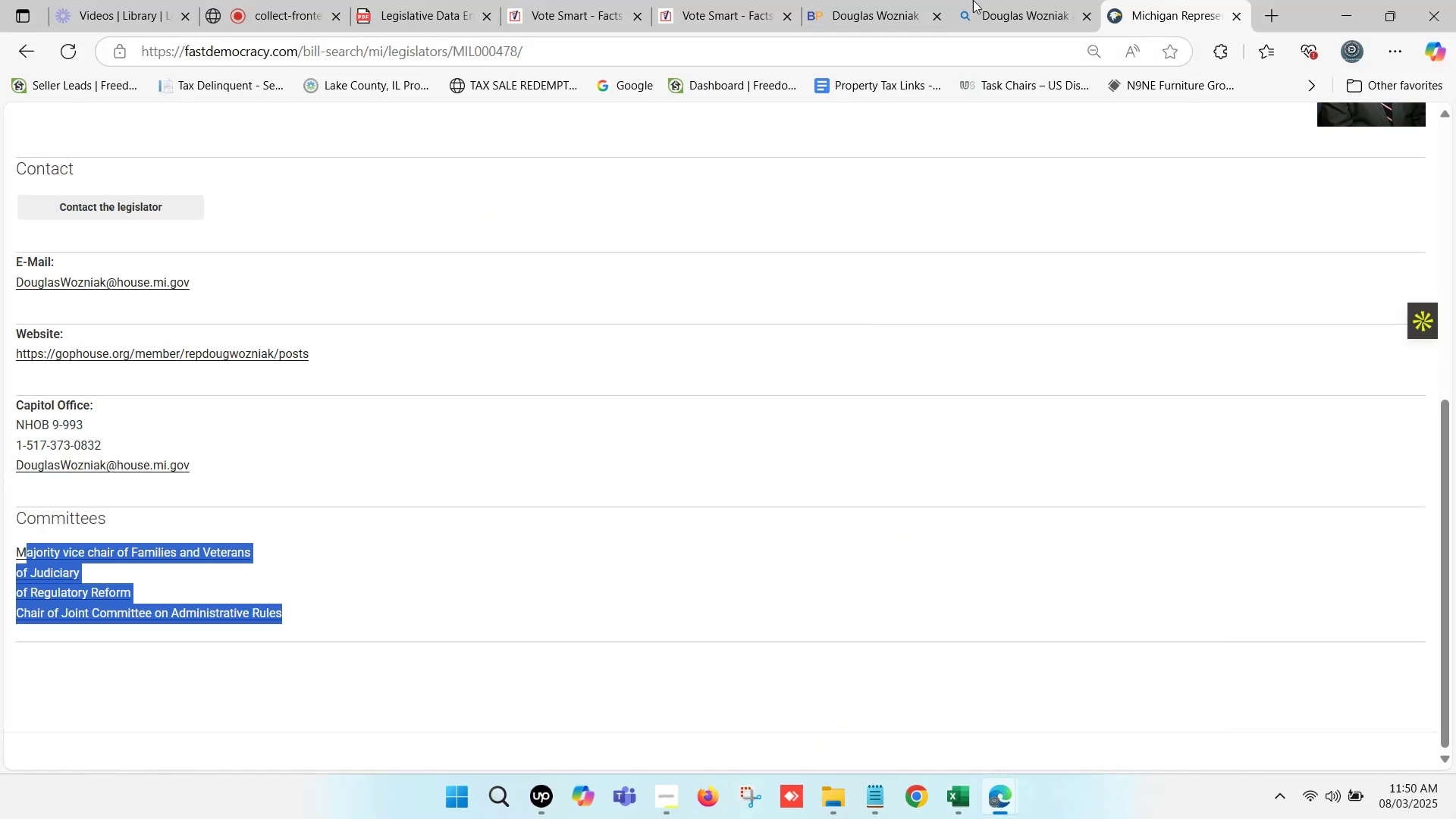 
left_click([879, 0])
 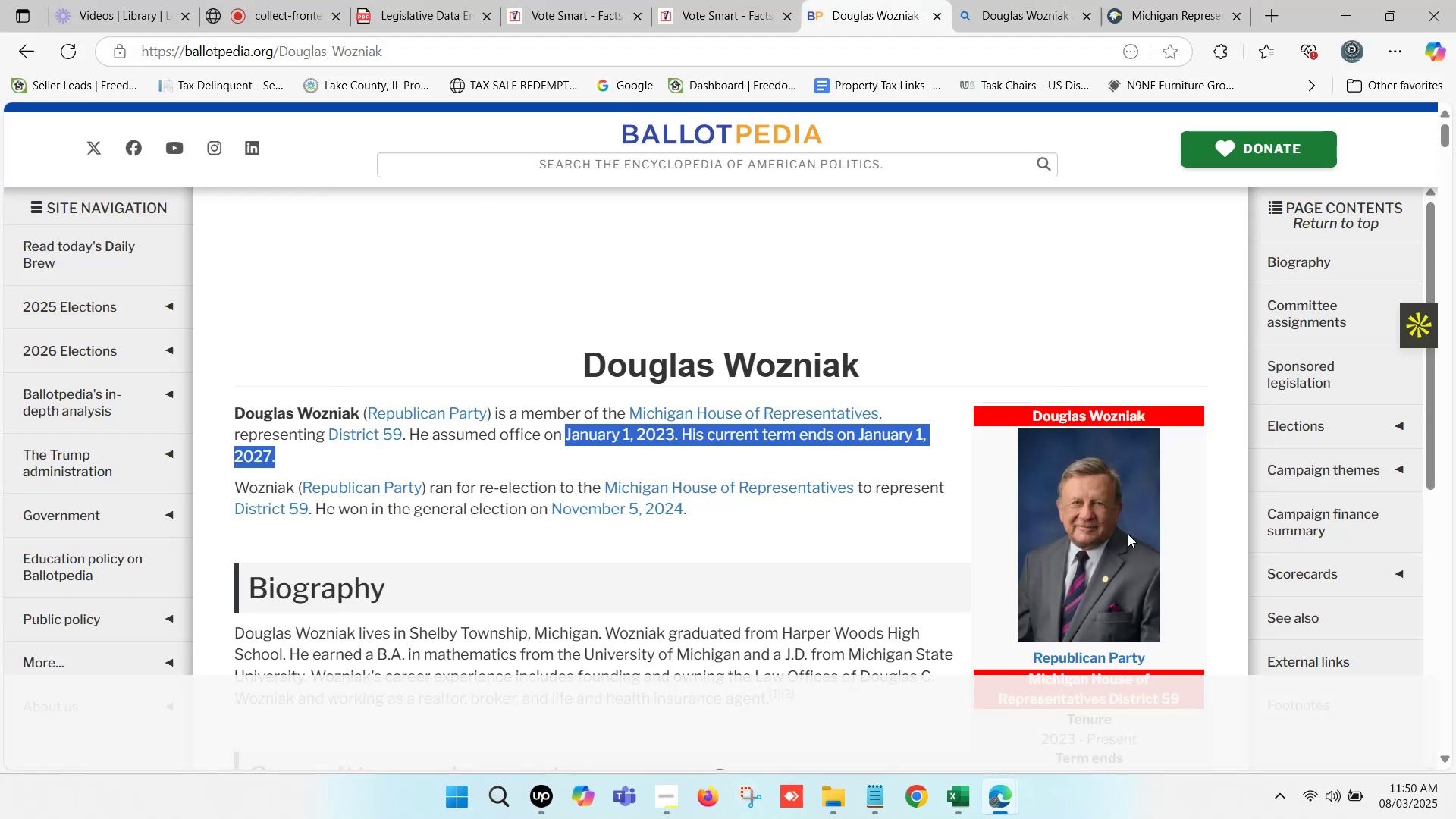 
left_click([1222, 0])
 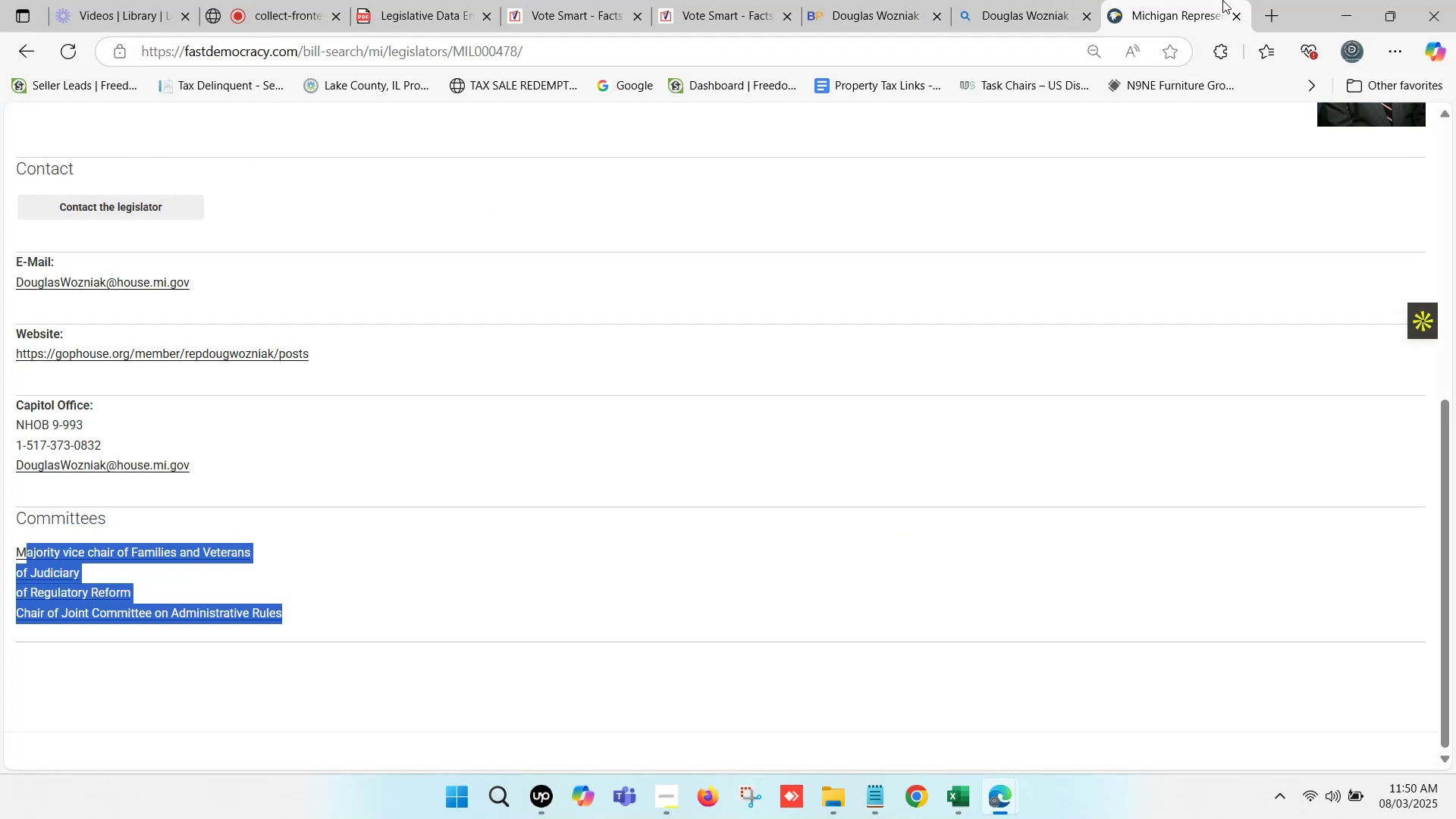 
scroll: coordinate [1174, 137], scroll_direction: up, amount: 5.0
 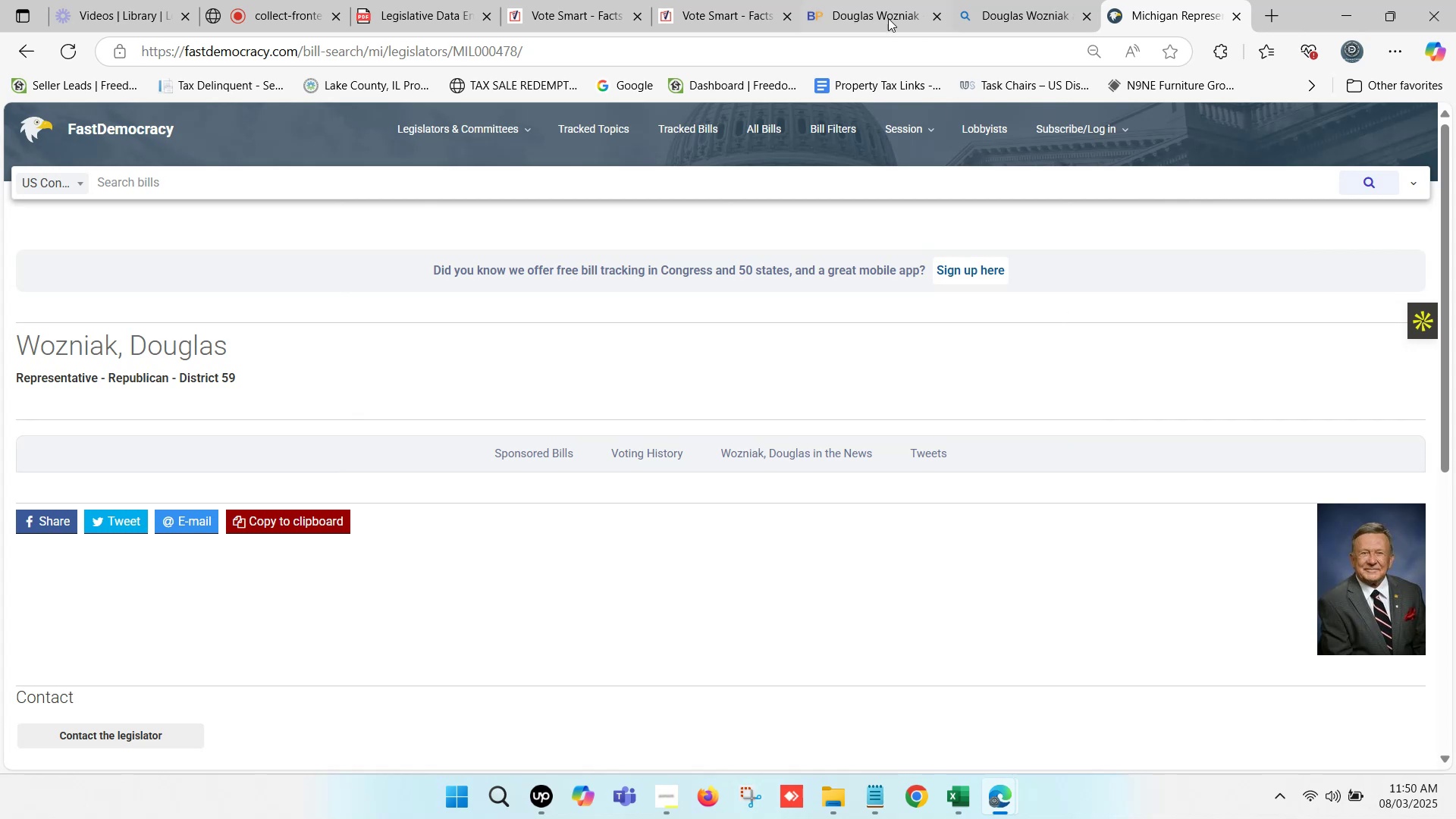 
left_click([678, 0])
 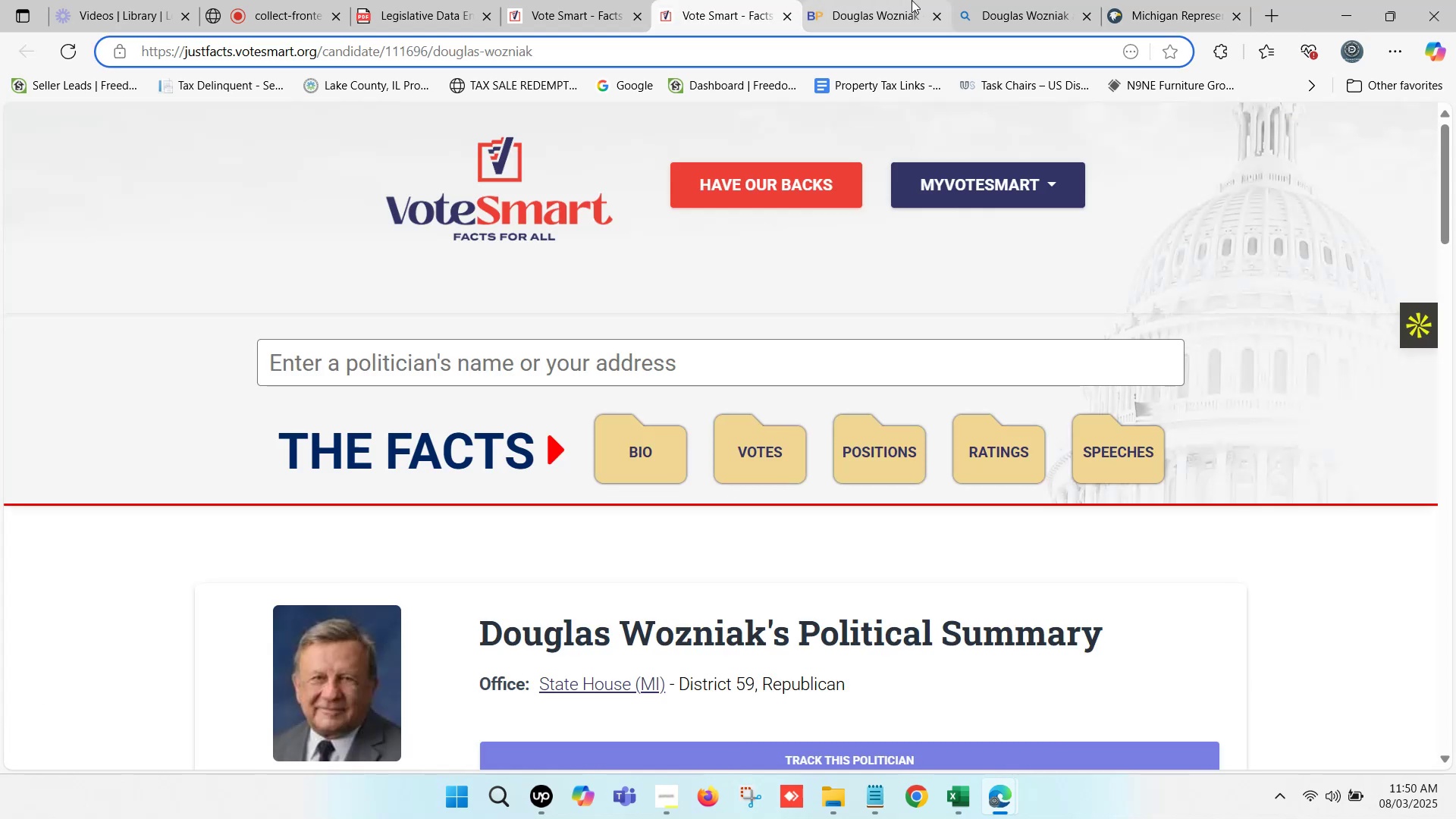 
left_click([942, 0])
 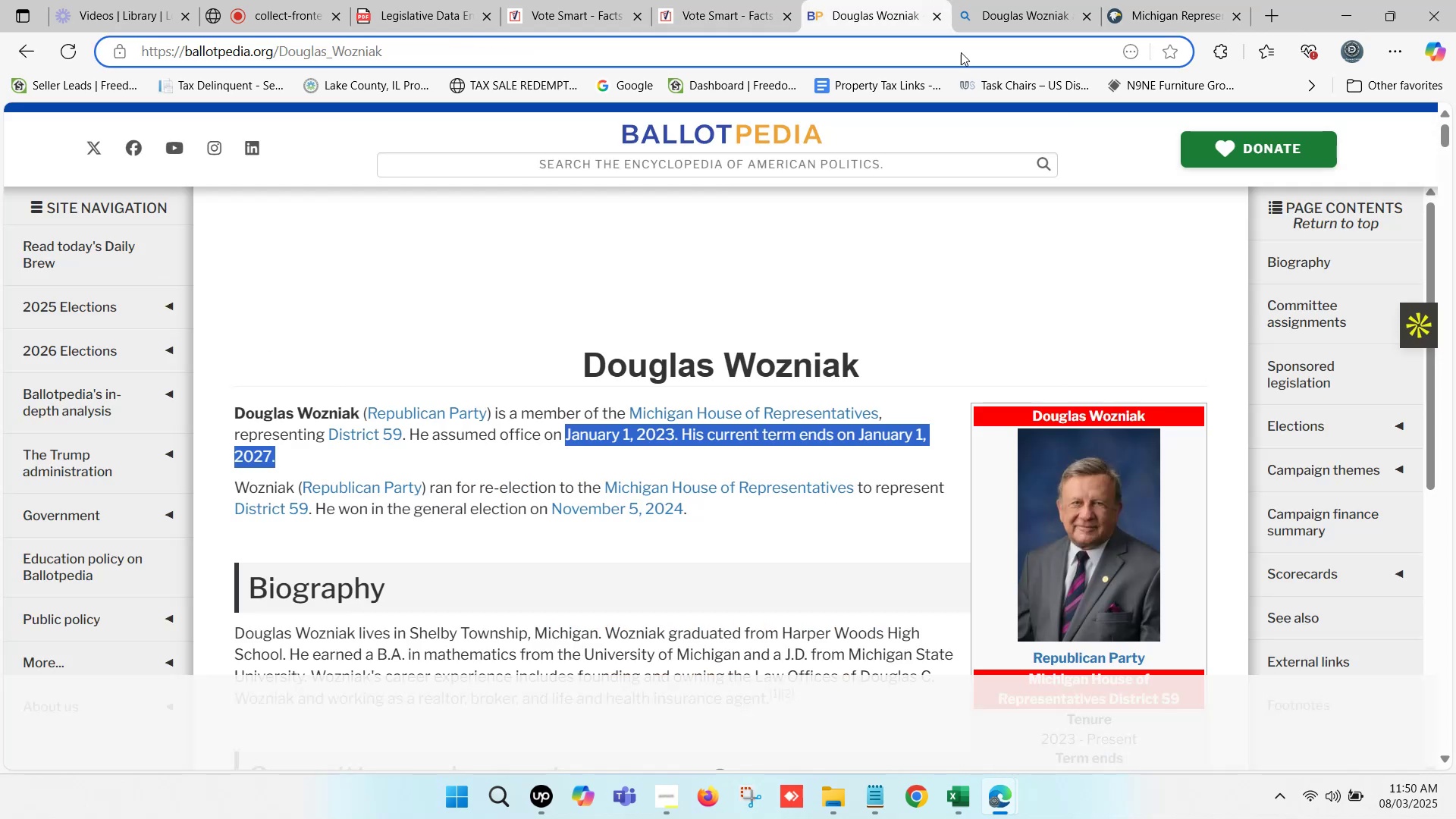 
scroll: coordinate [1135, 470], scroll_direction: down, amount: 10.0
 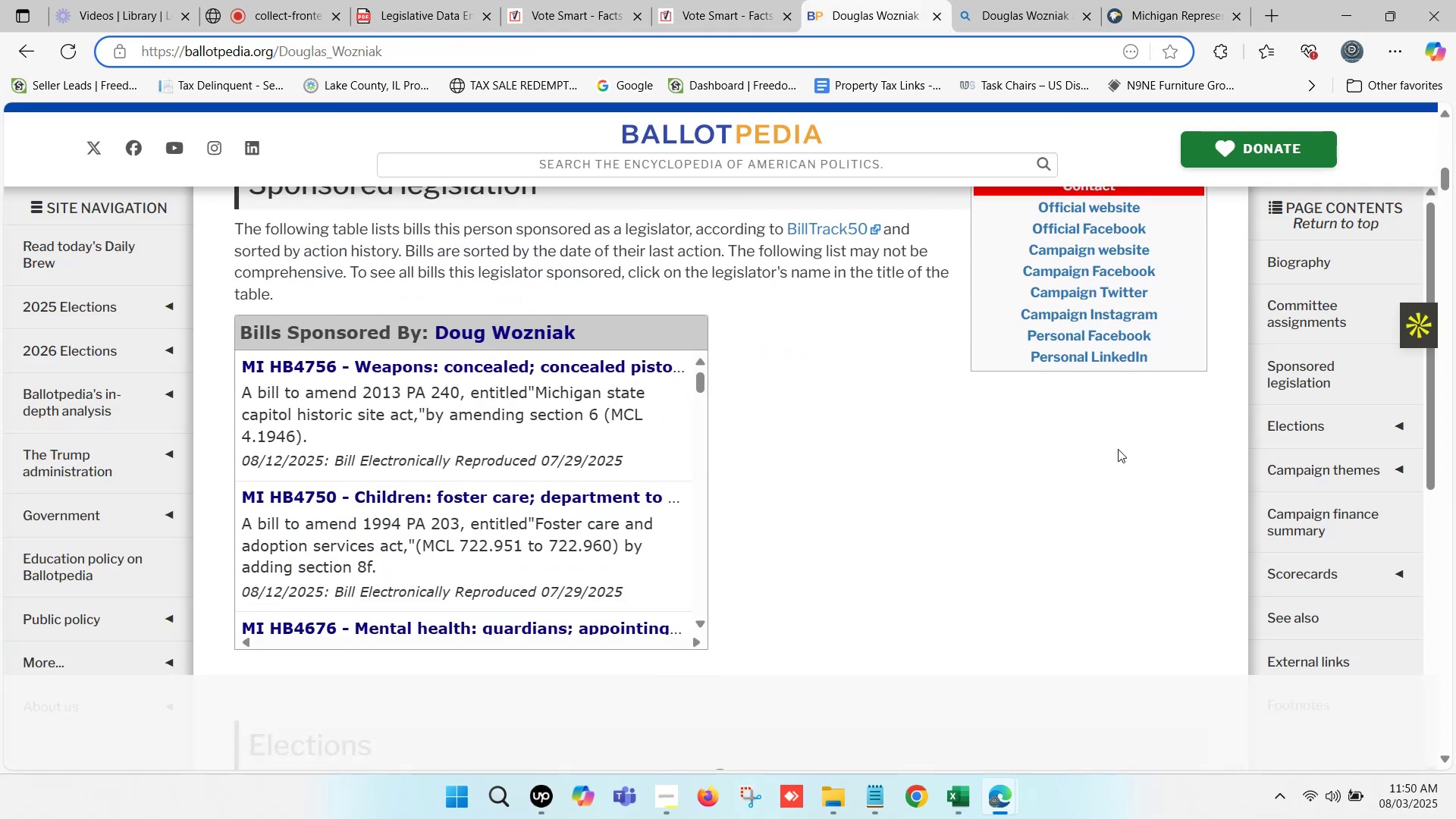 
scroll: coordinate [1117, 443], scroll_direction: up, amount: 1.0
 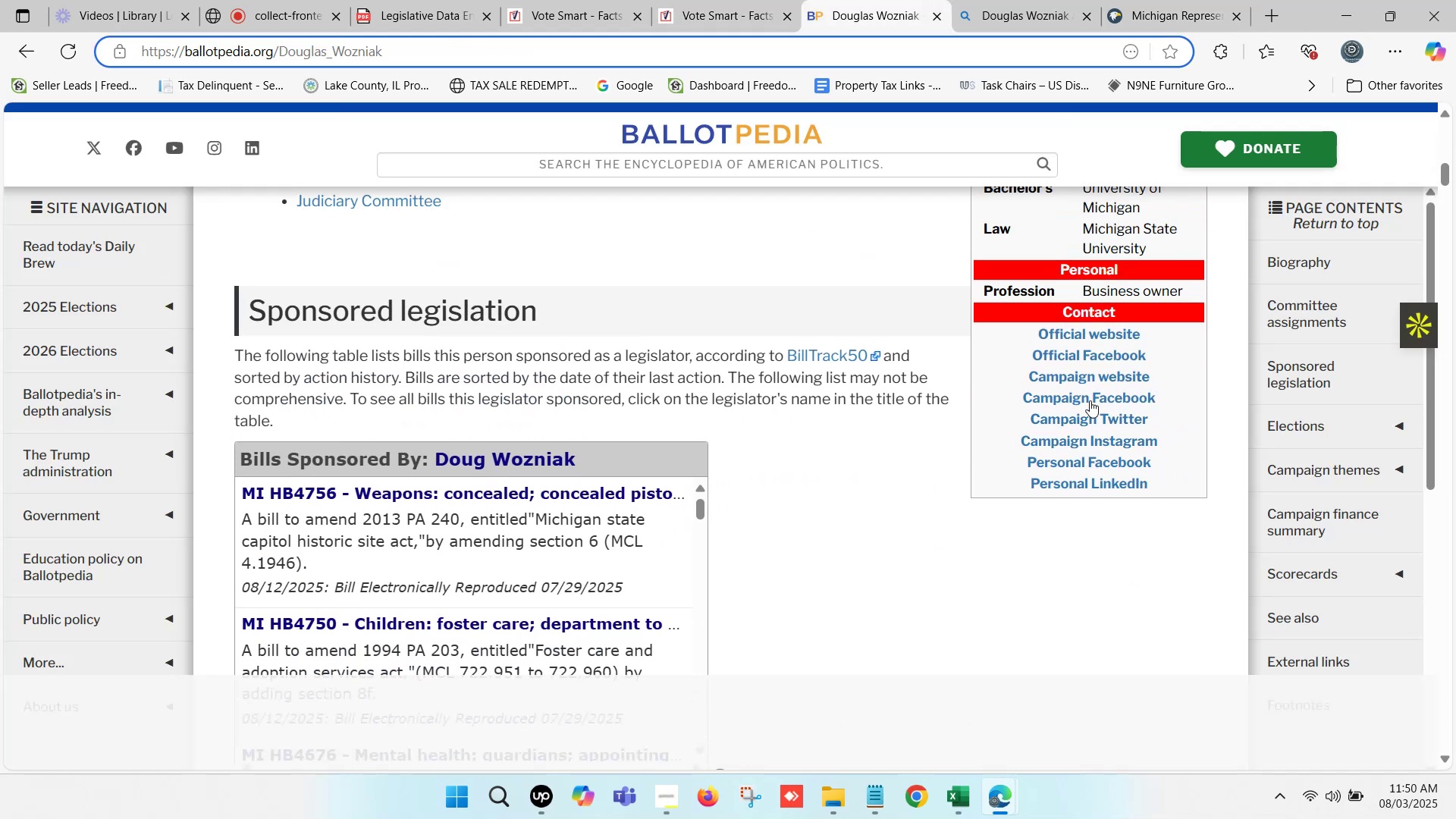 
hold_key(key=ControlLeft, duration=0.53)
left_click([1078, 378])
 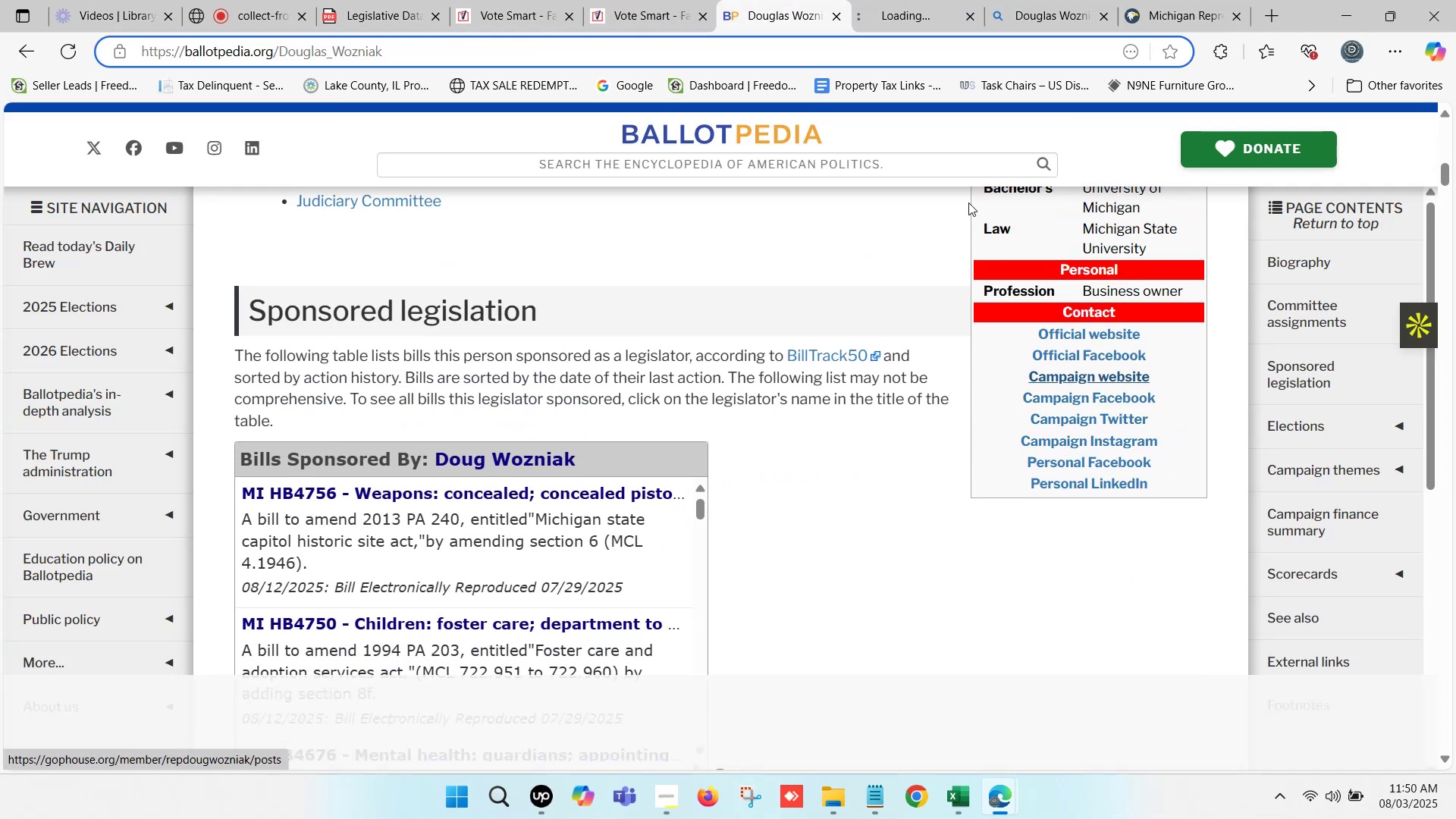 
left_click([886, 0])
 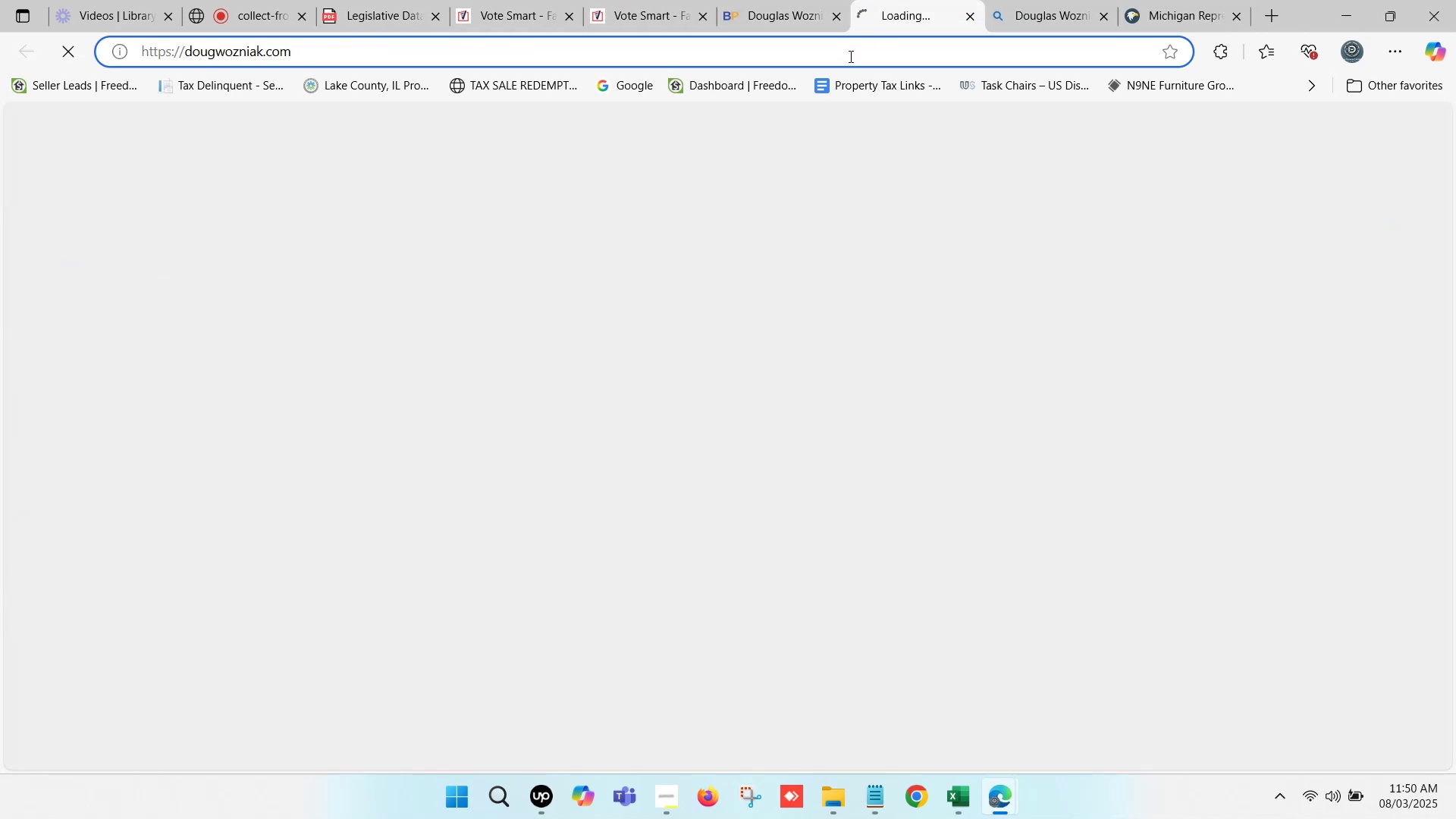 
left_click([849, 56])
 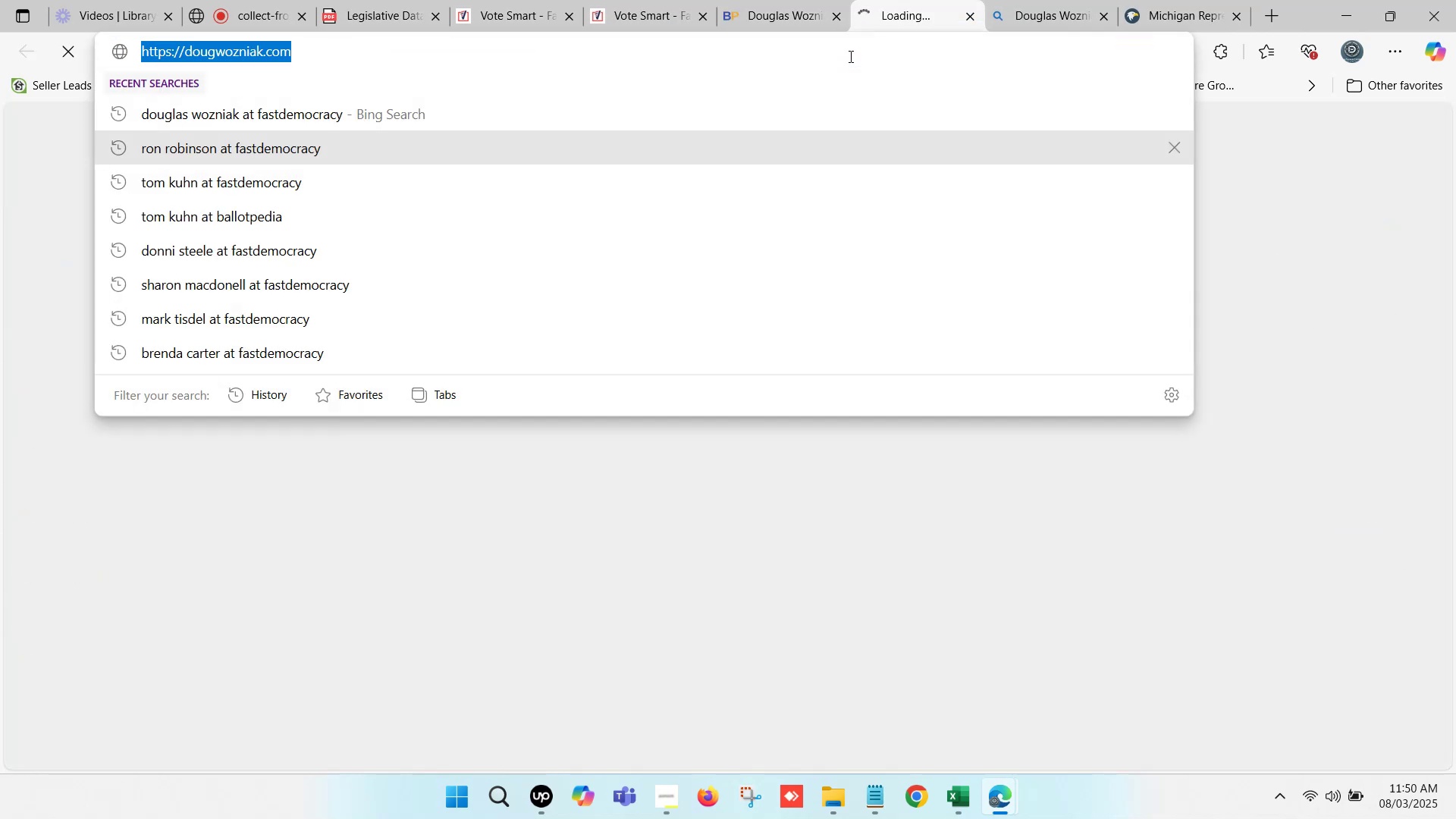 
key(Control+C)
 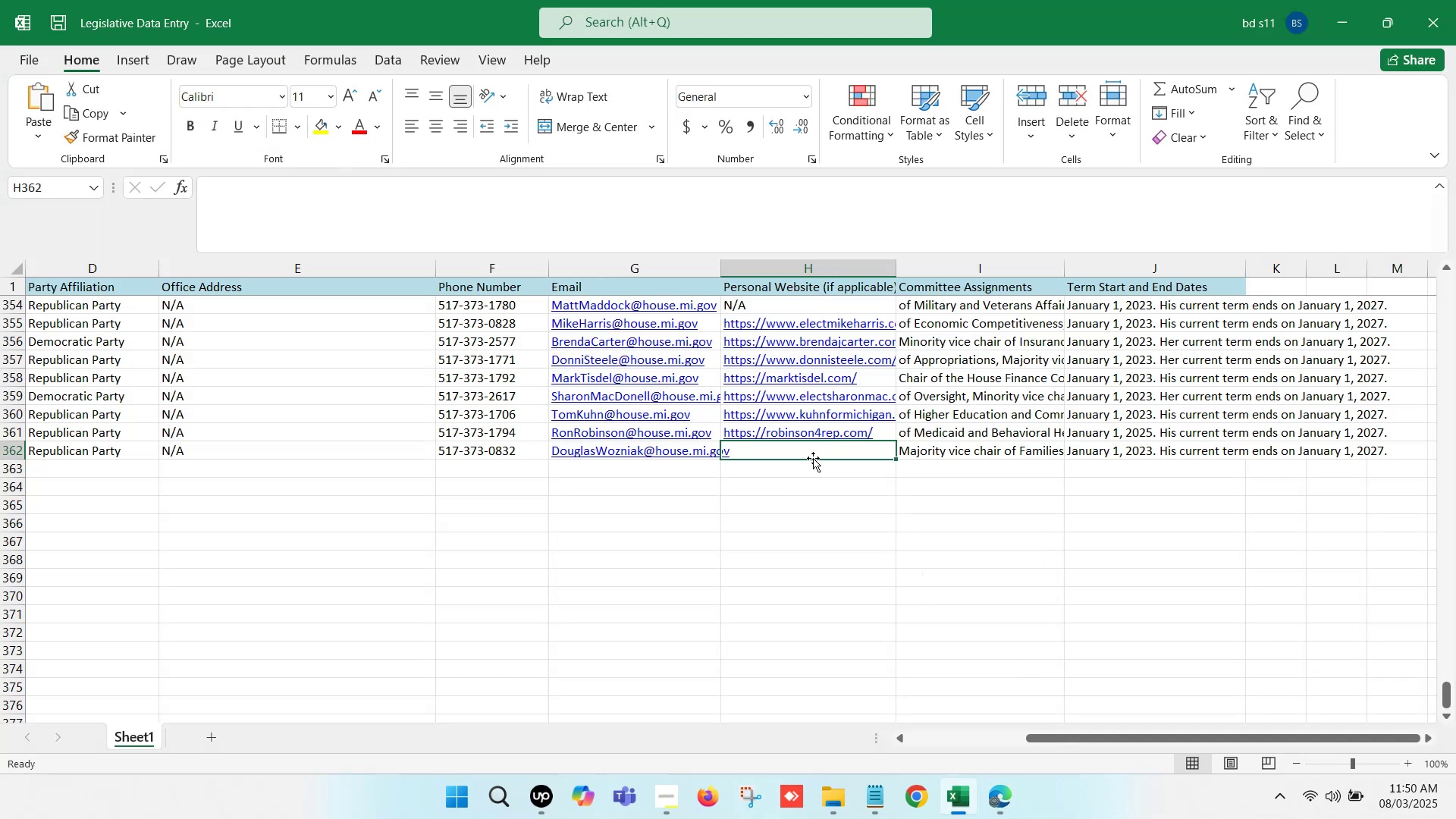 
double_click([805, 450])
 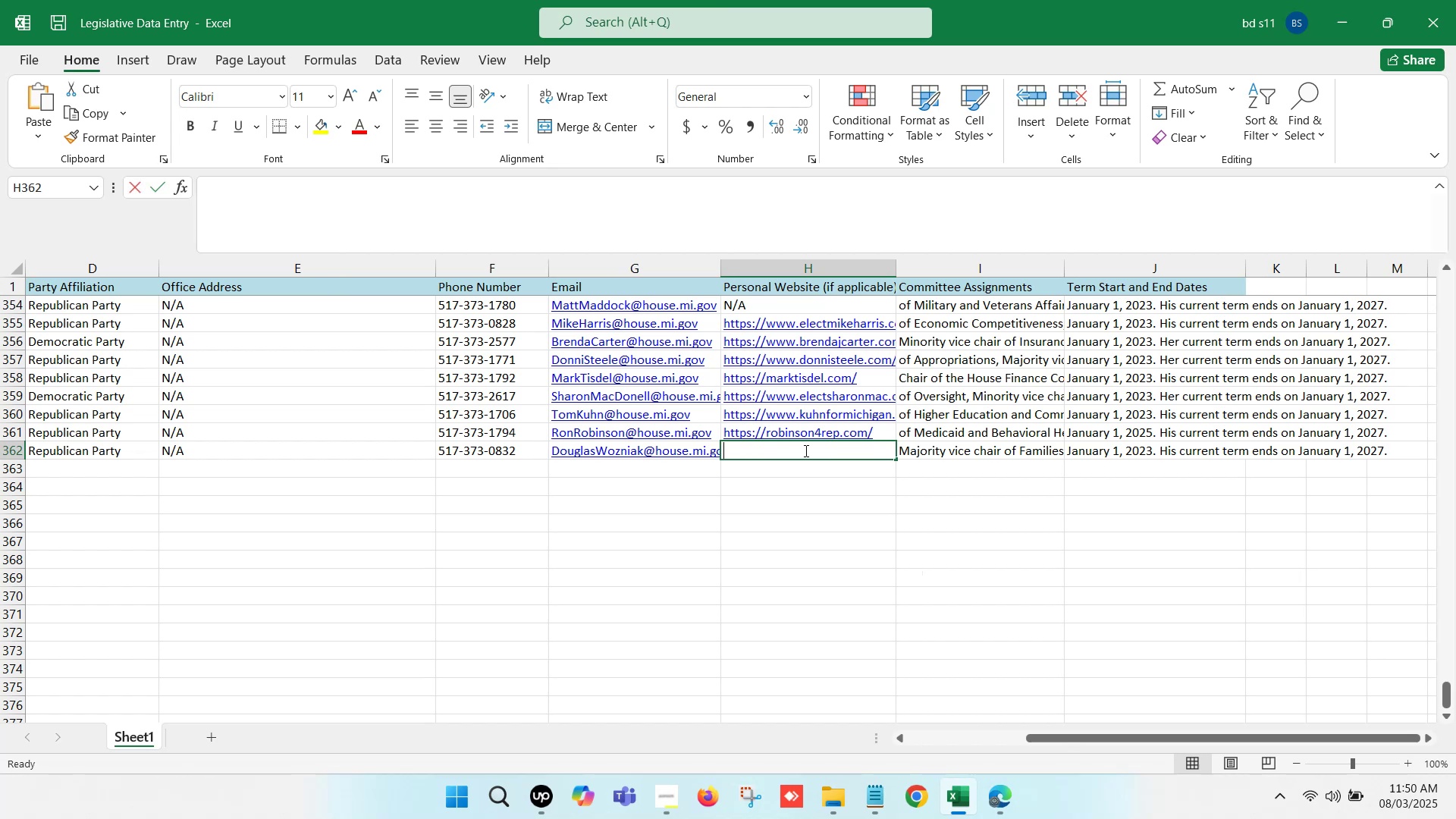 
key(Control+V)
 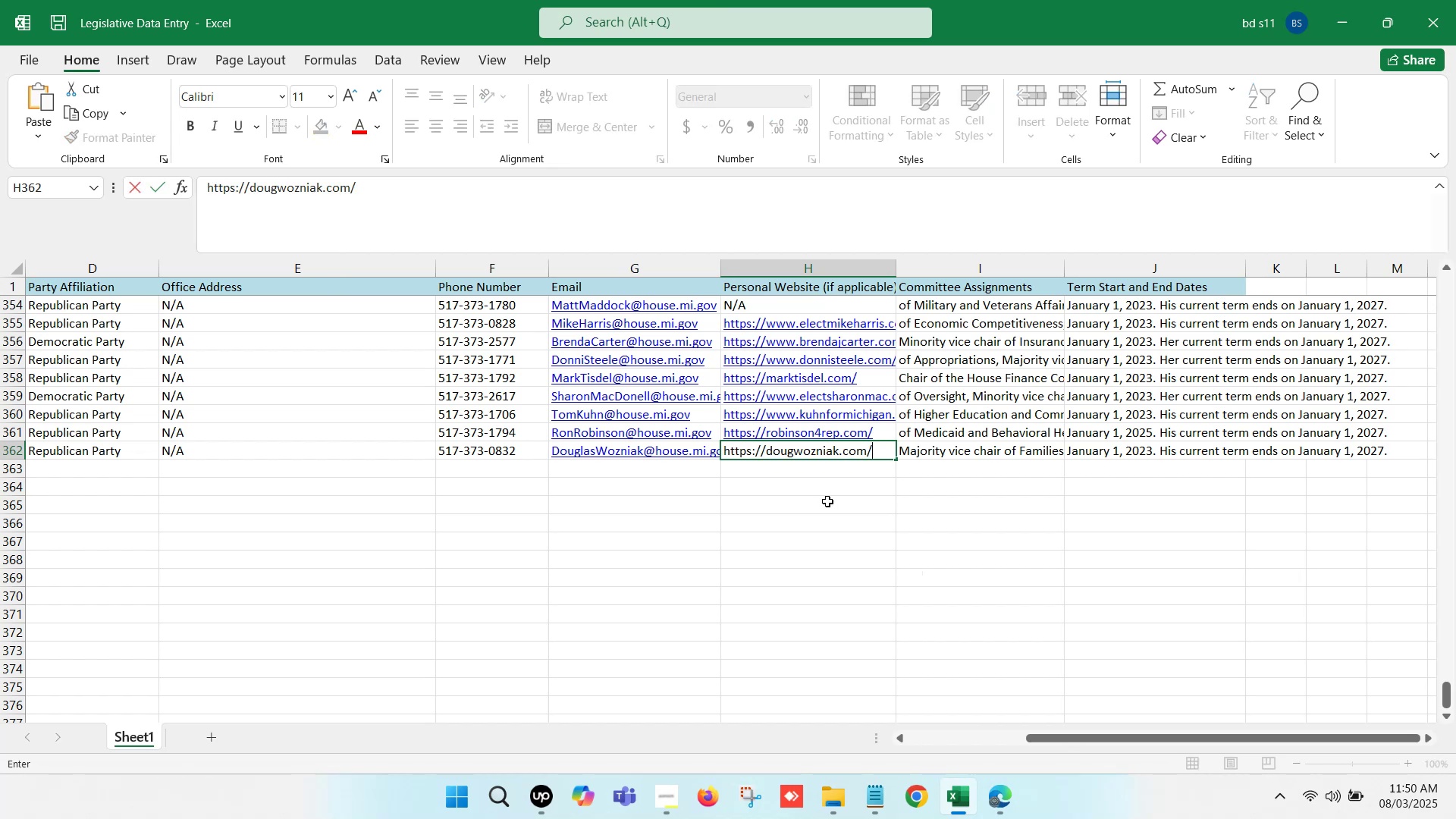 
left_click([827, 501])
 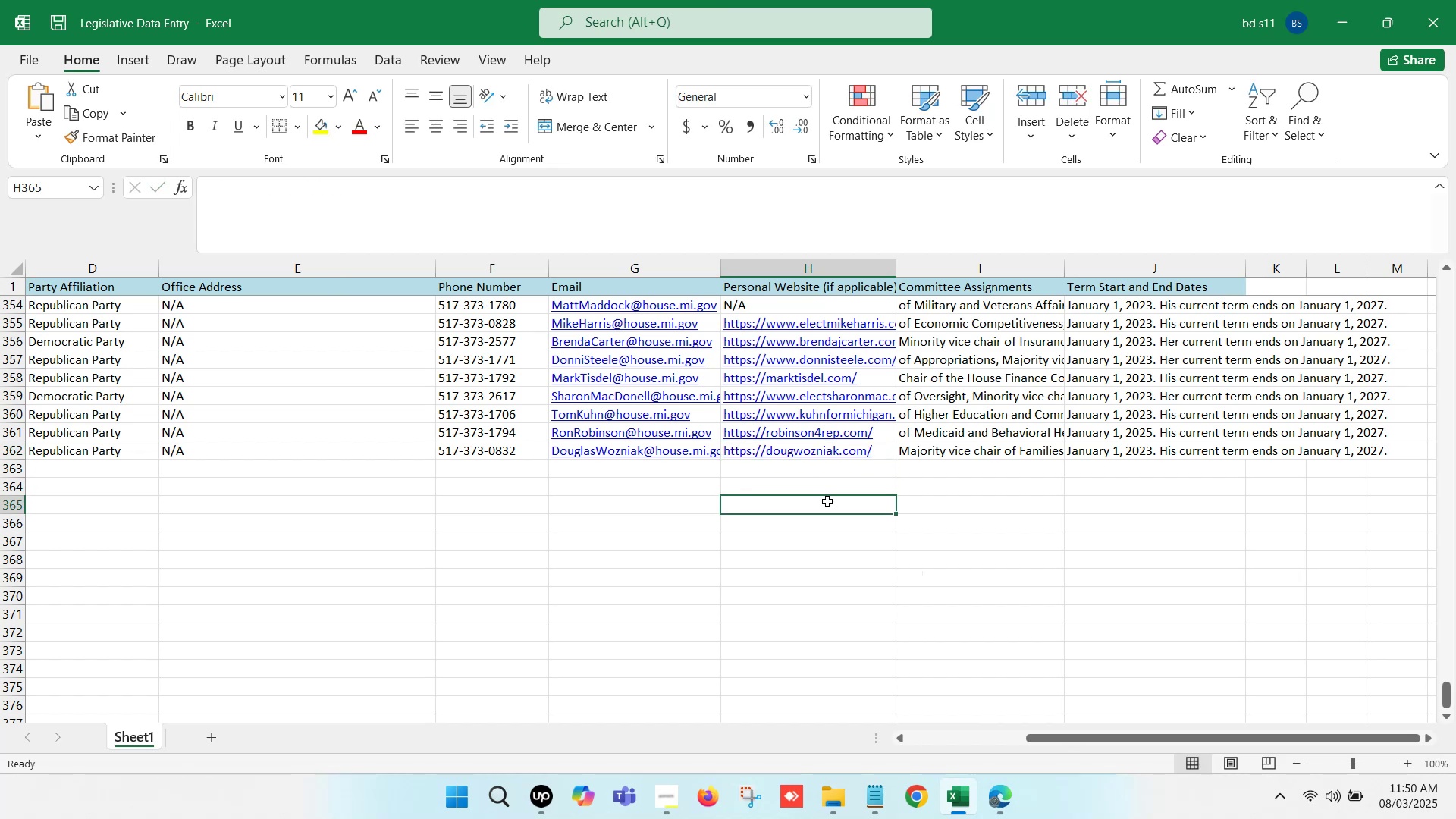 
key(Control+S)
 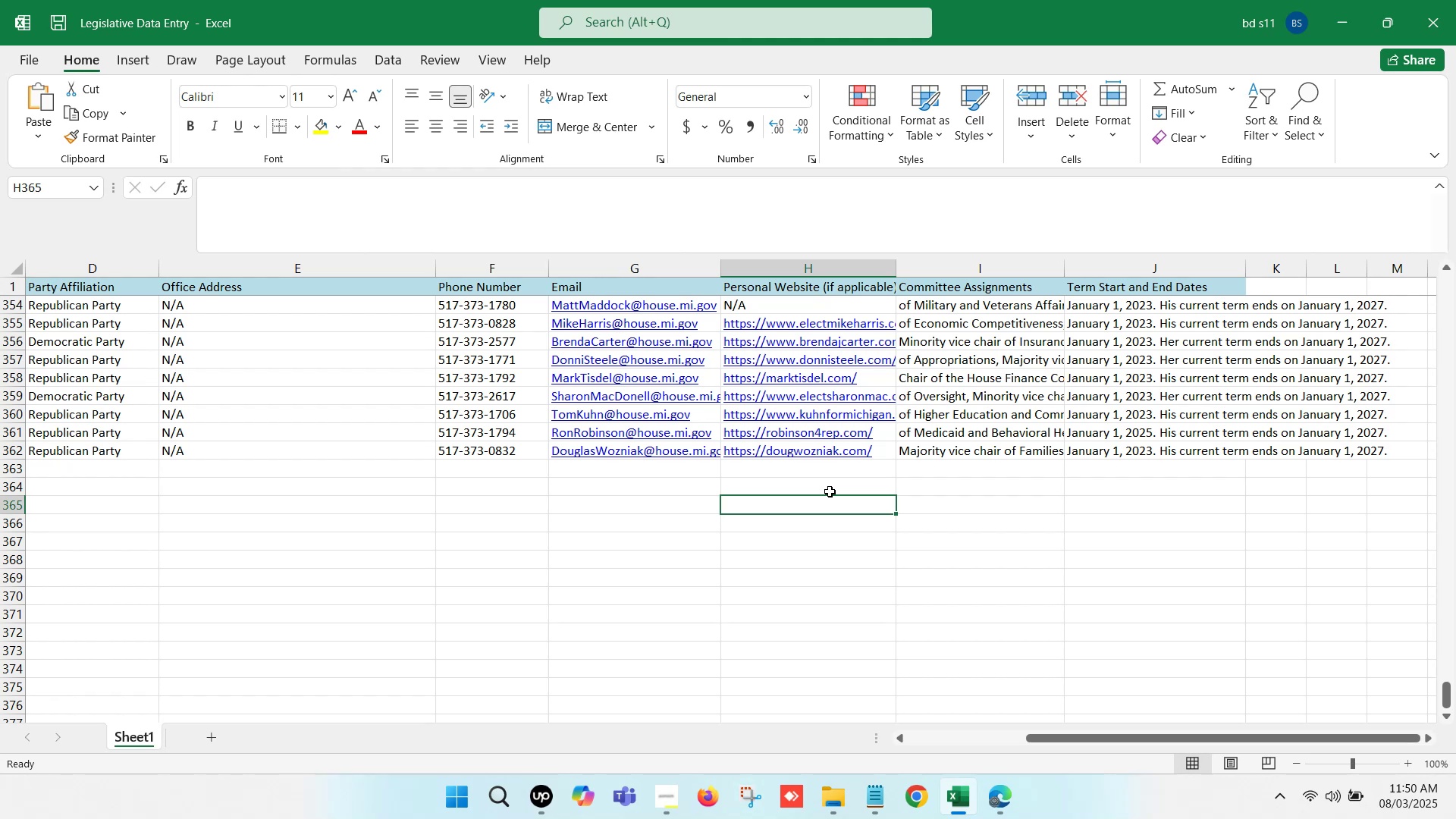 
wait(23.74)
 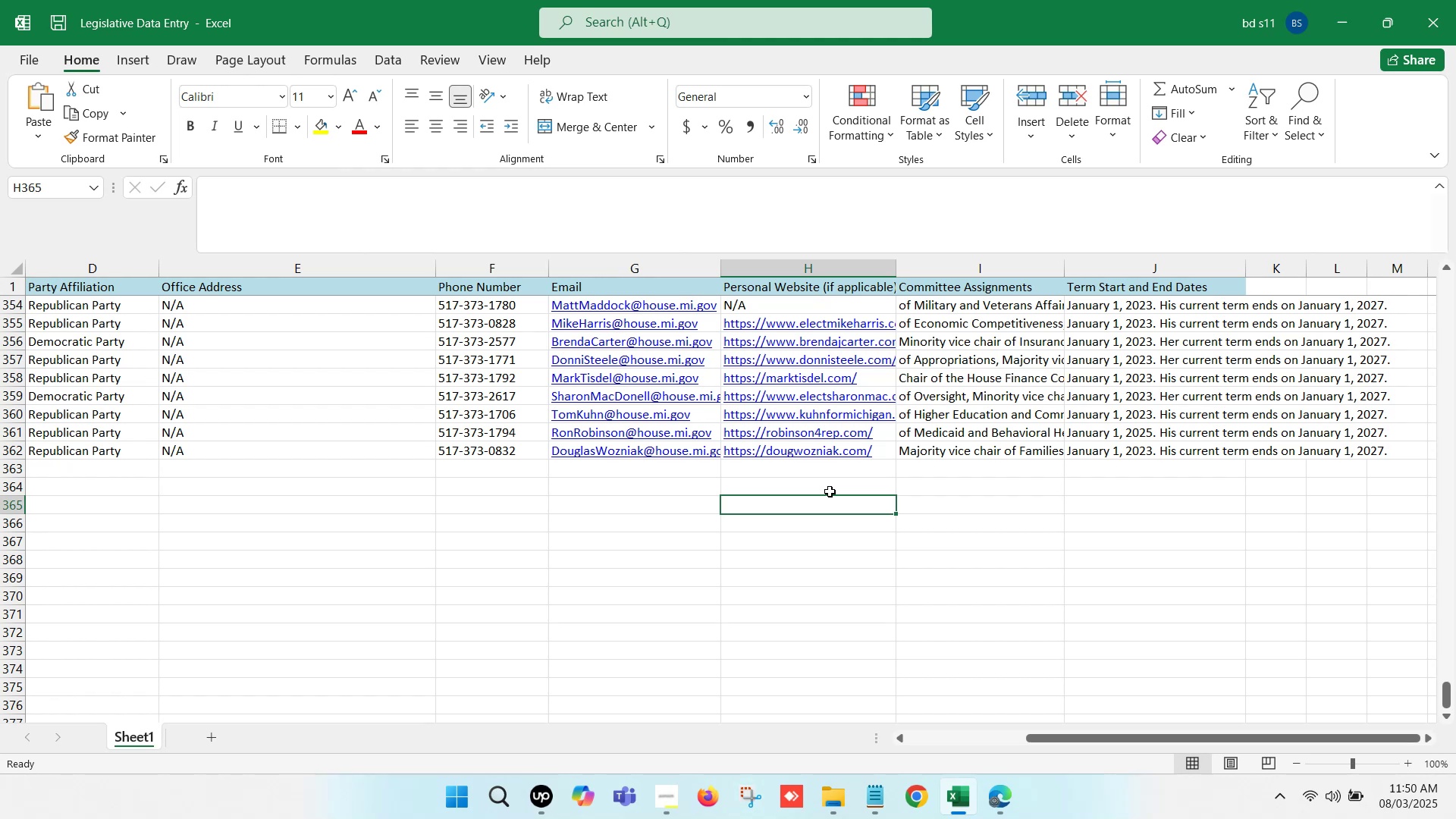 
hold_key(key=ArrowLeft, duration=1.04)
 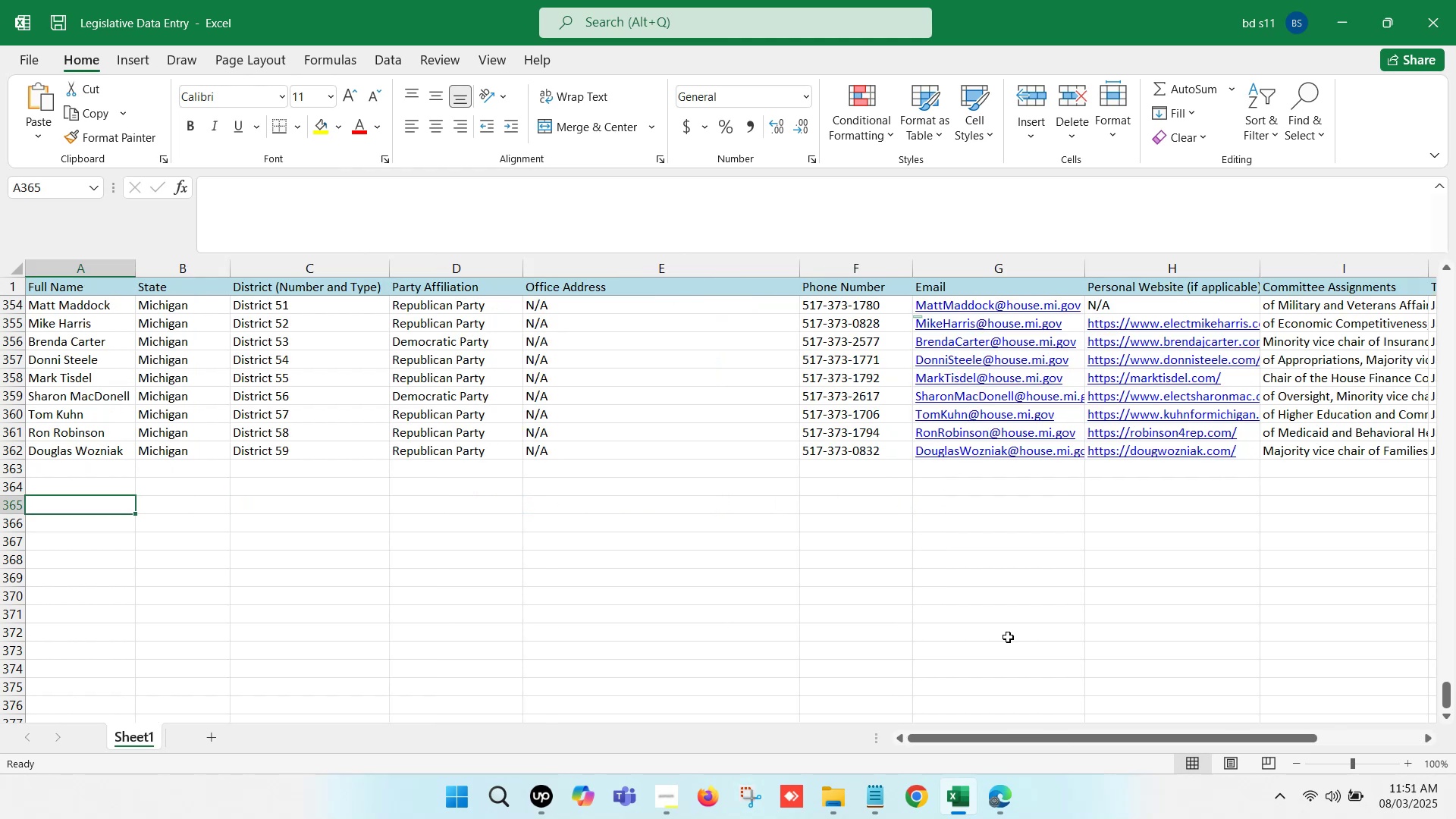 
left_click([1010, 797])
 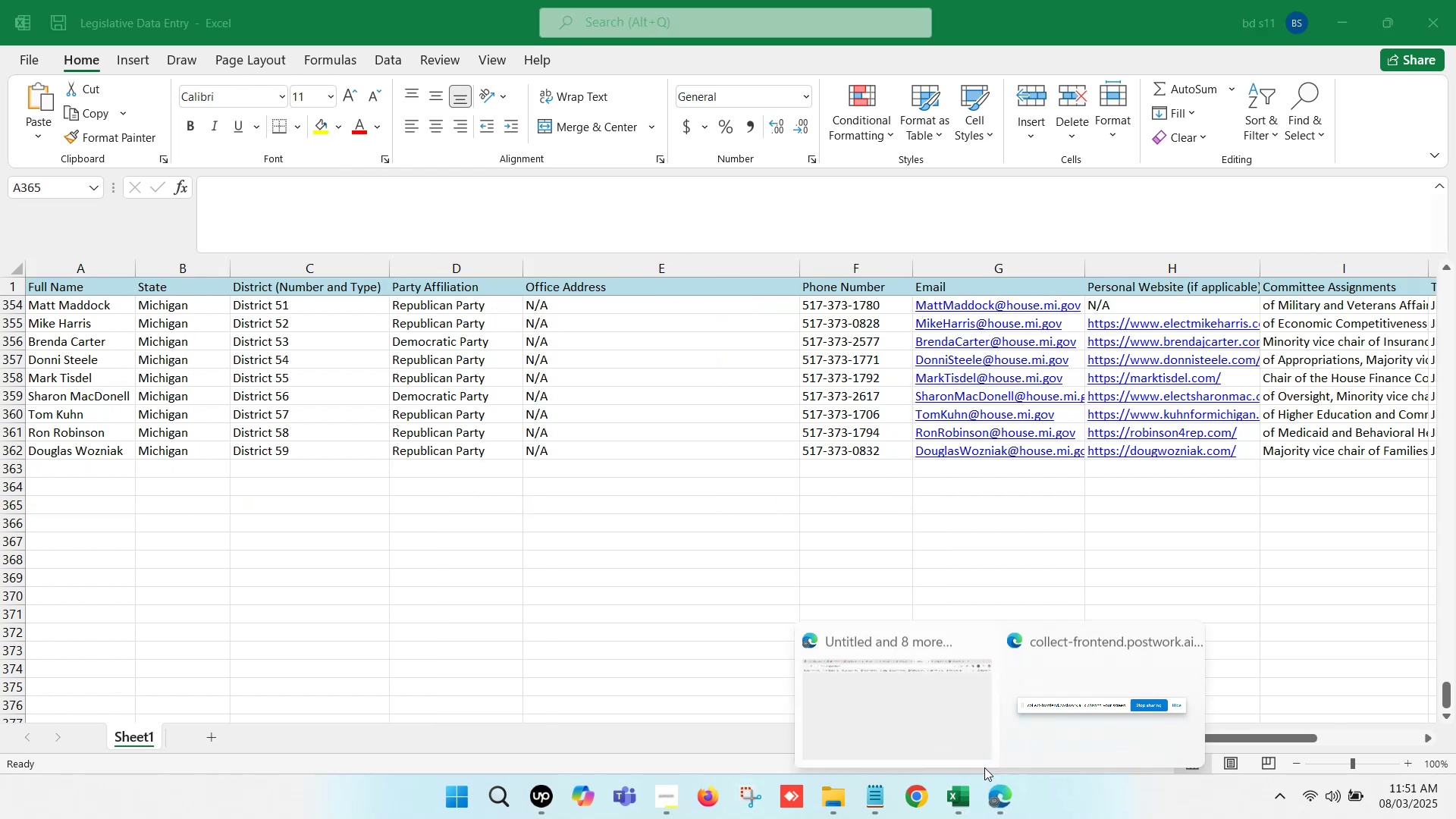 
left_click([875, 690])
 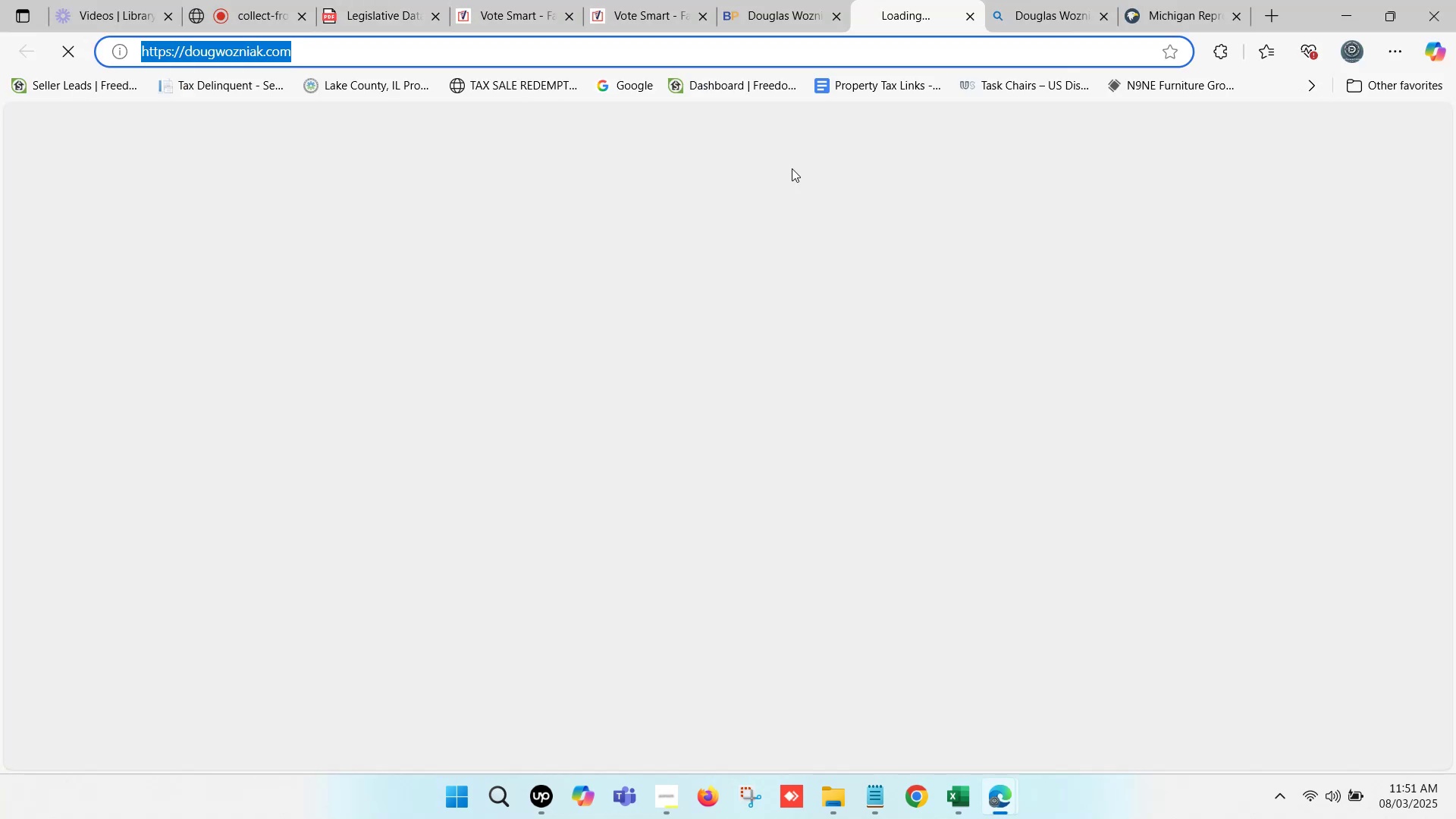 
left_click([947, 0])
 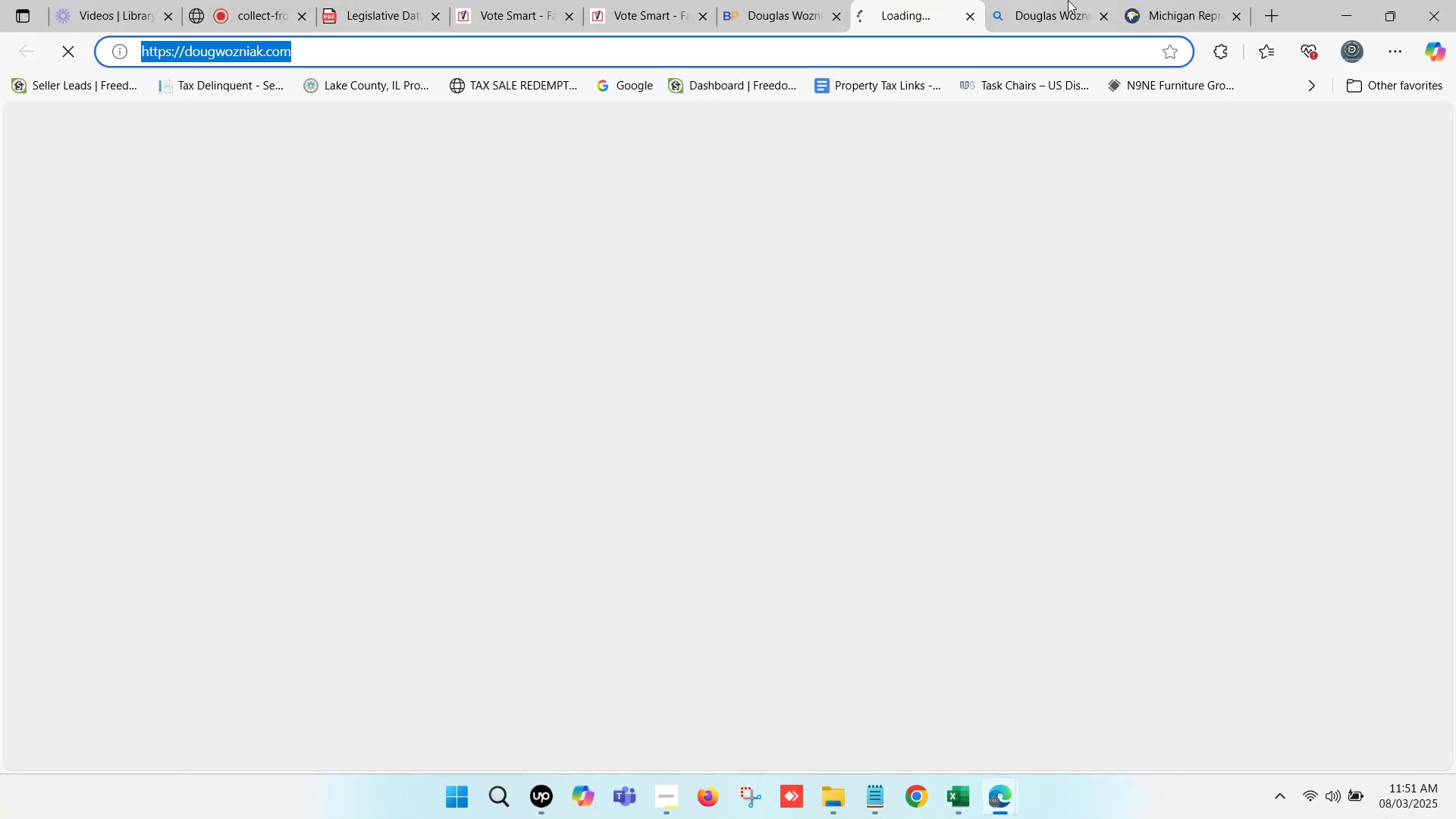 
left_click([1102, 0])
 